 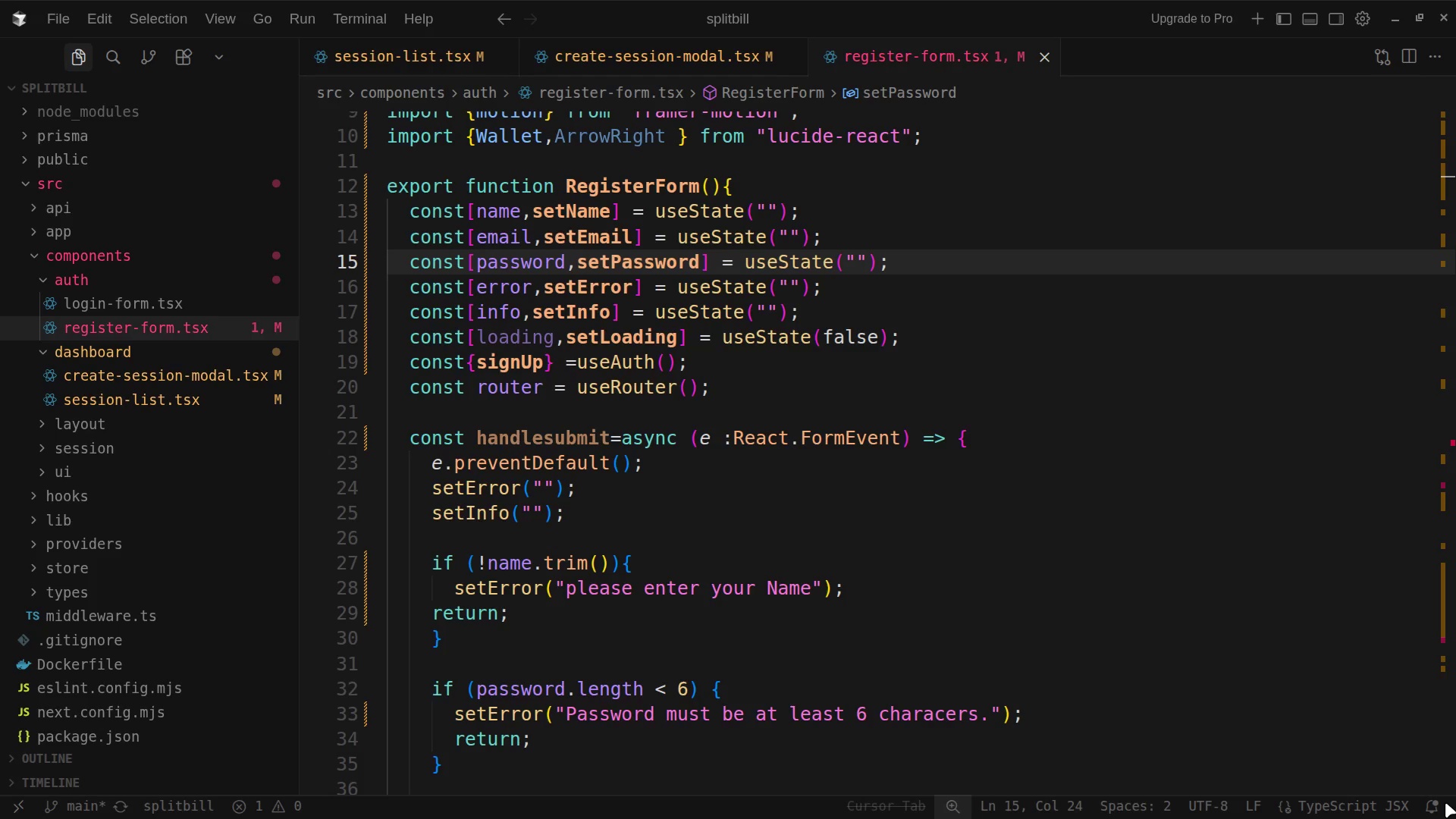 
scroll: coordinate [984, 449], scroll_direction: down, amount: 58.0
 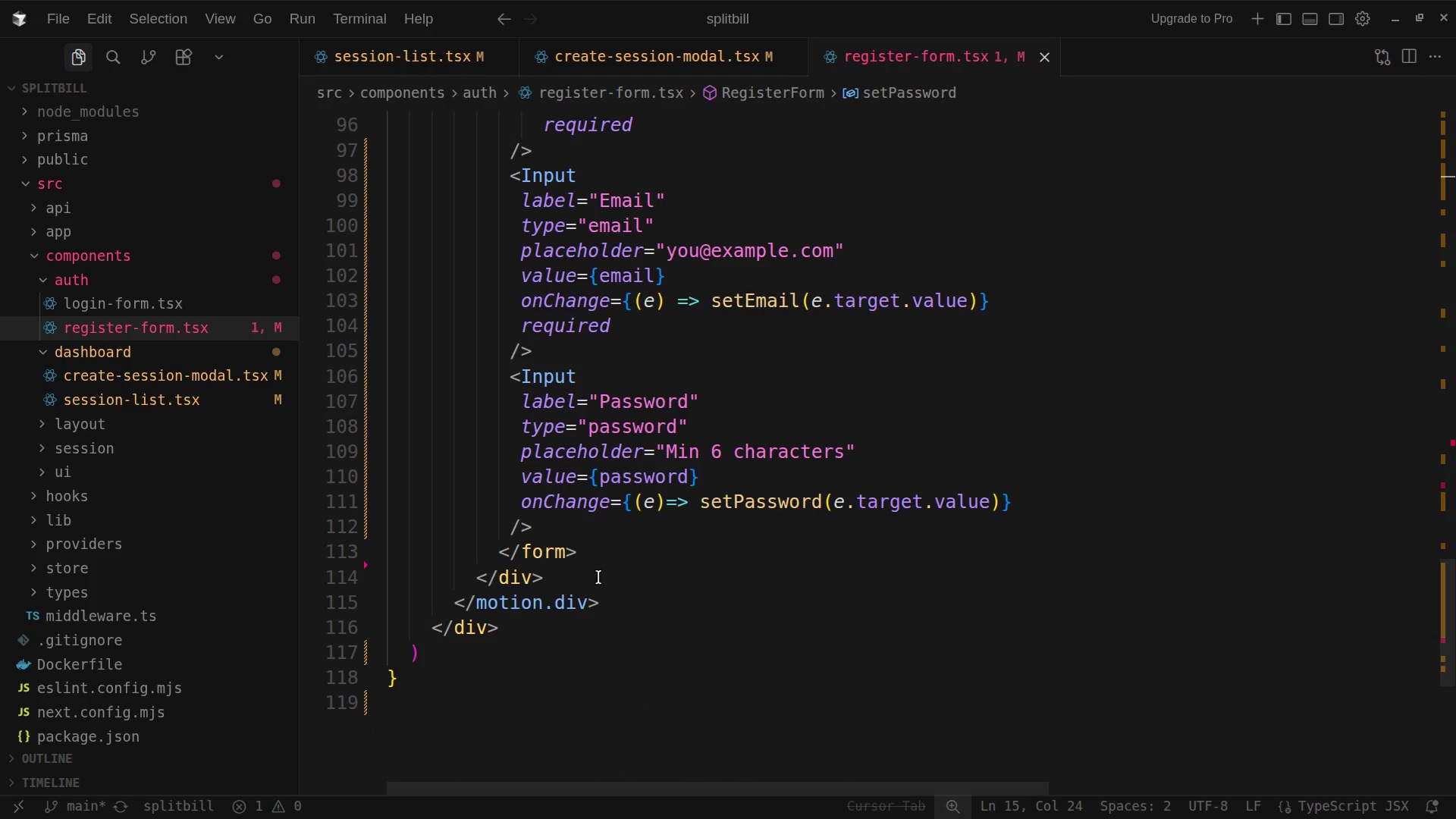 
left_click([622, 551])
 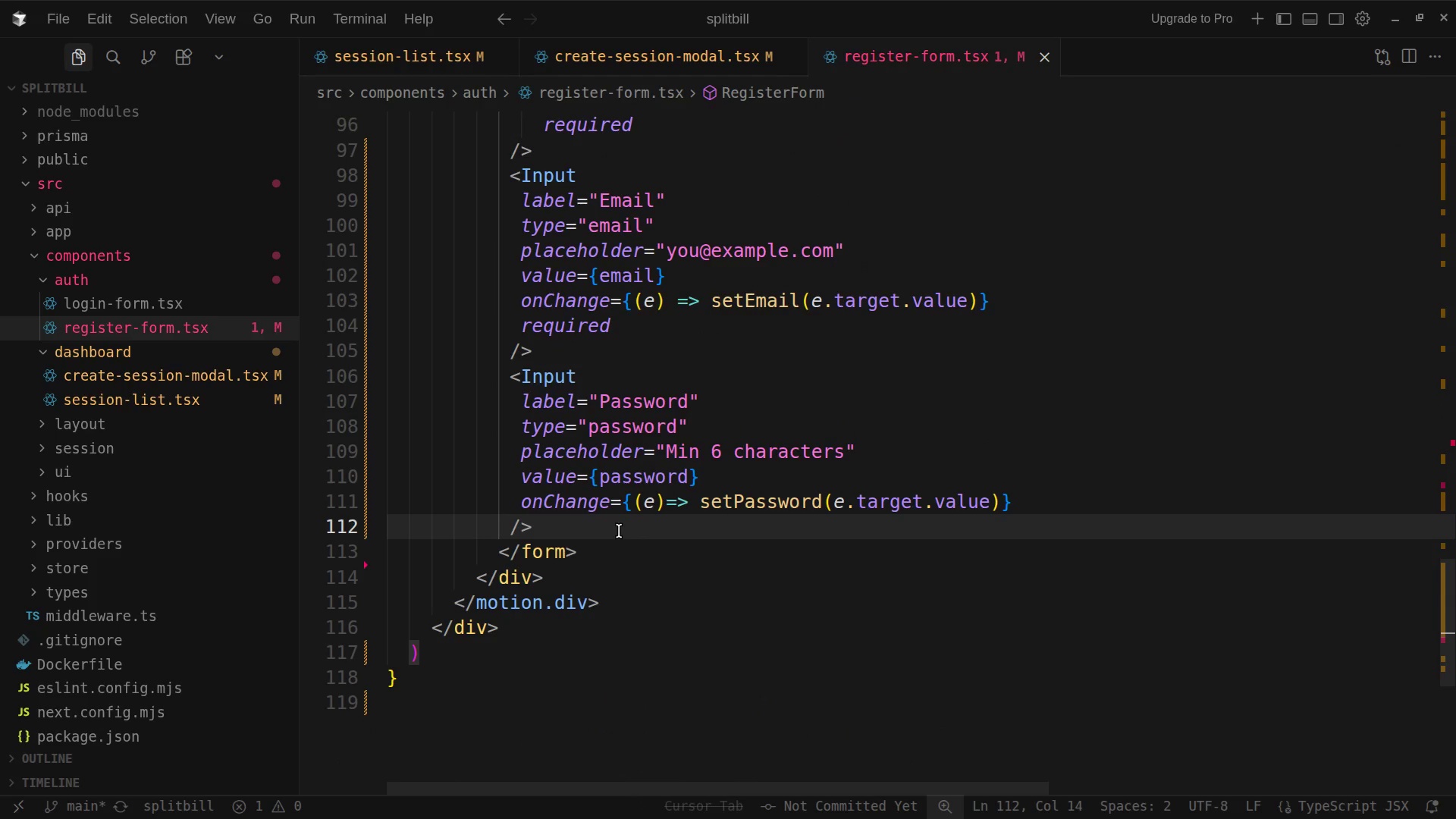 
wait(6.22)
 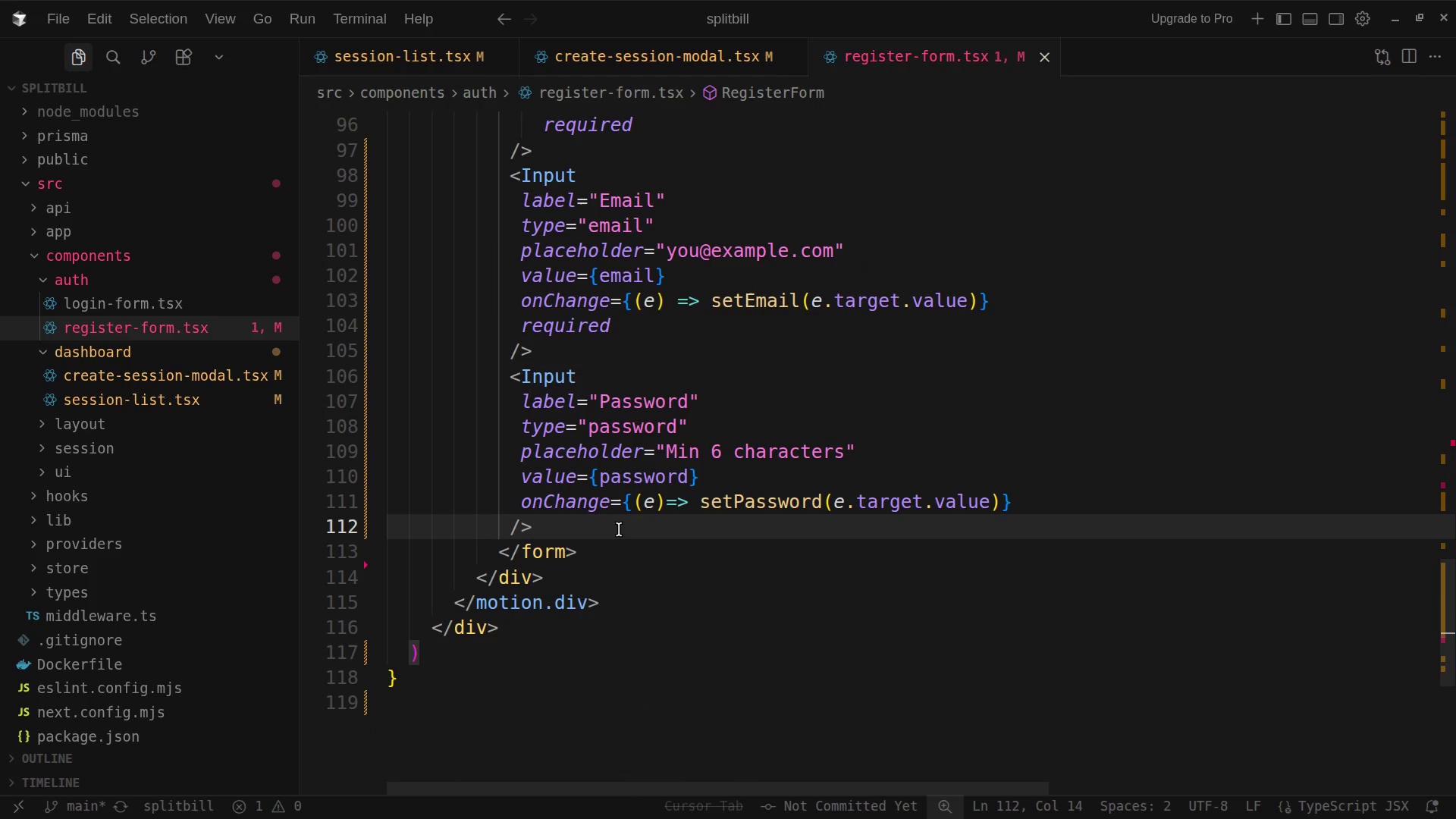 
left_click([619, 531])
 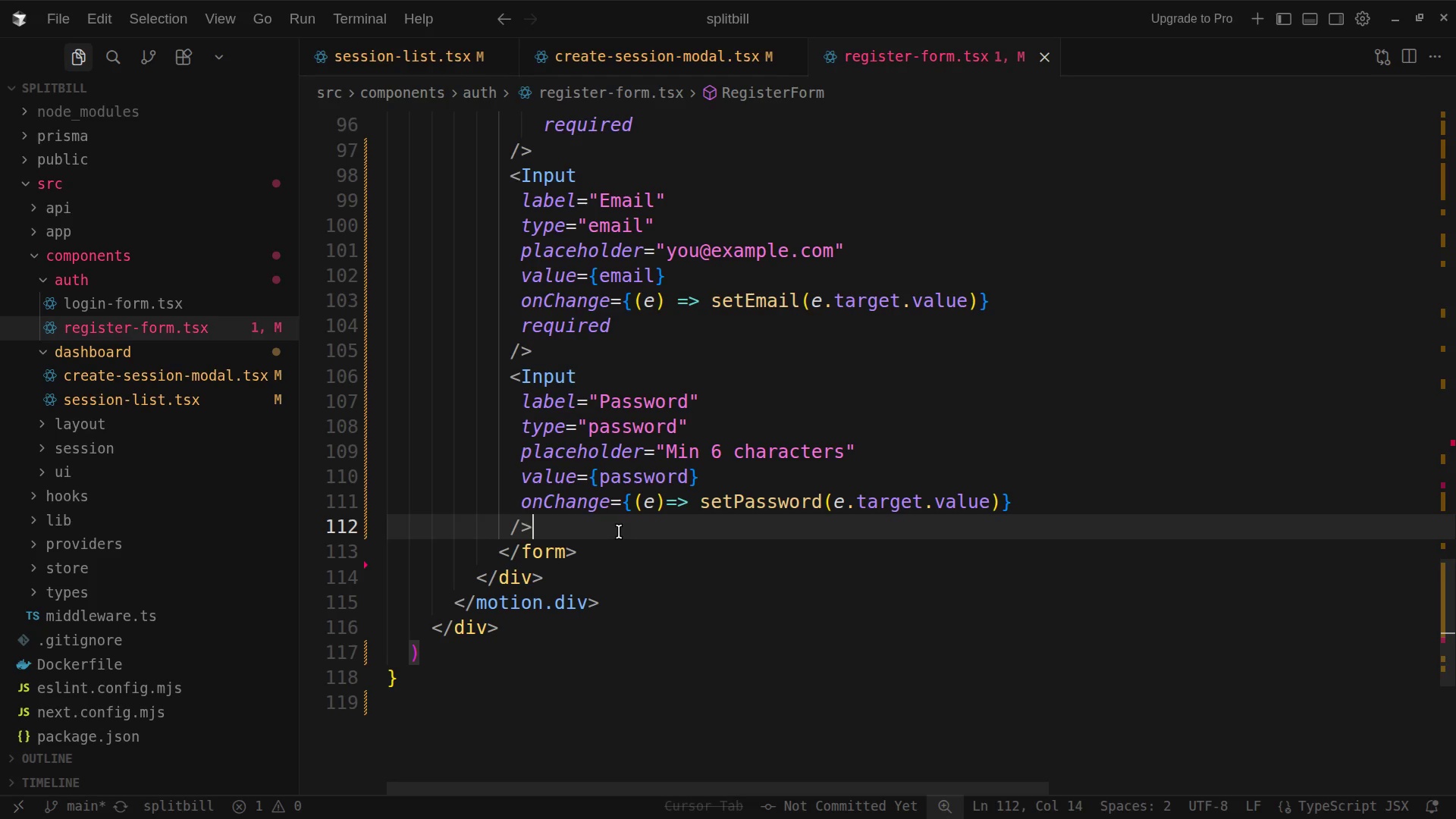 
wait(24.8)
 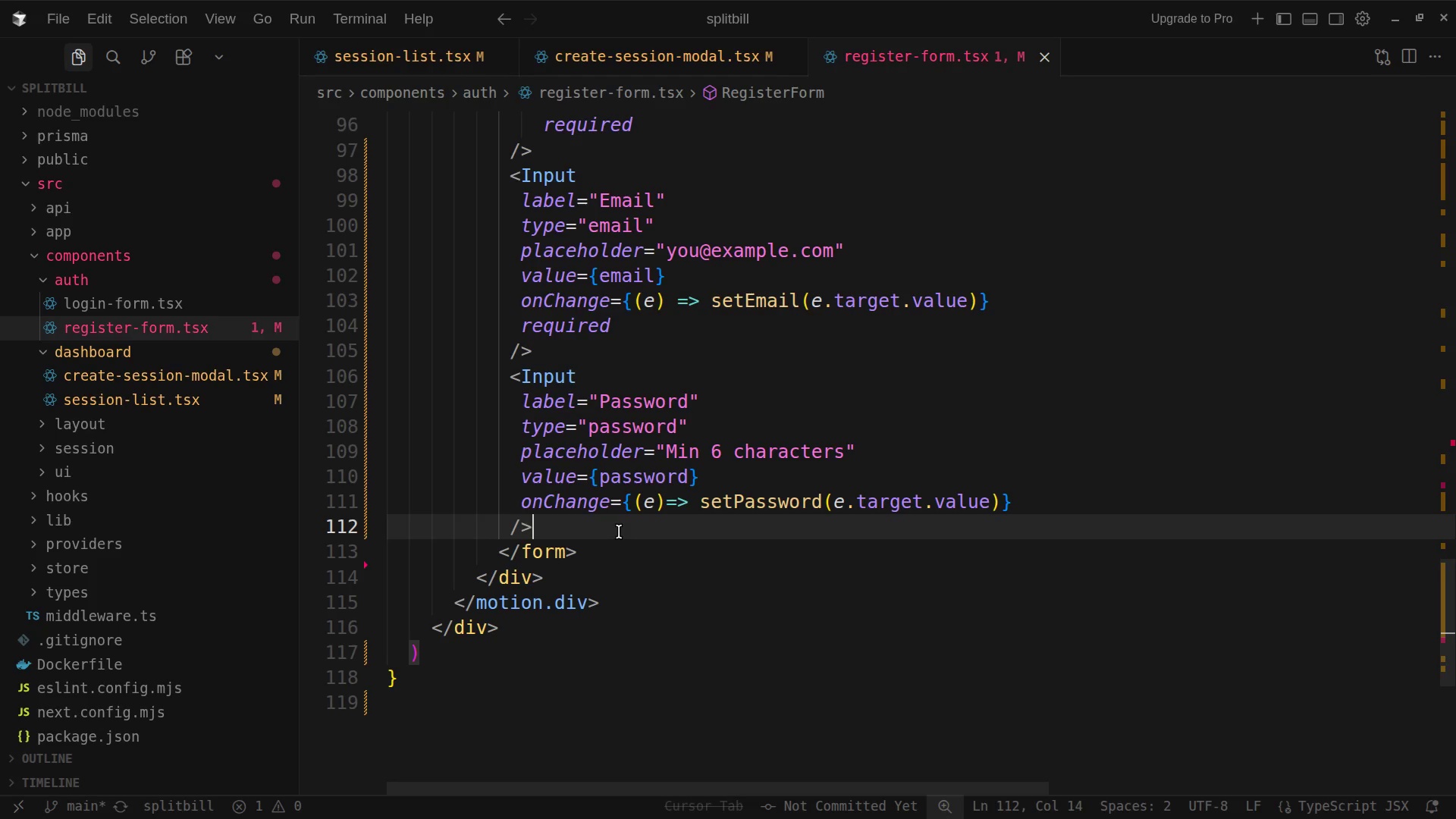 
key(Enter)
 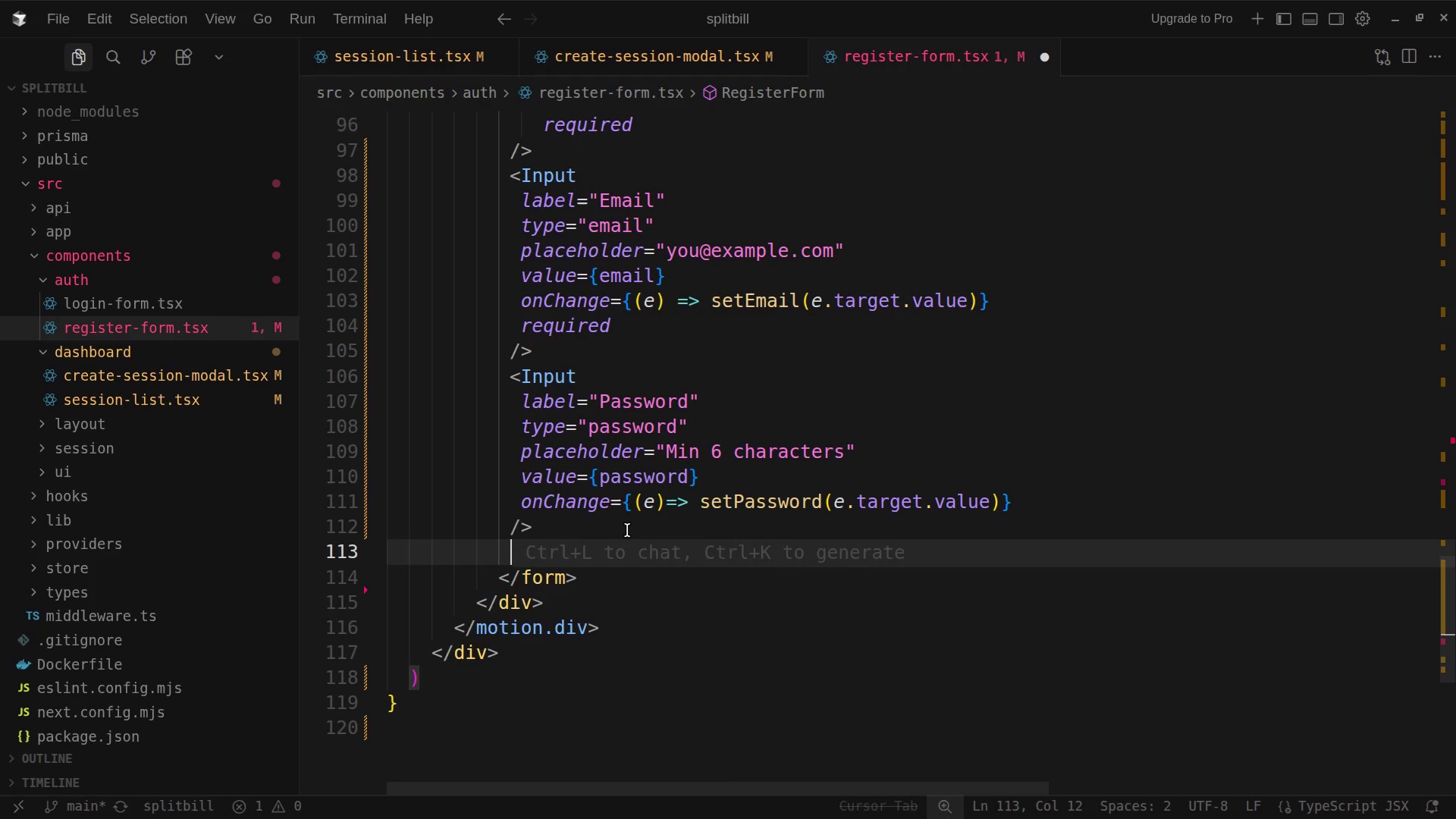 
key(Enter)
 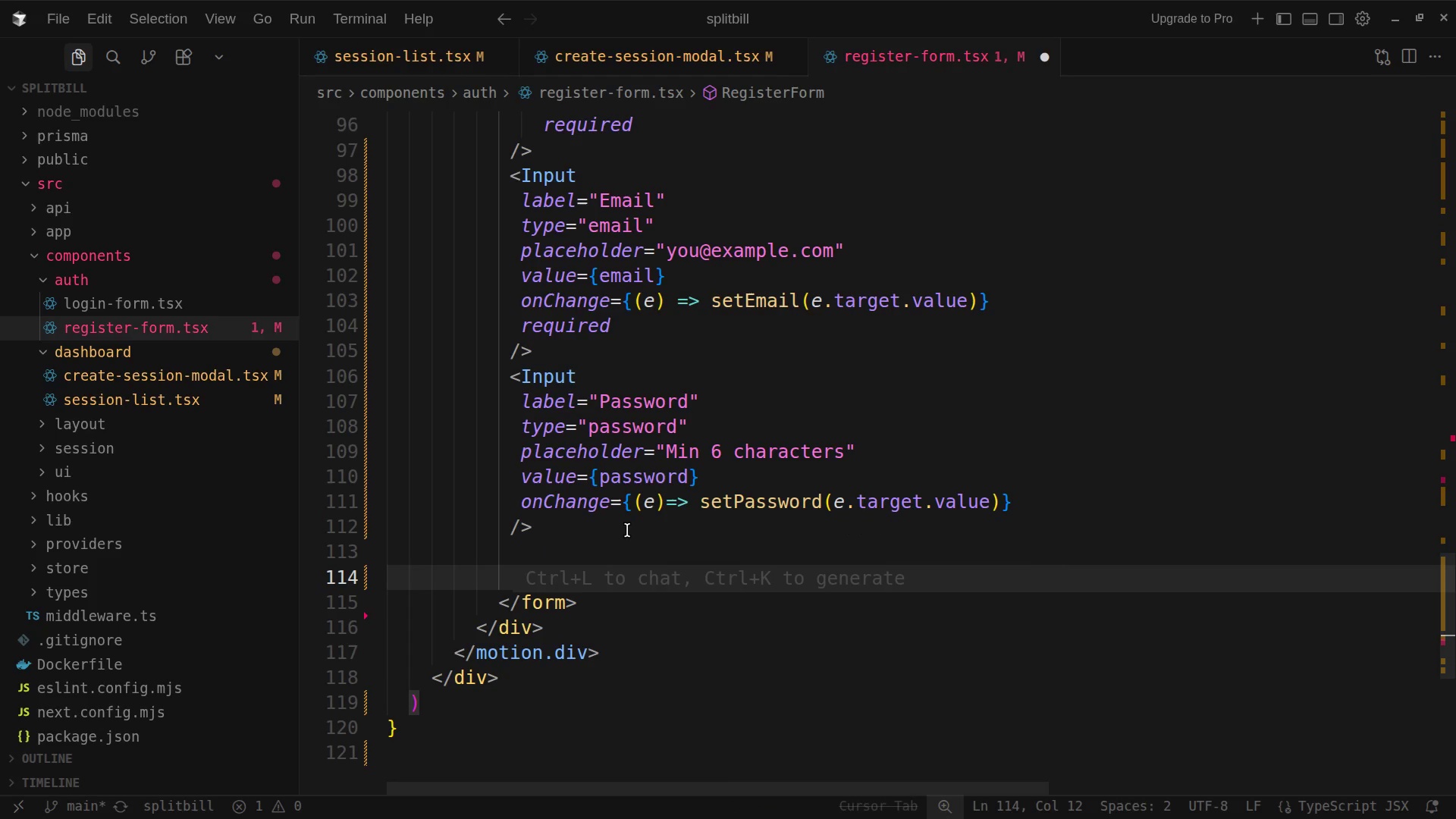 
type(<Button type="sub)
key(Tab)
key(Tab)
key(Backspace)
 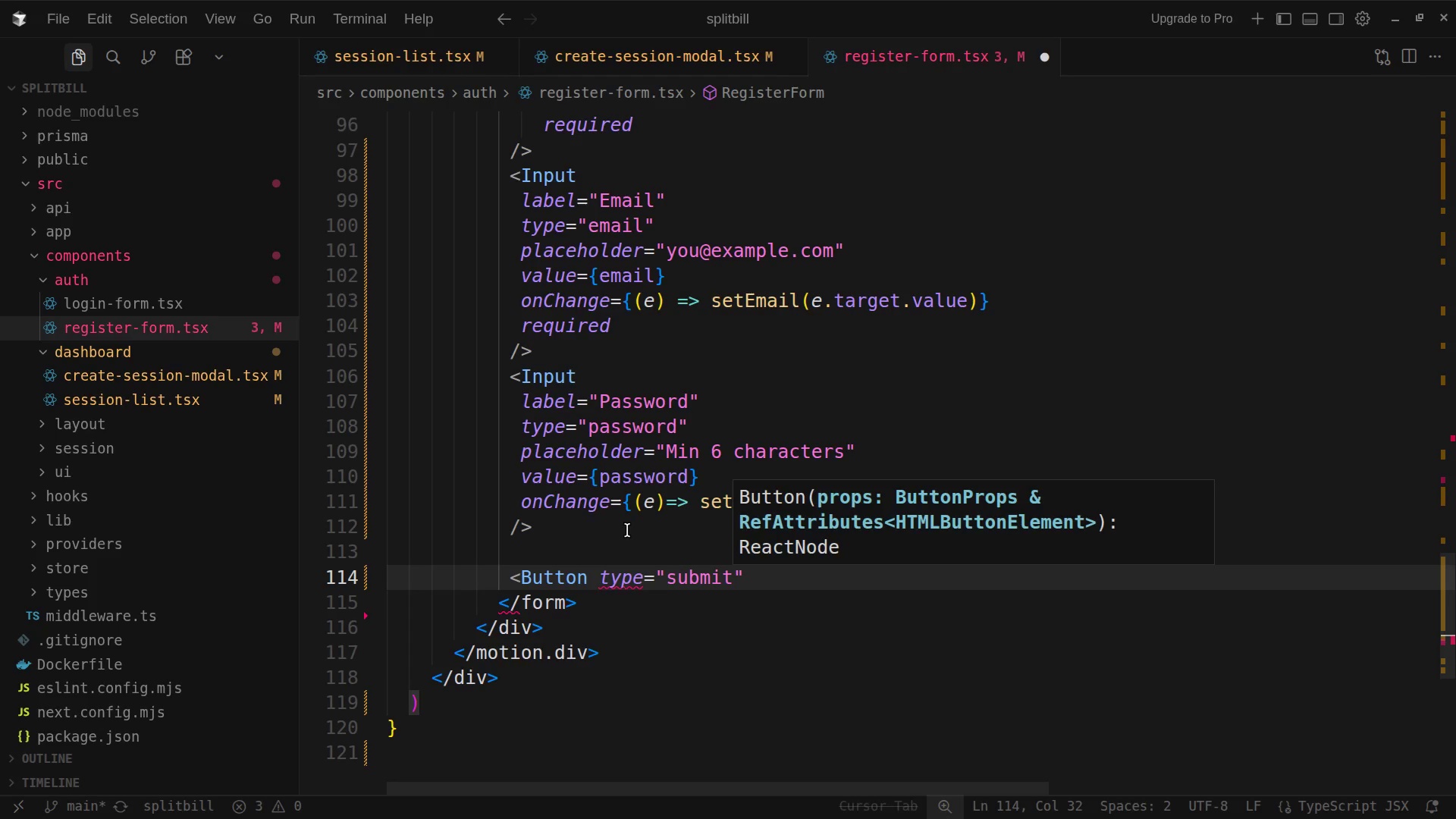 
key(ArrowRight)
 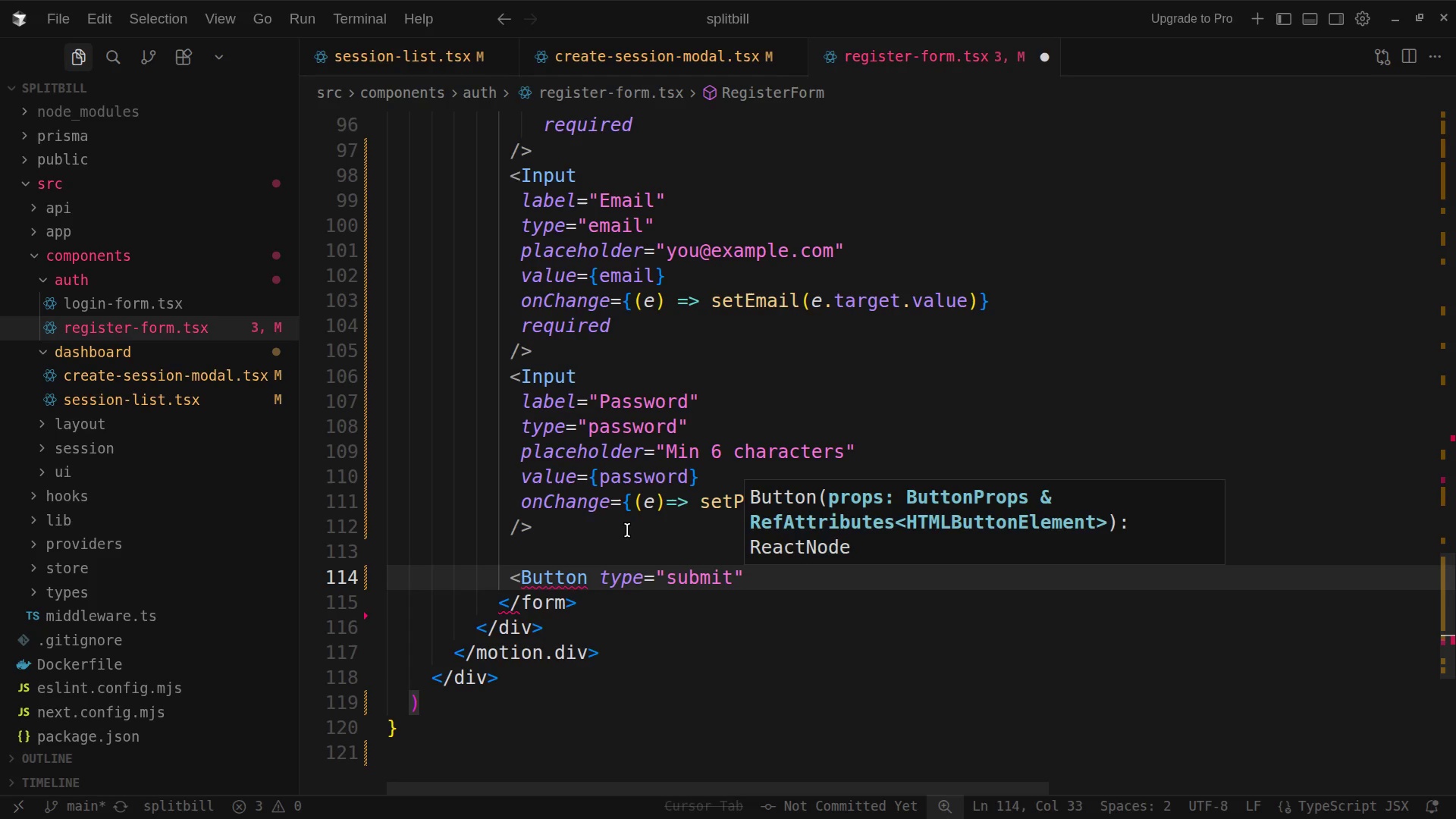 
wait(20.62)
 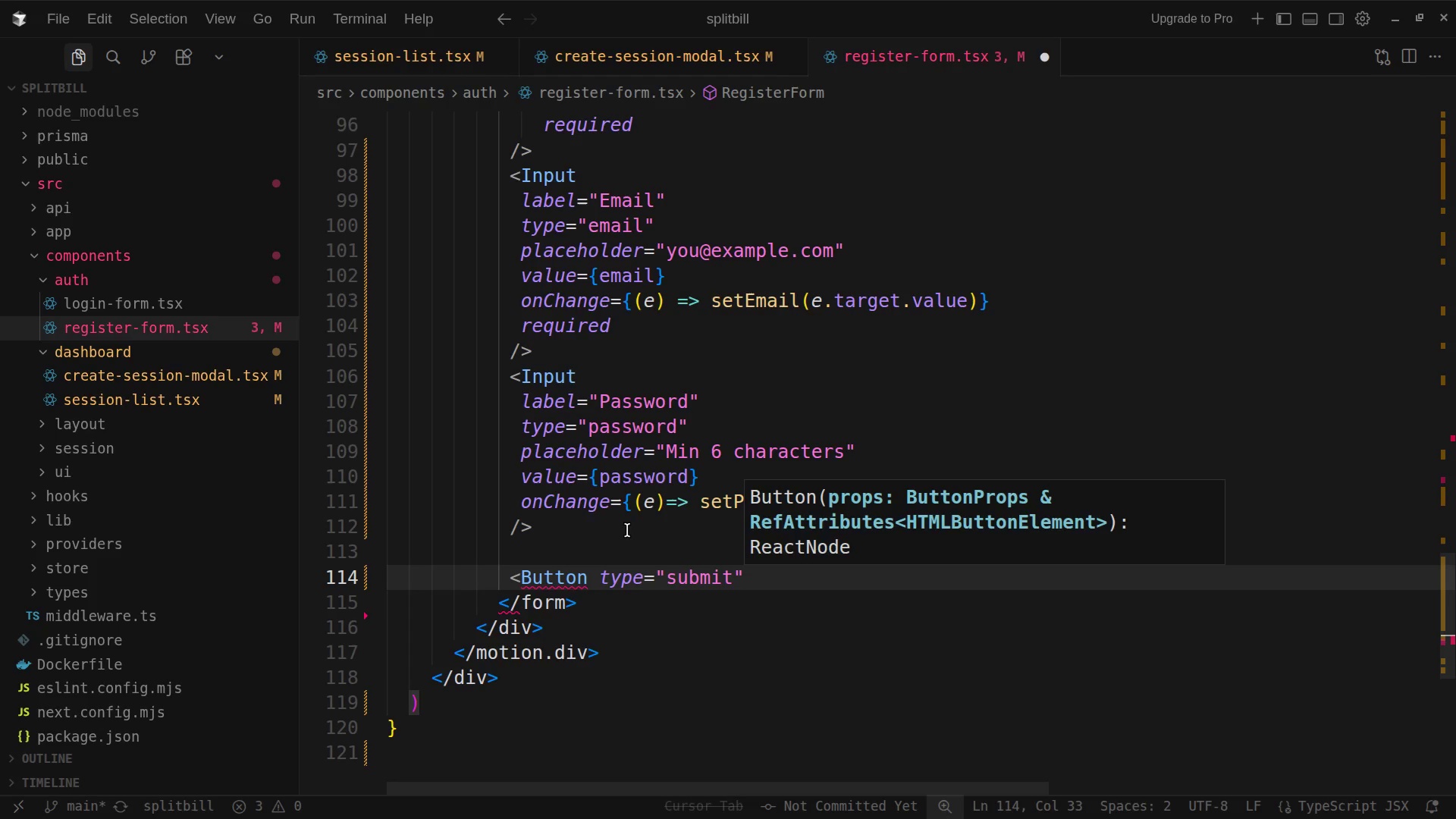 
type( loading={loading)
 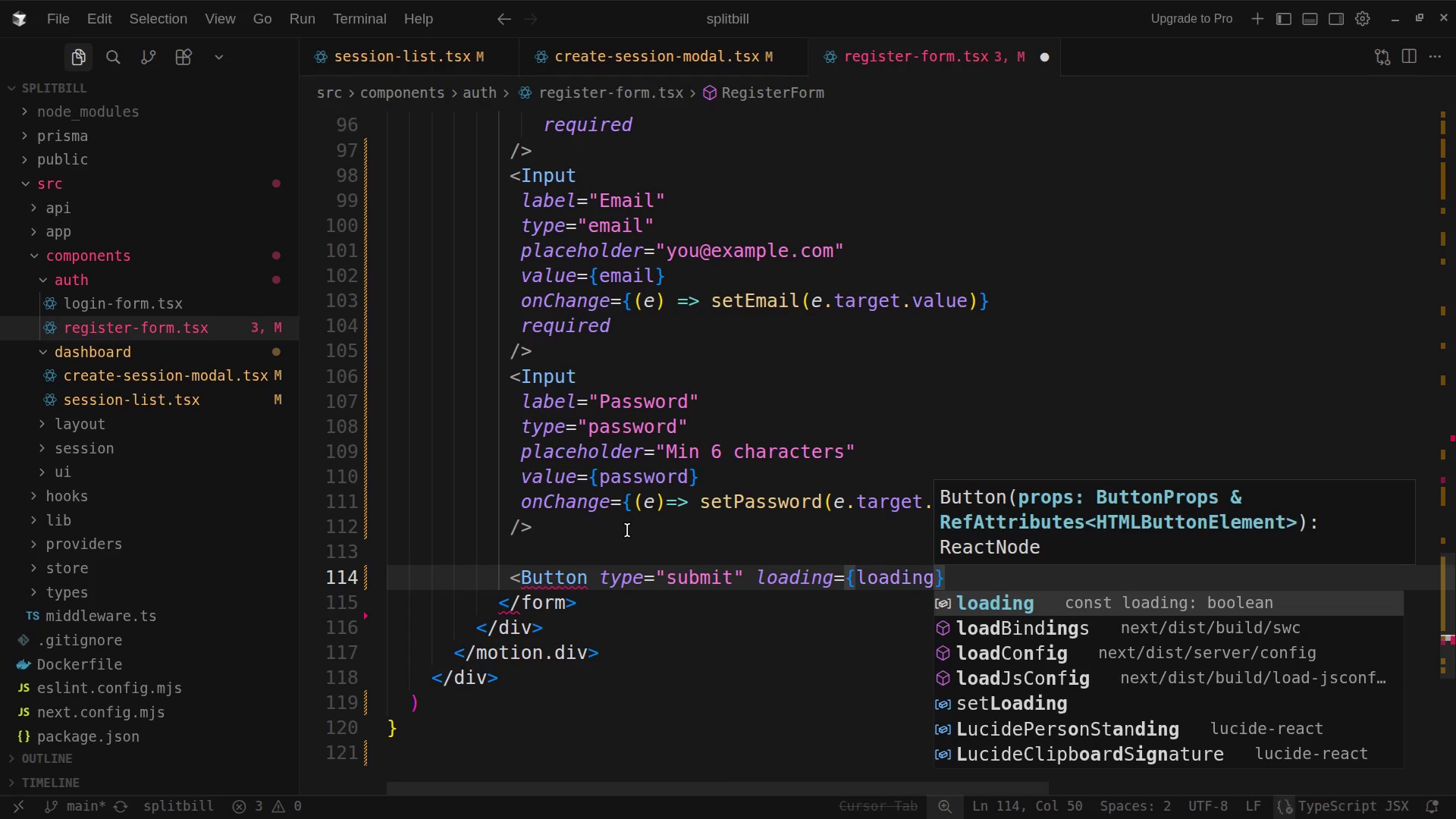 
key(ArrowRight)
 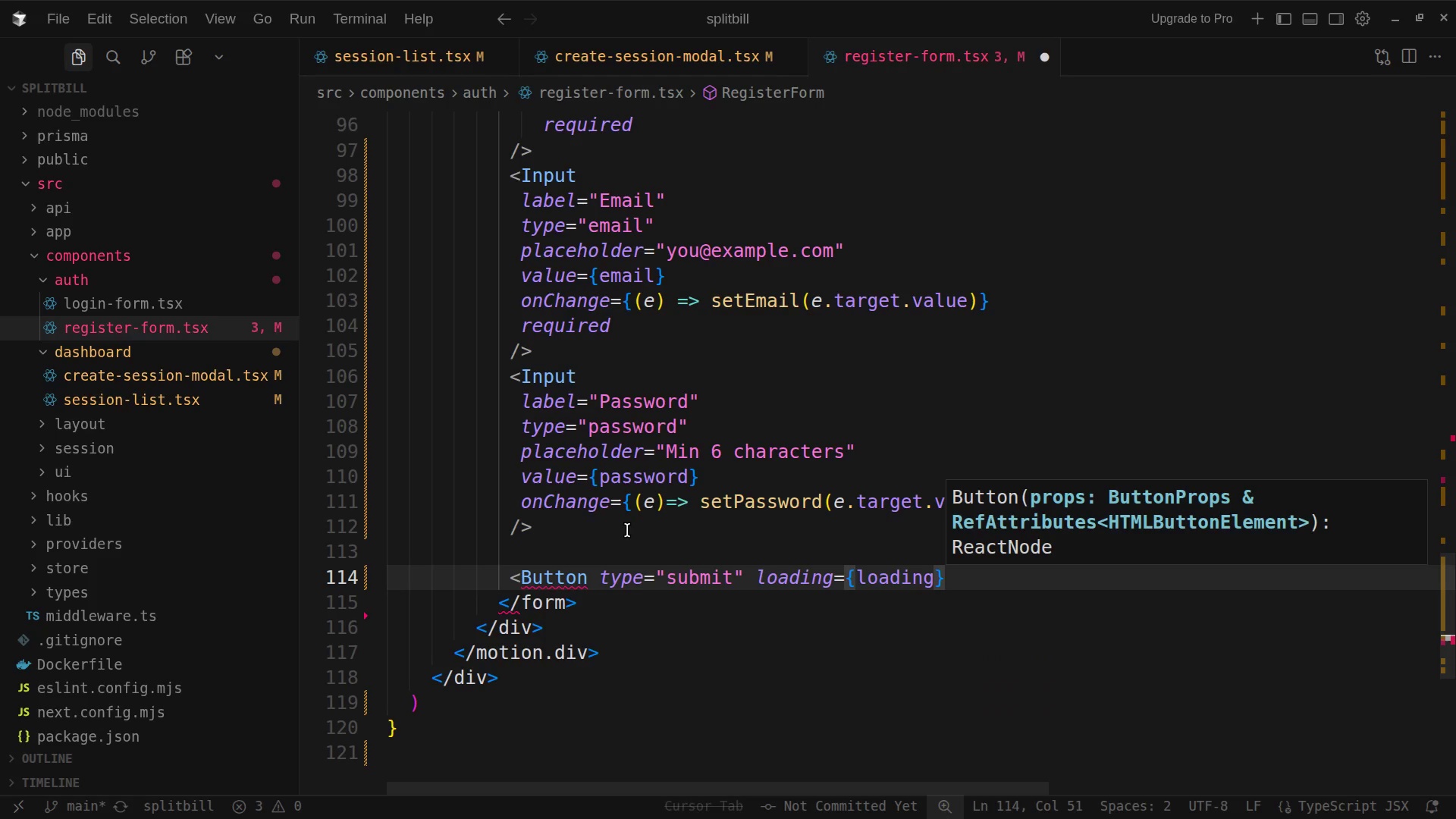 
type( className="w-full)
 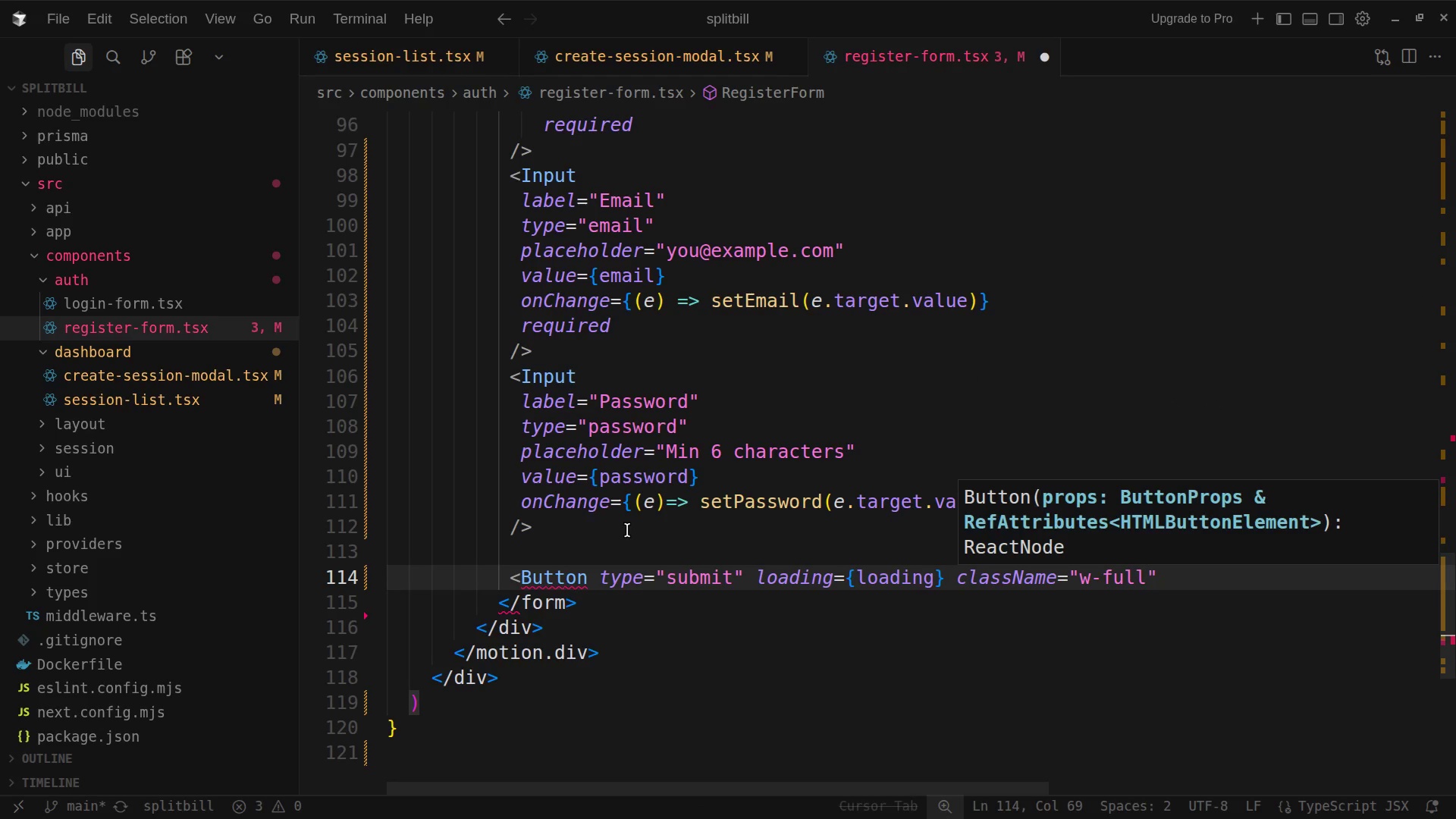 
key(ArrowRight)
 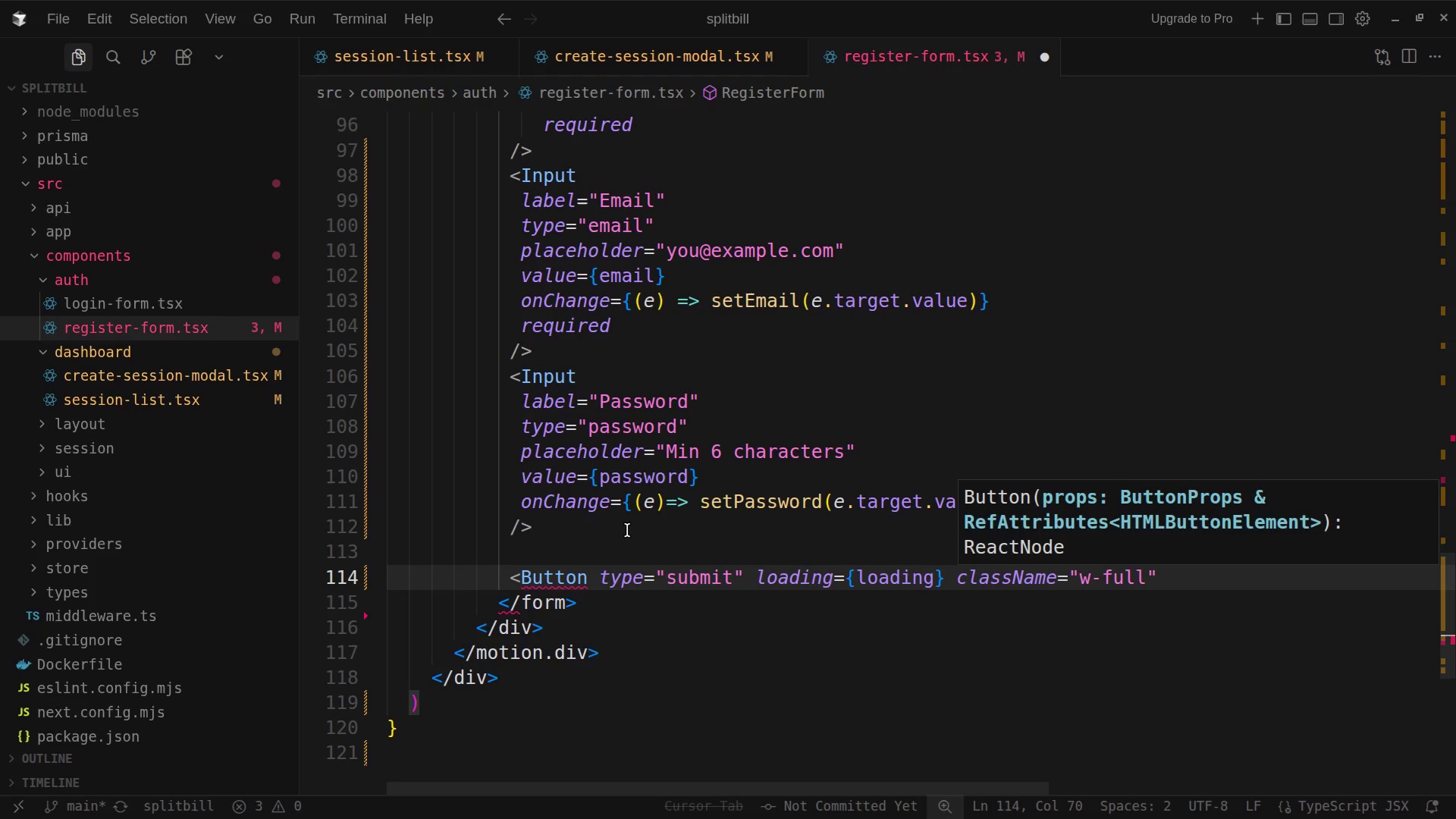 
type( size-)
key(Backspace)
type(="lg)
 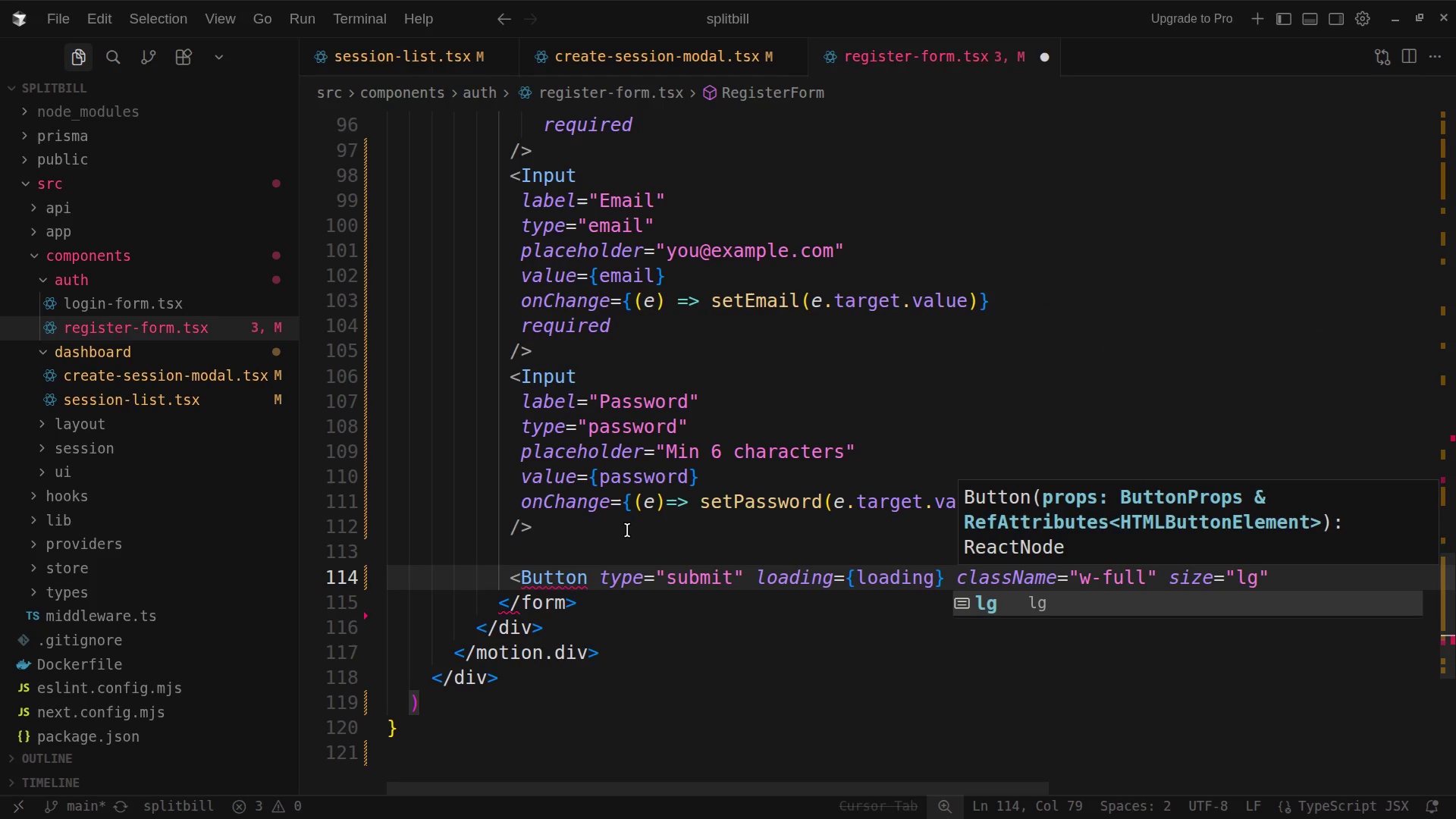 
wait(6.08)
 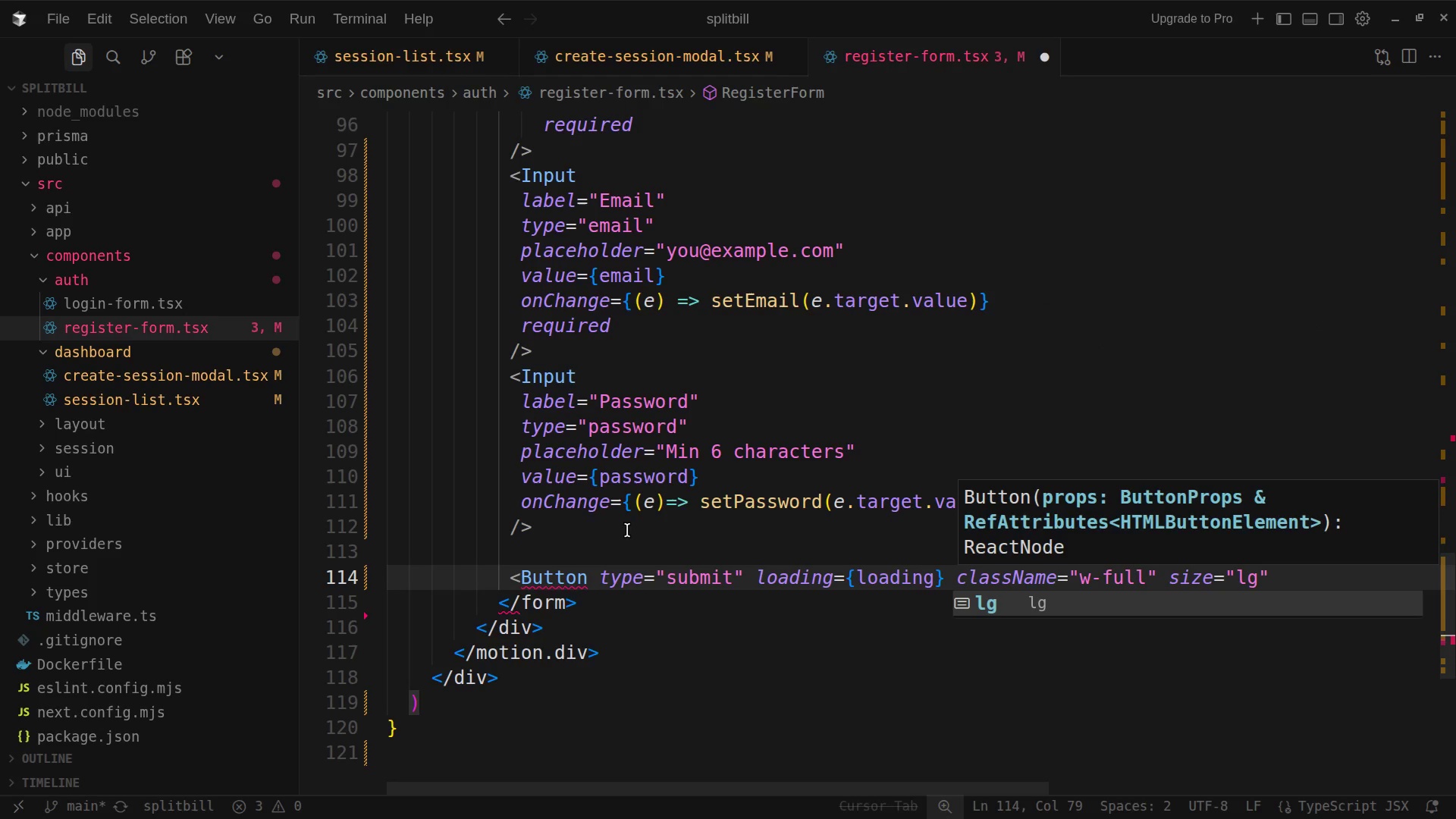 
key(ArrowRight)
 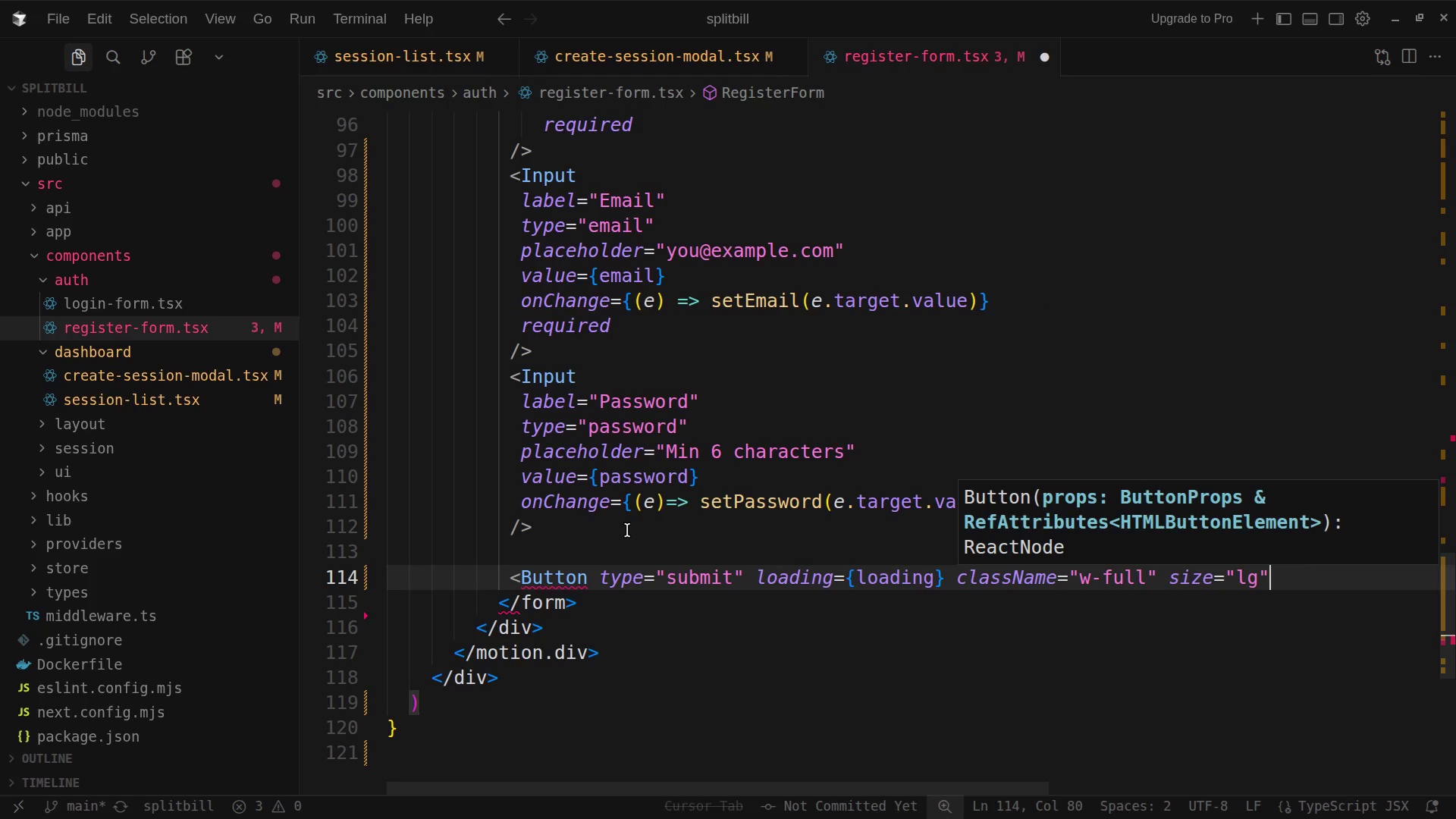 
key(Shift+ShiftLeft)
 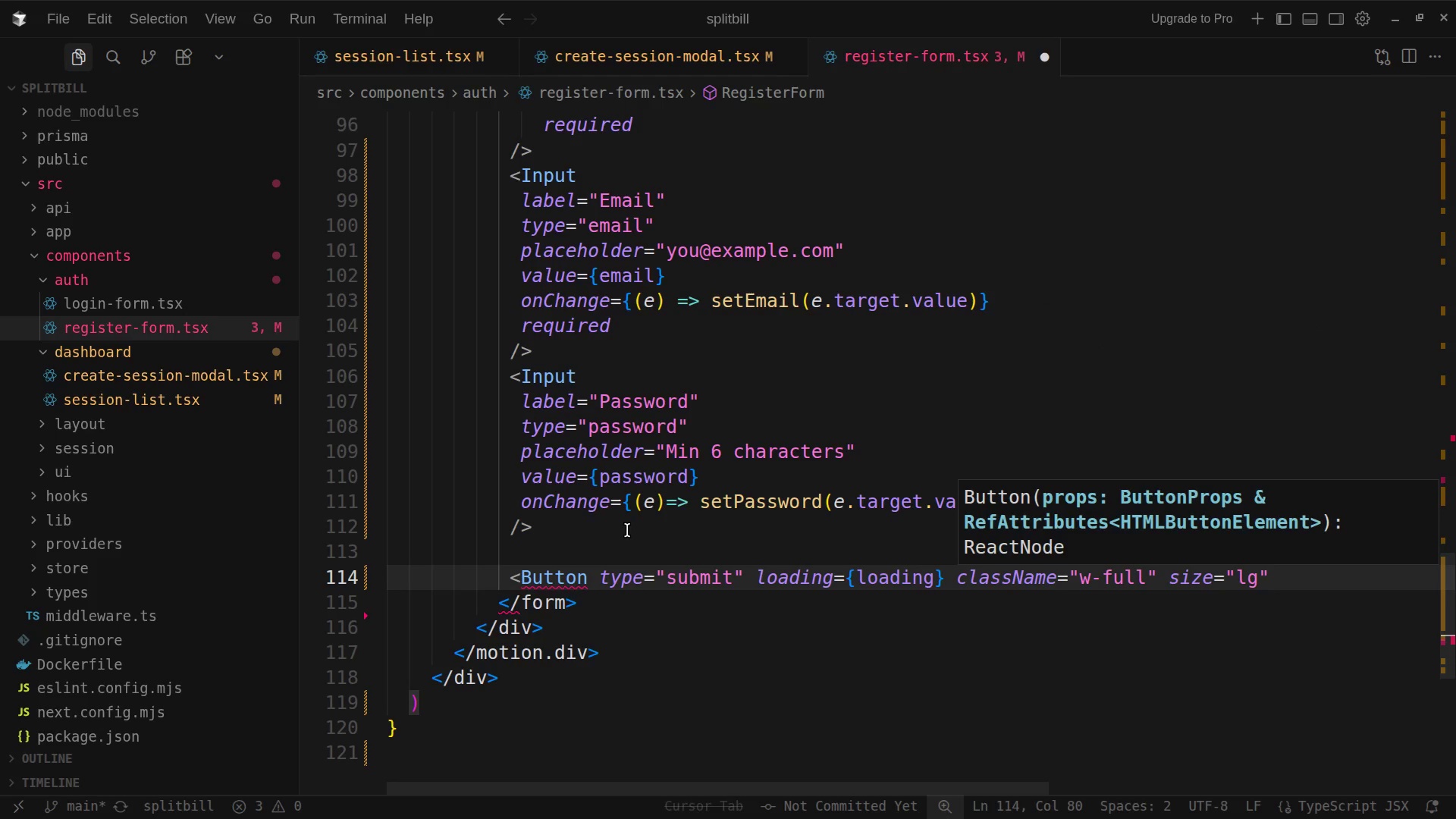 
key(Shift+Period)
 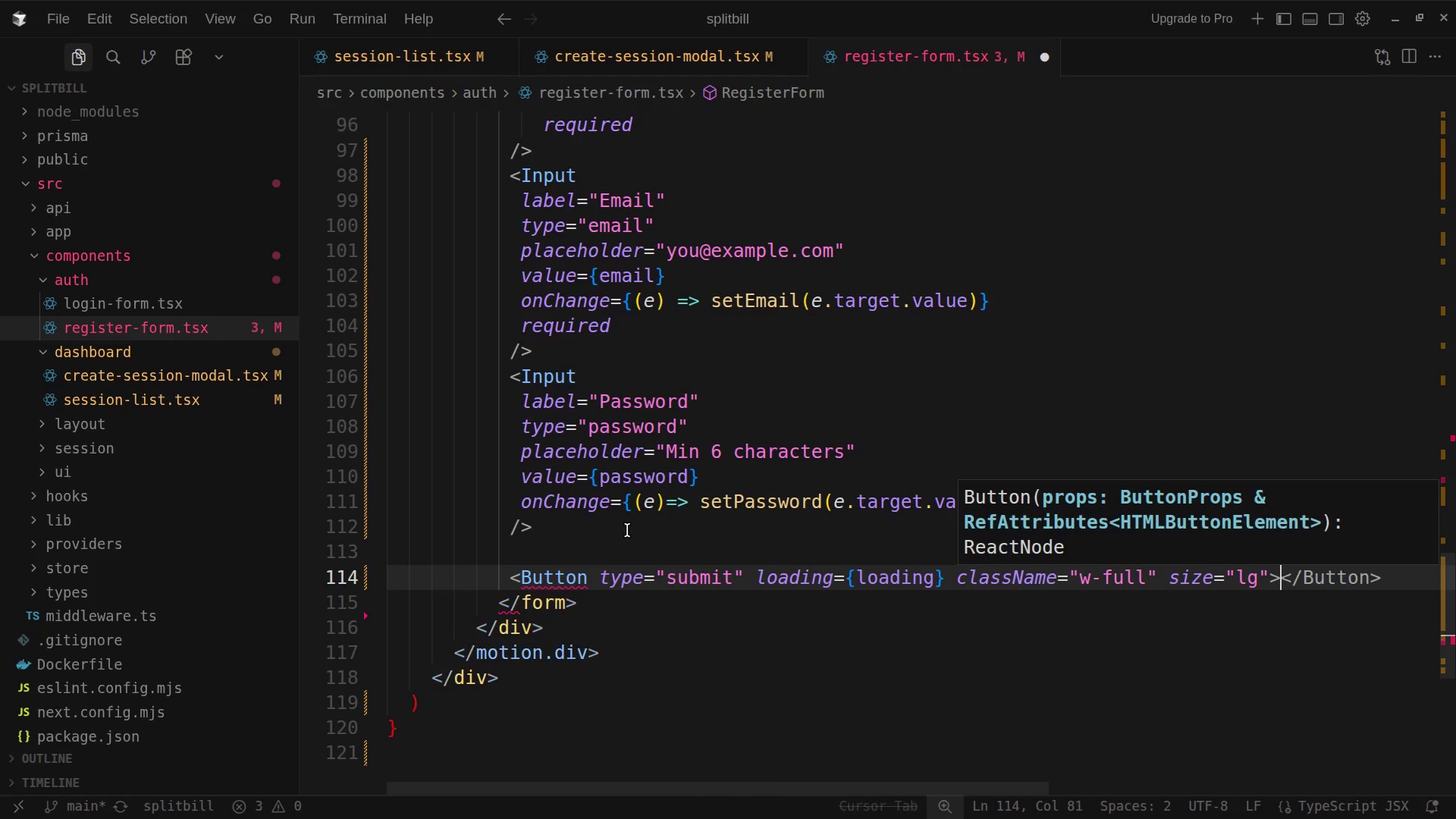 
key(Enter)
 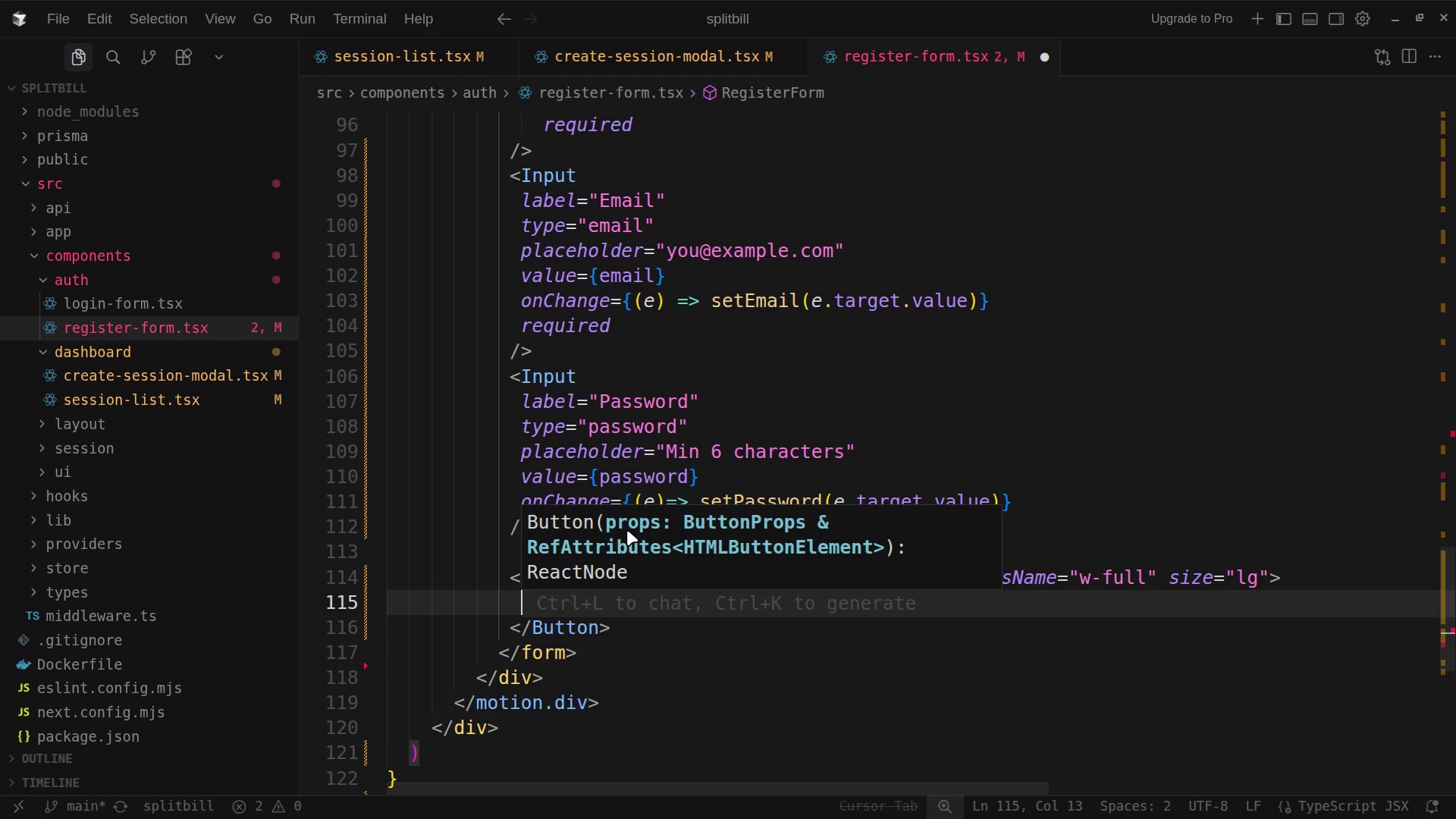 
type(Create Account)
 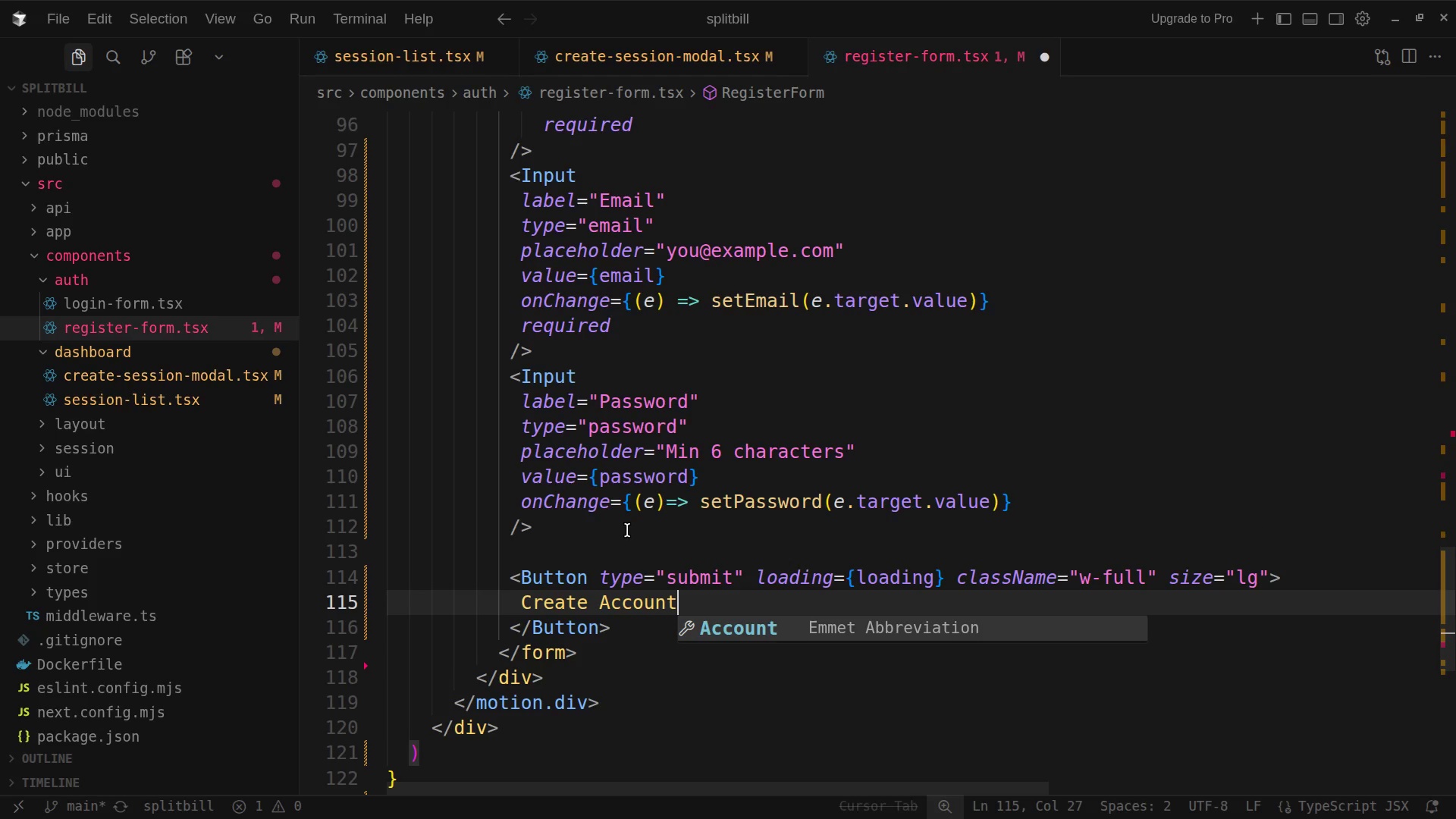 
key(Enter)
 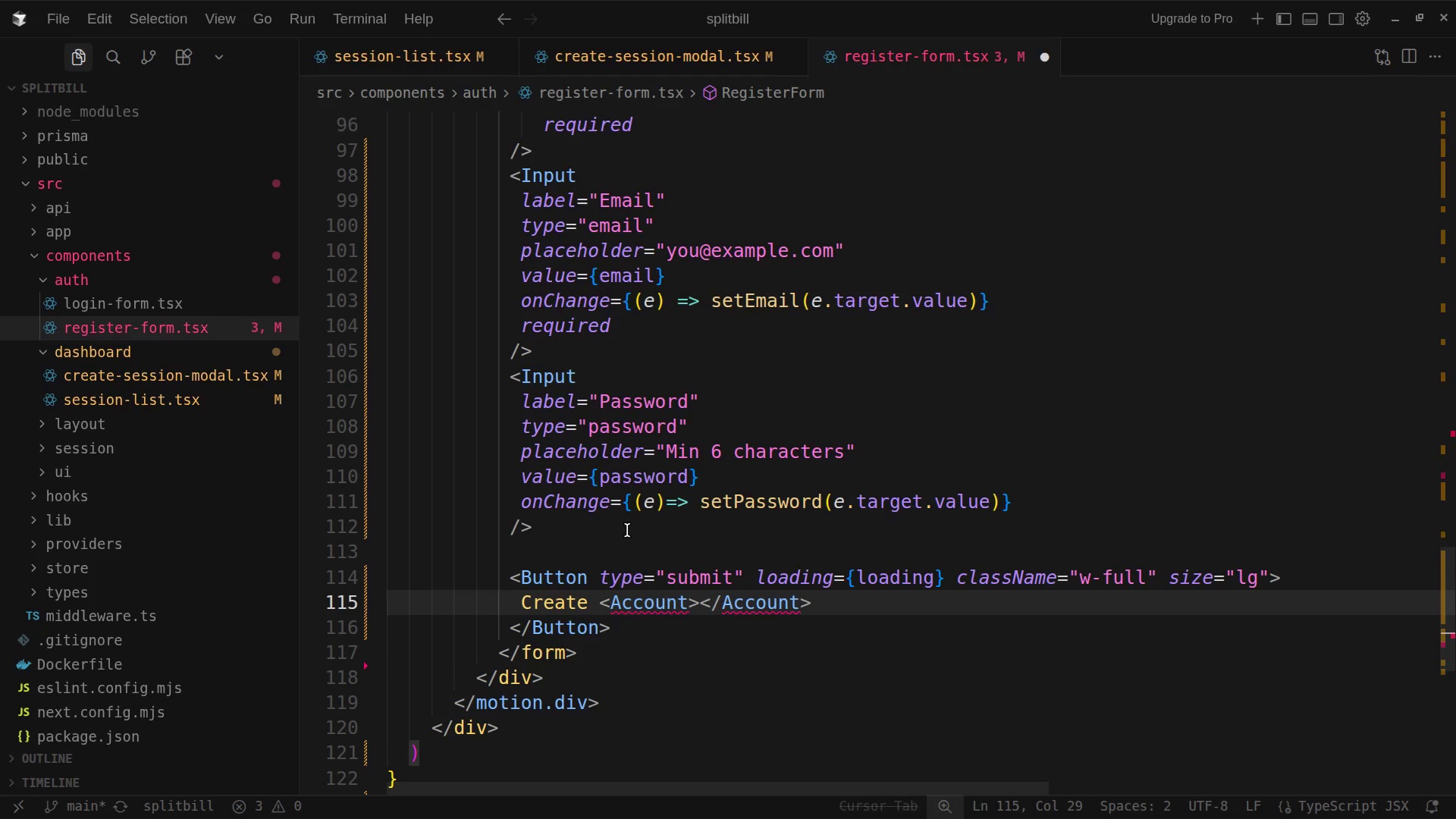 
key(Control+Z)
 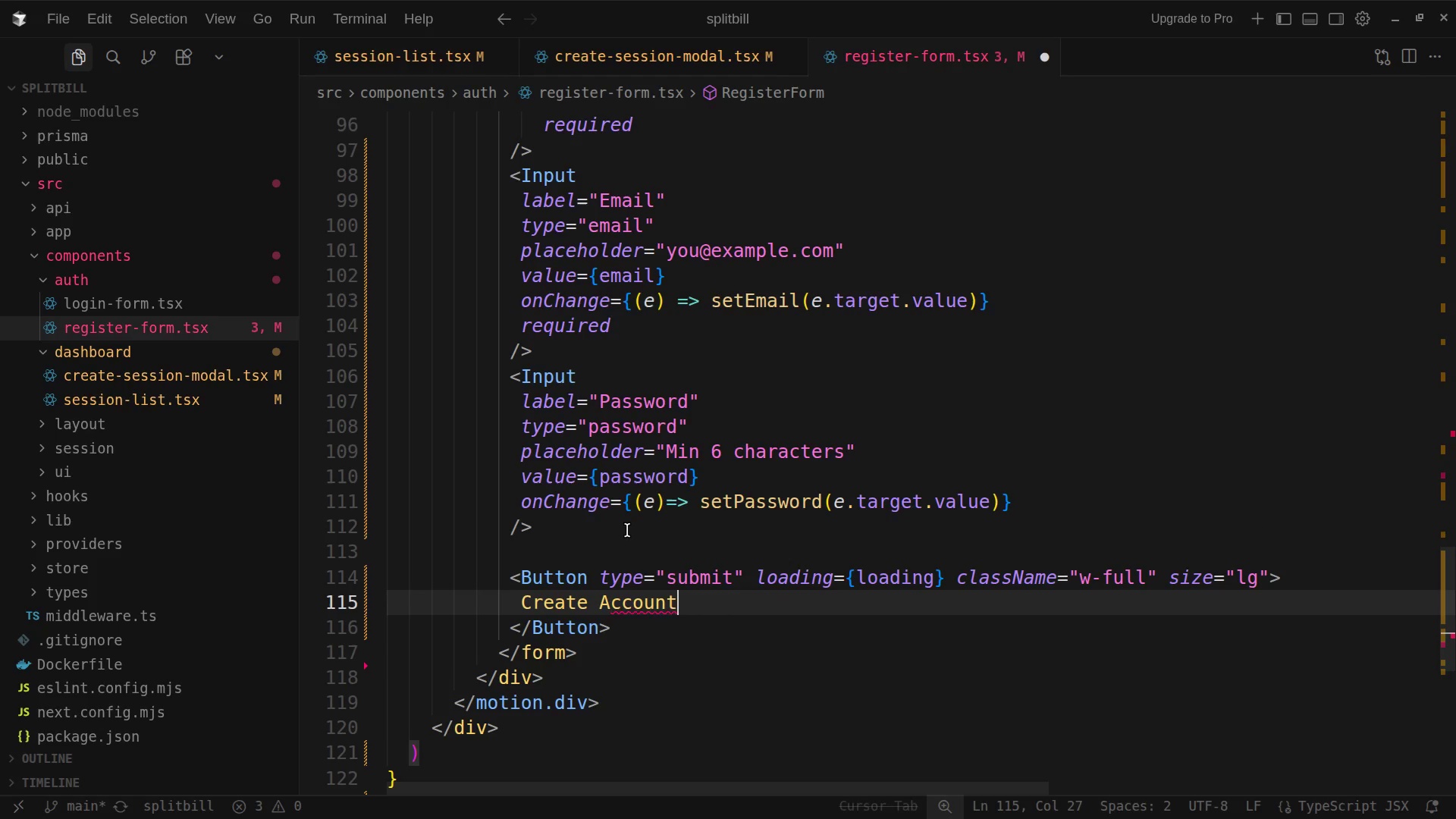 
key(Enter)
 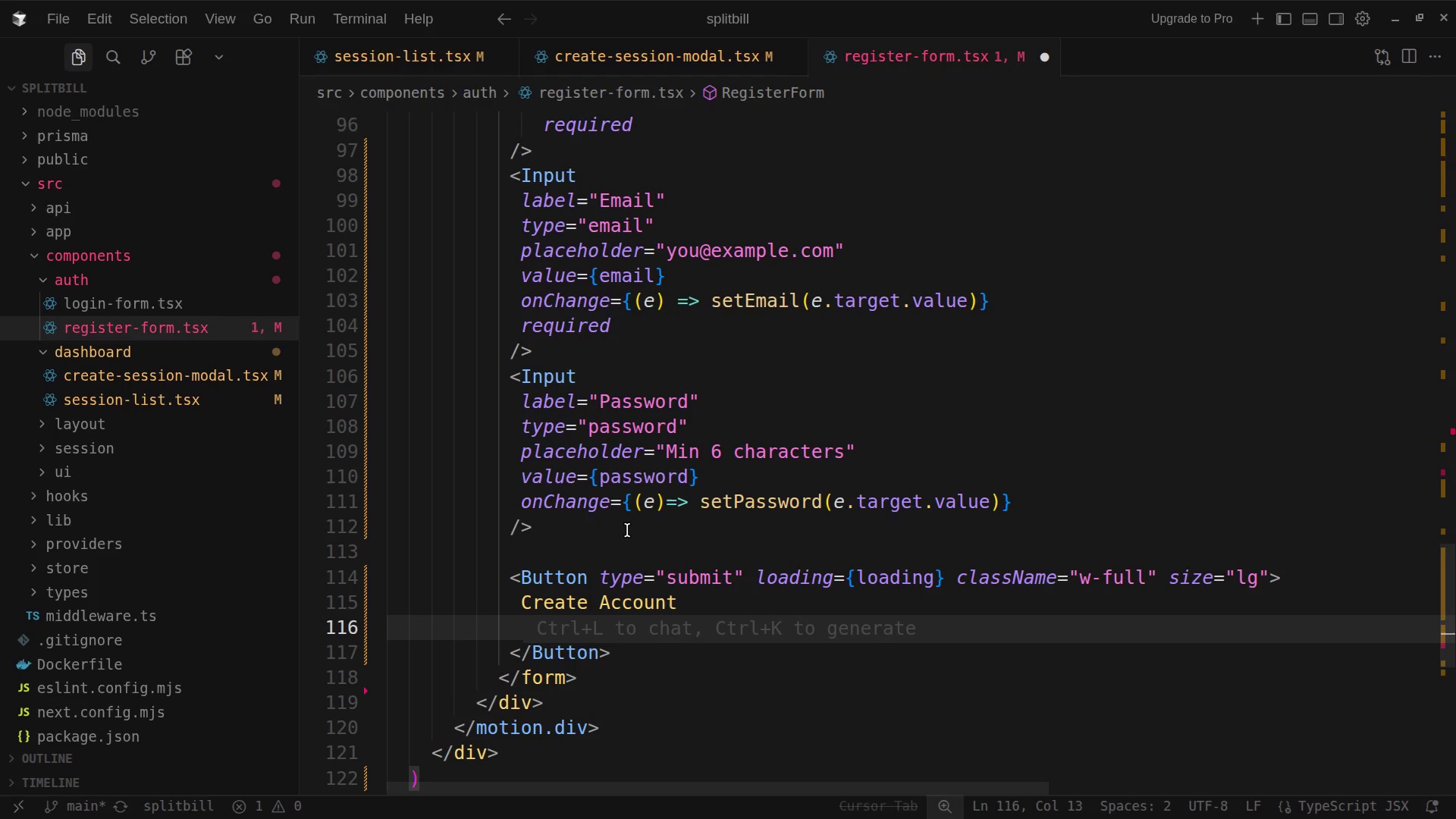 
type(<Arror)
key(Backspace)
type(wRigth)
key(Backspace)
key(Backspace)
type(ht className=" h)
key(Backspace)
key(Backspace)
type(h-4 w-4)
 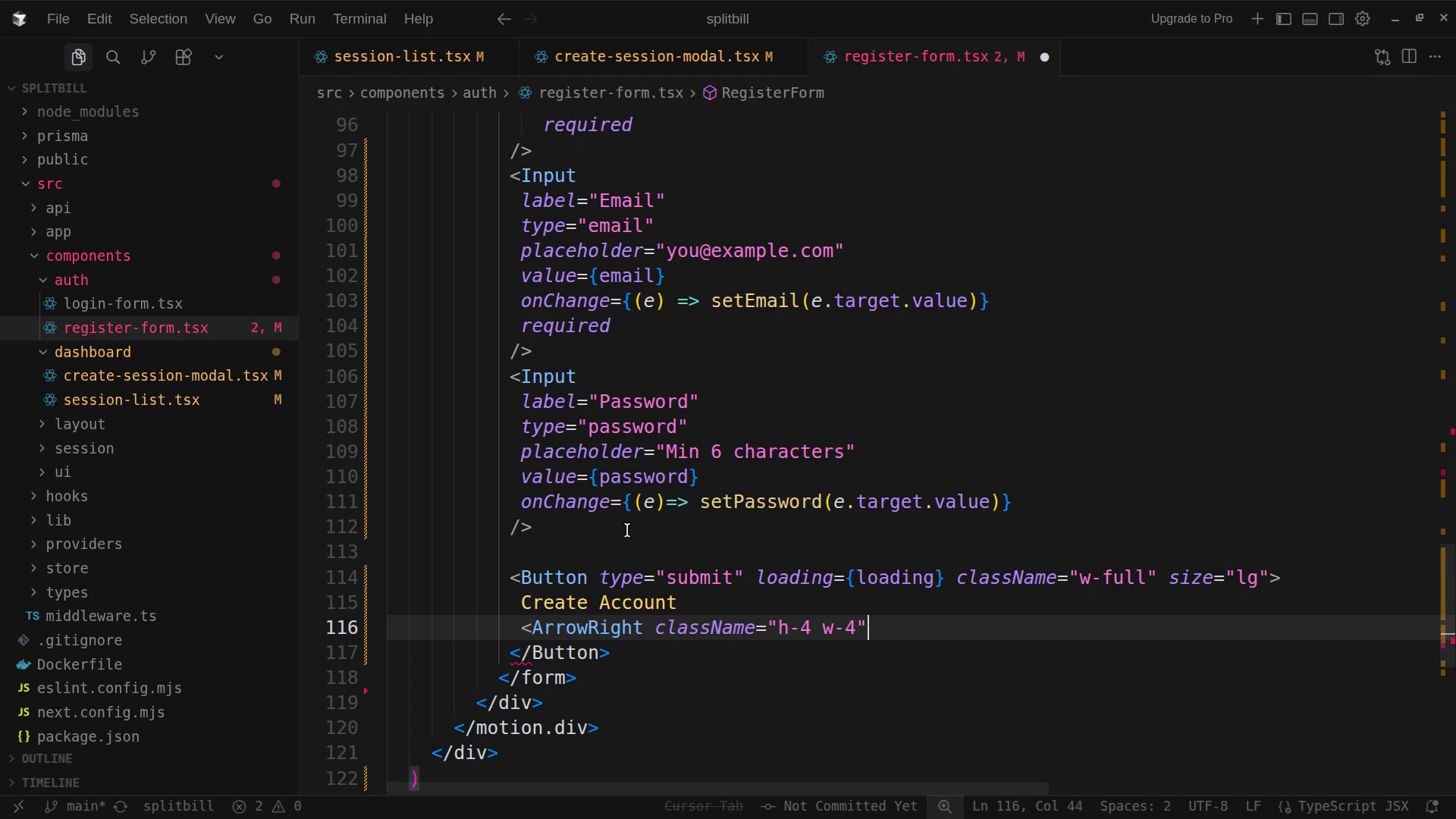 
 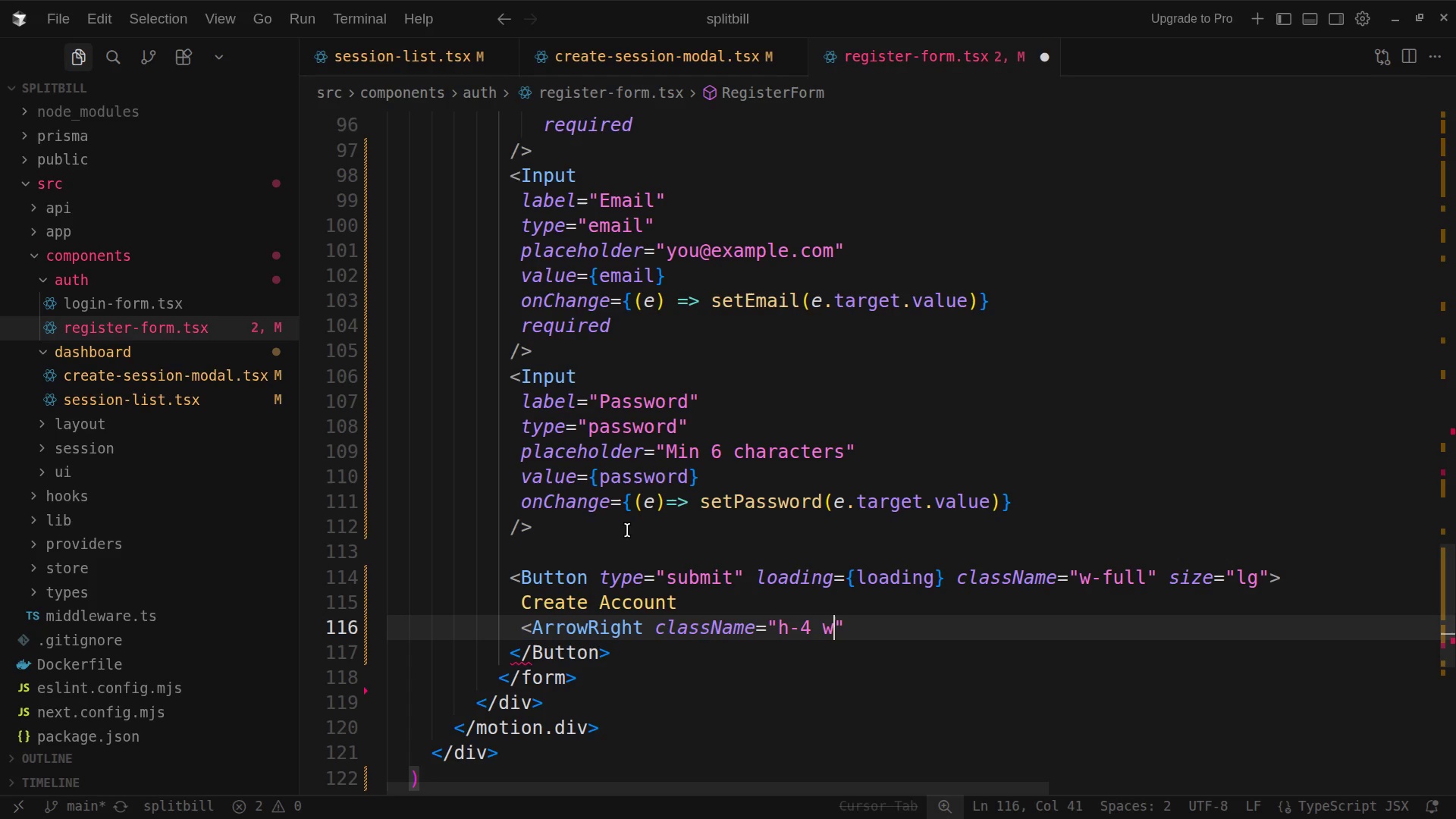 
key(ArrowRight)
 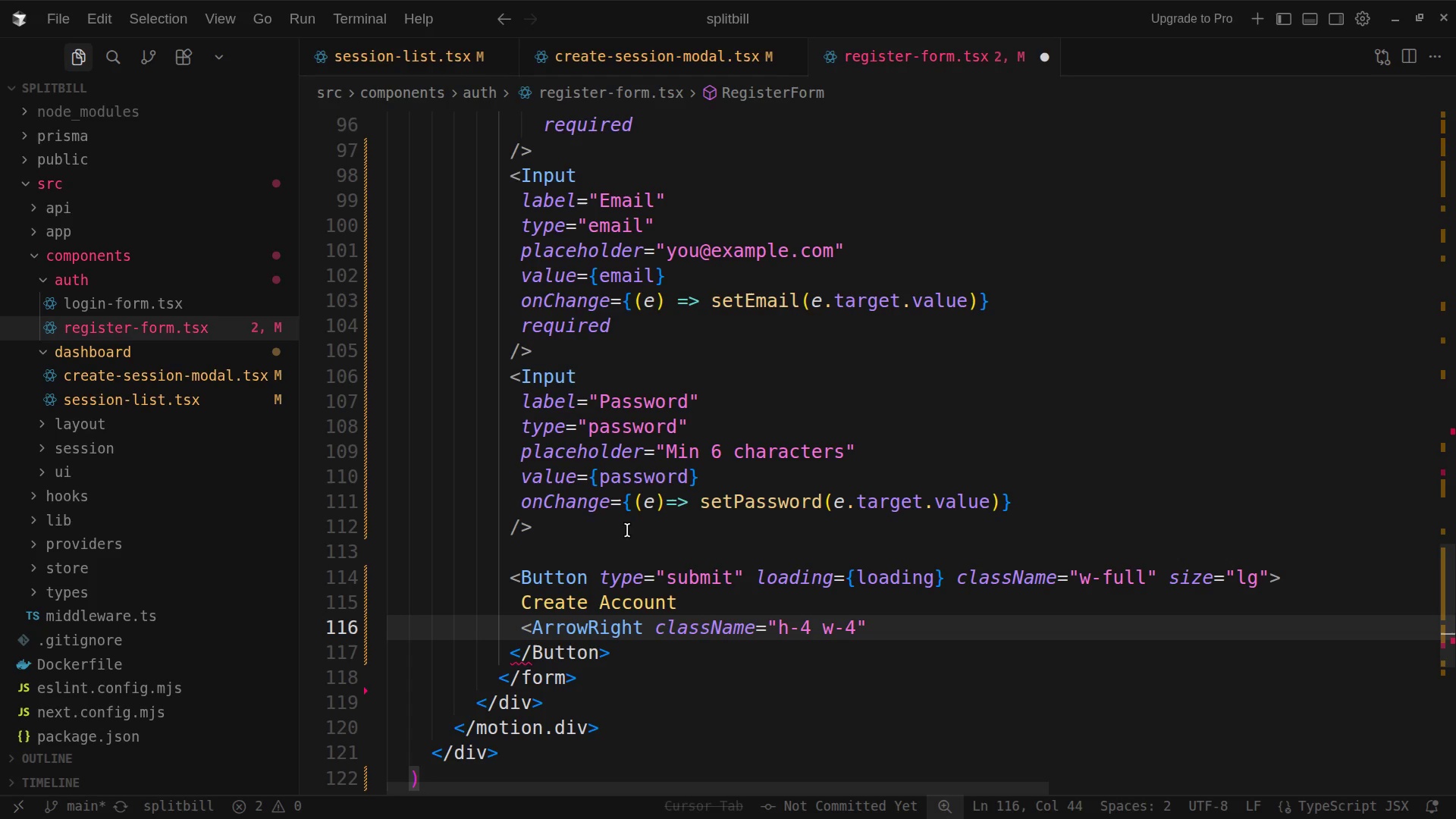 
key(Space)
 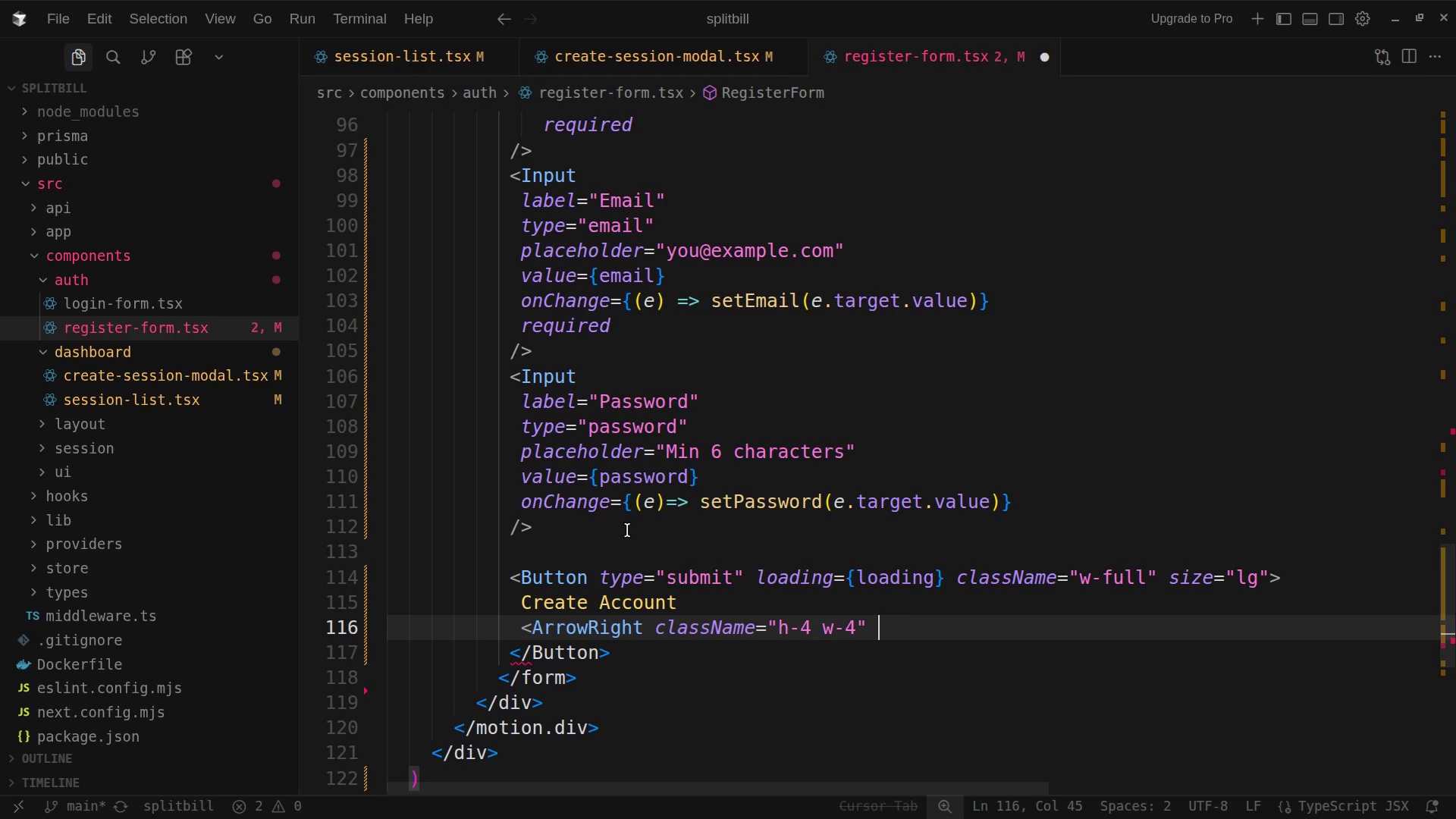 
key(Slash)
 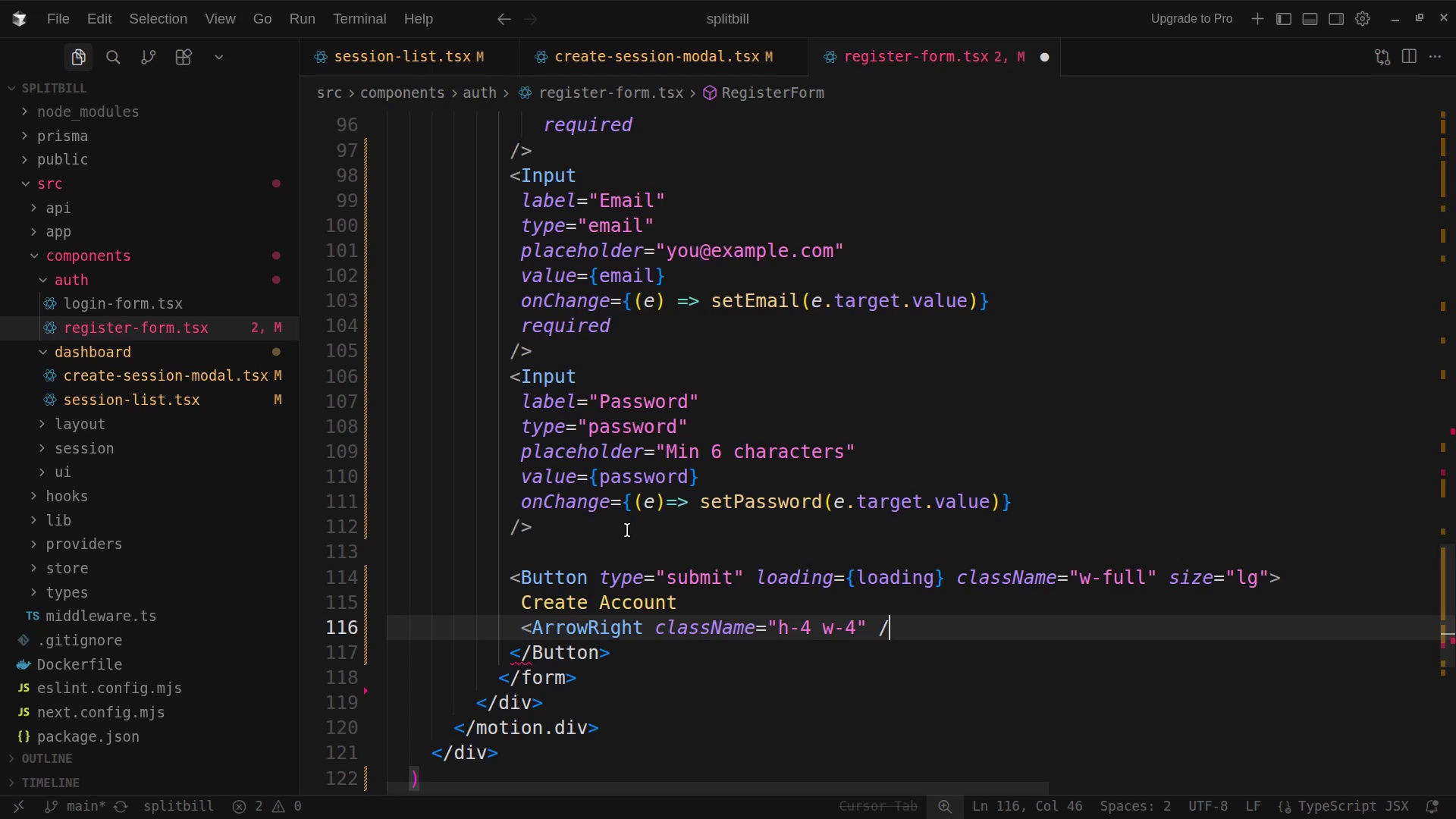 
key(Shift+ShiftLeft)
 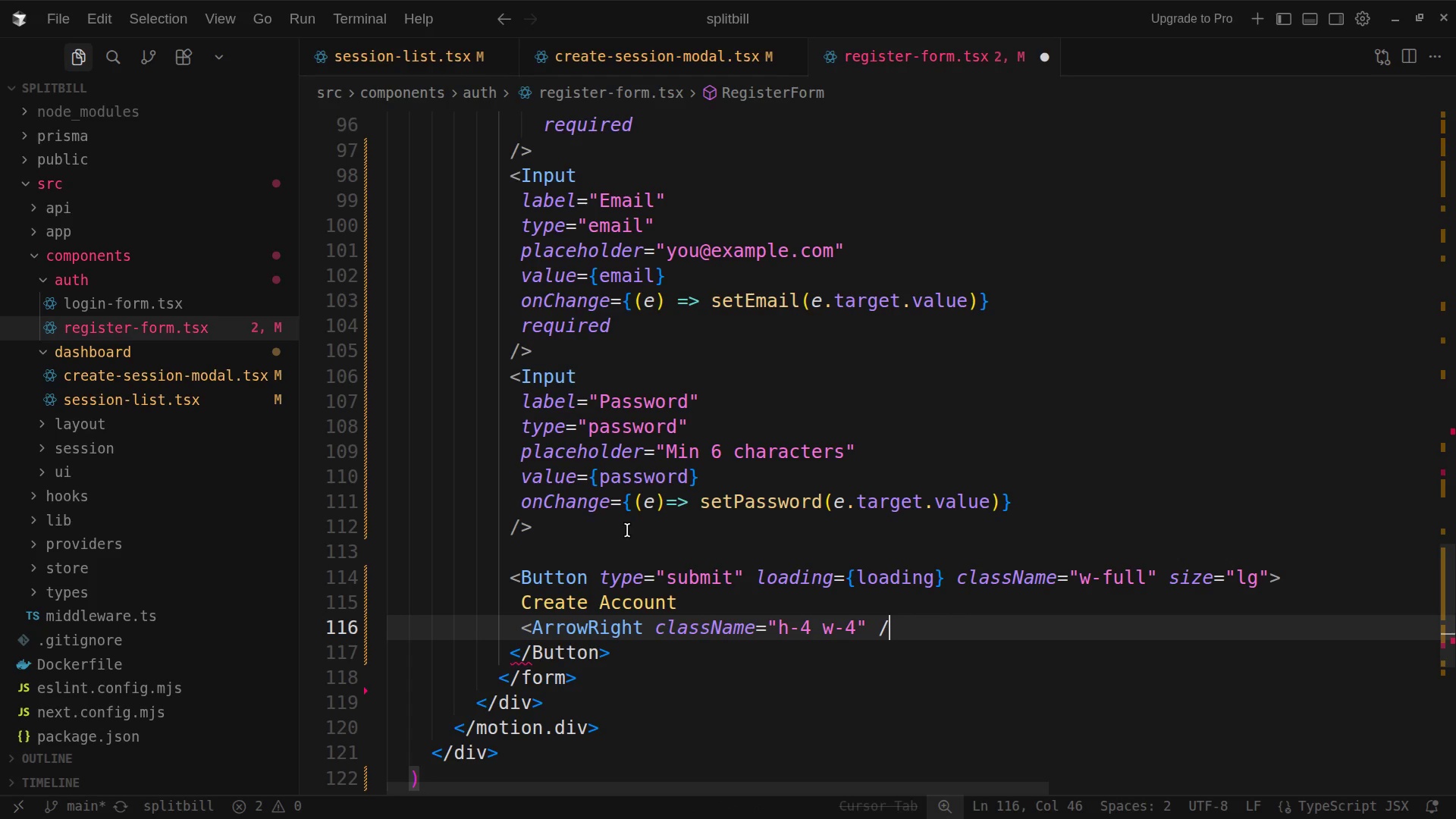 
key(Shift+Period)
 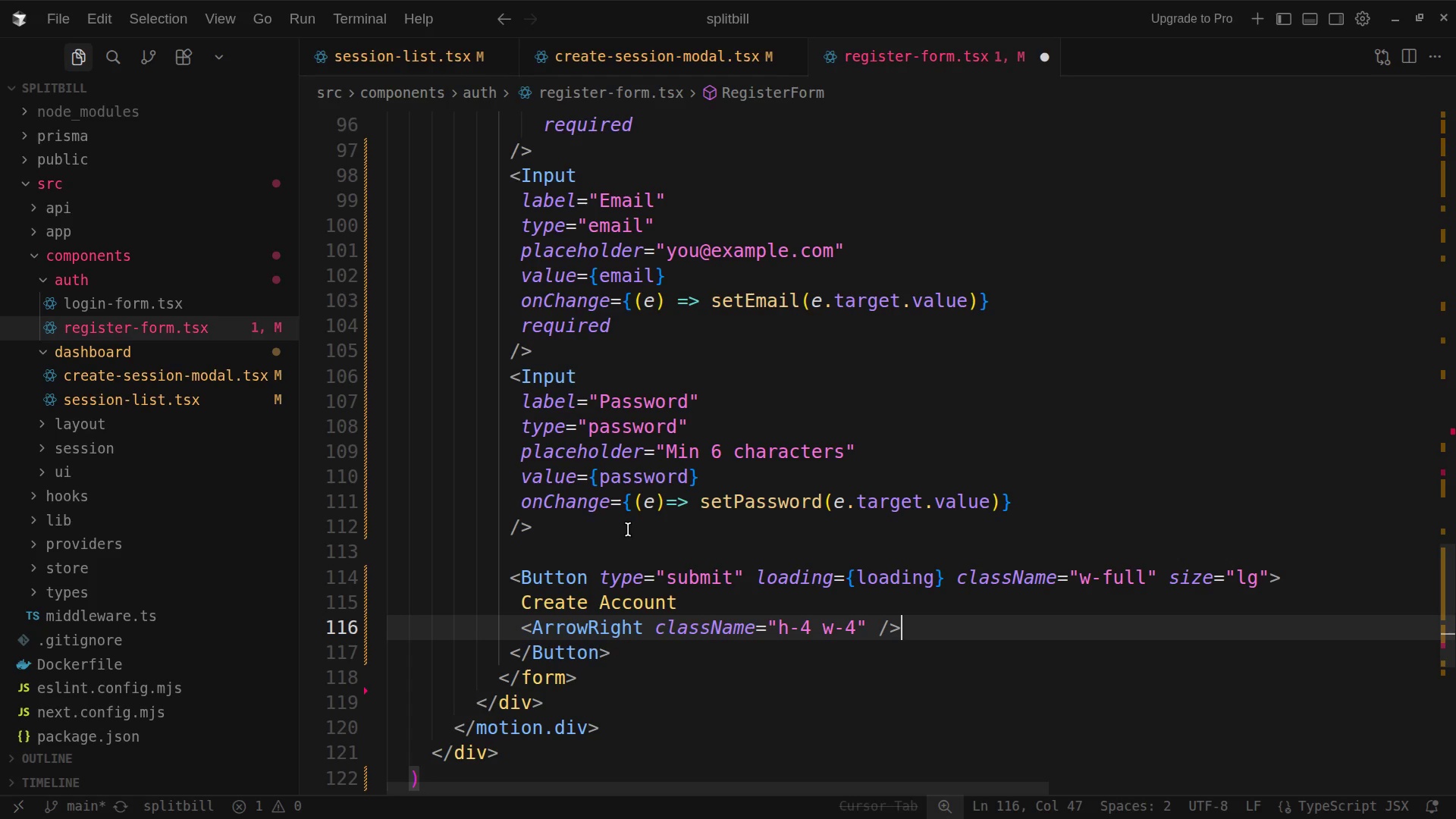 
wait(130.7)
 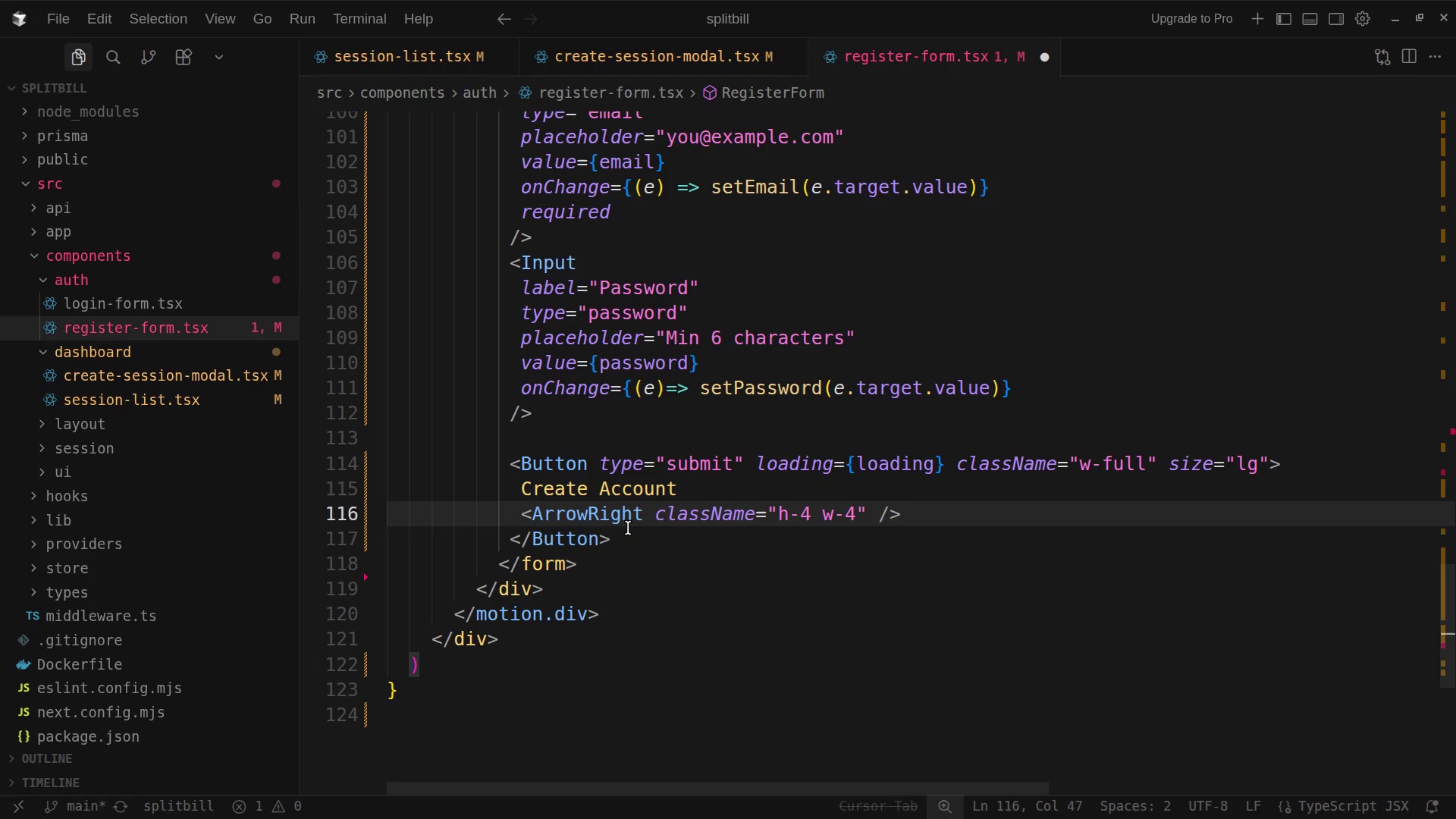 
left_click([628, 528])
 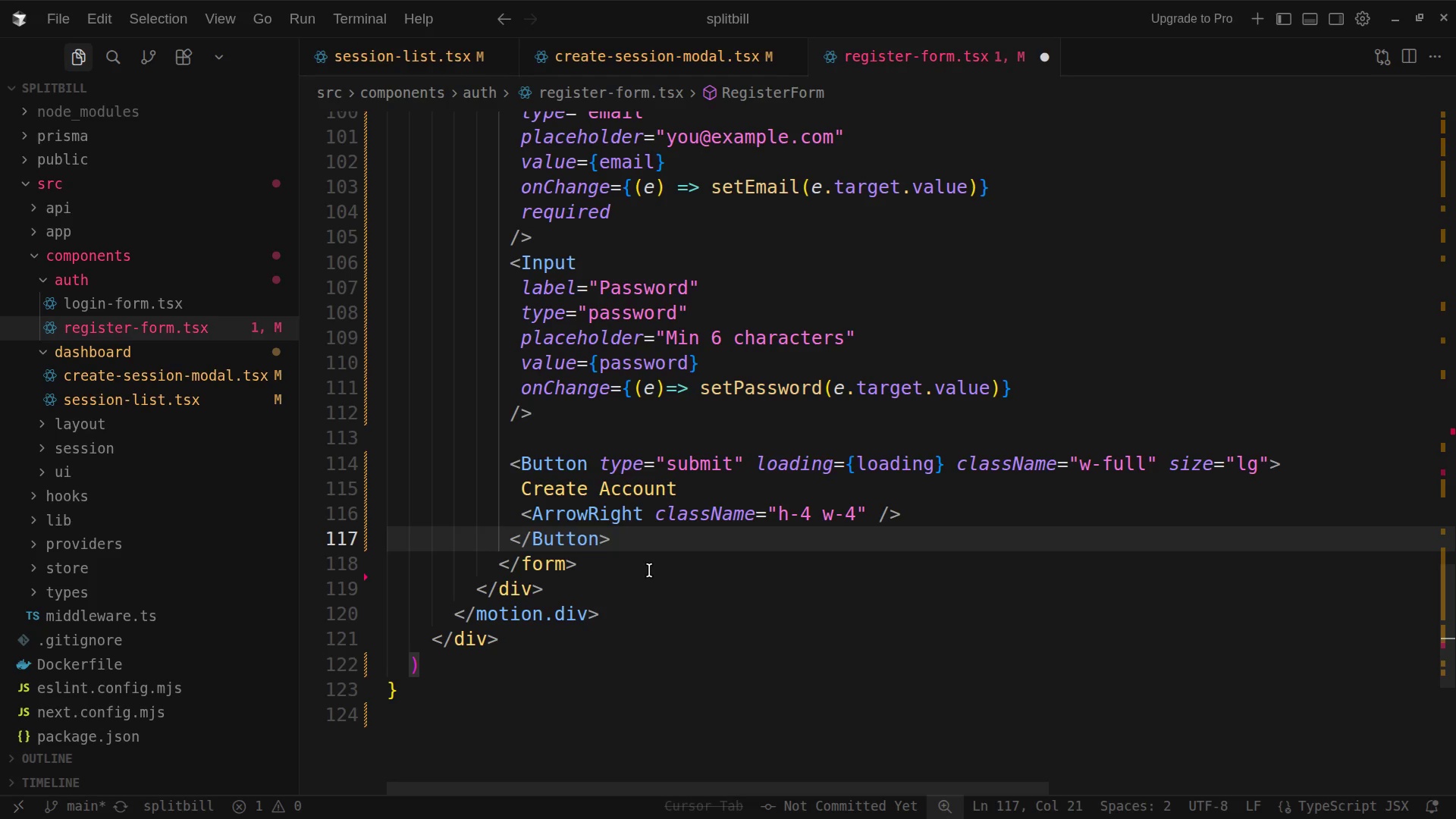 
scroll: coordinate [628, 528], scroll_direction: down, amount: 3.0
 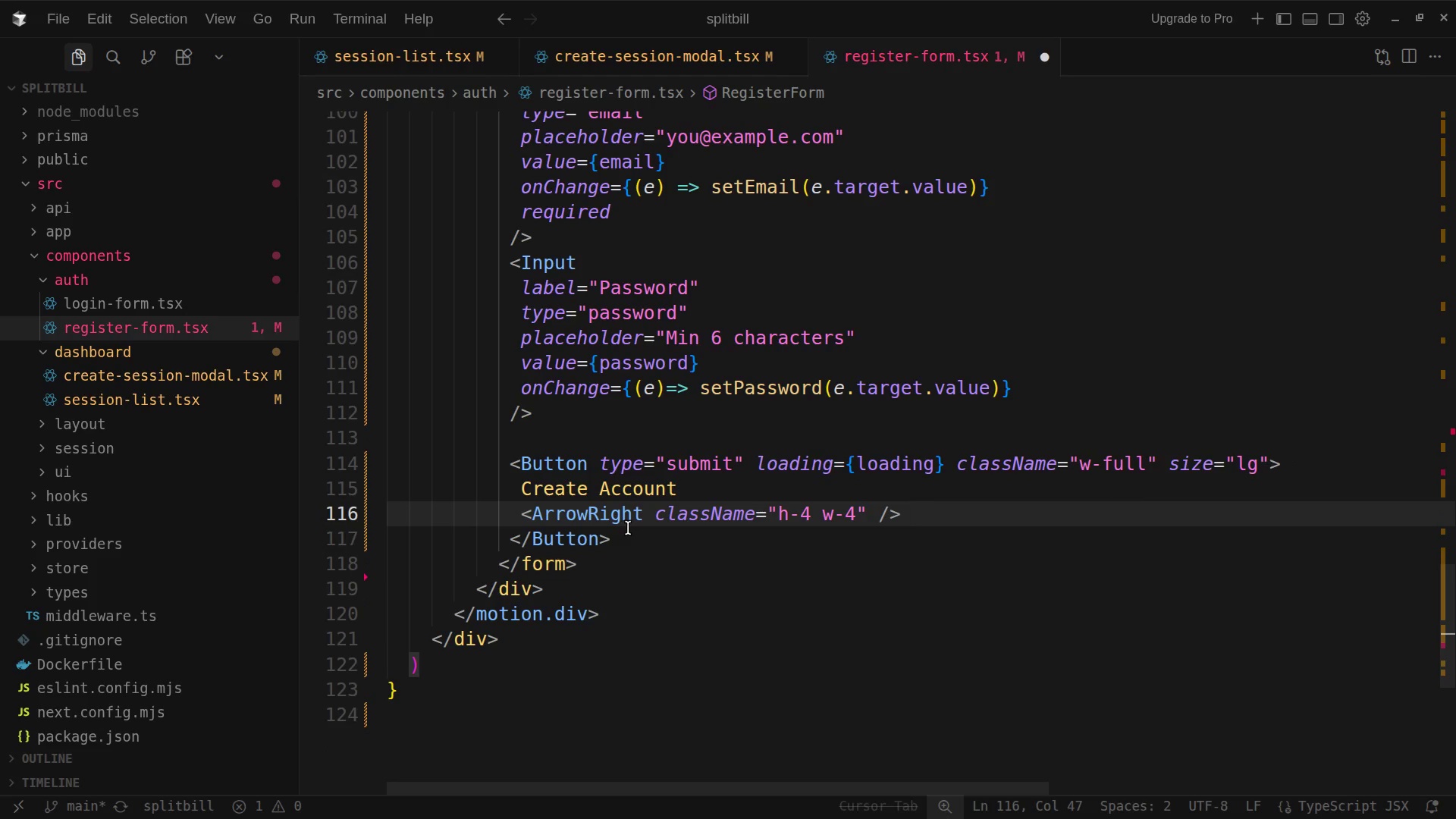 
wait(29.65)
 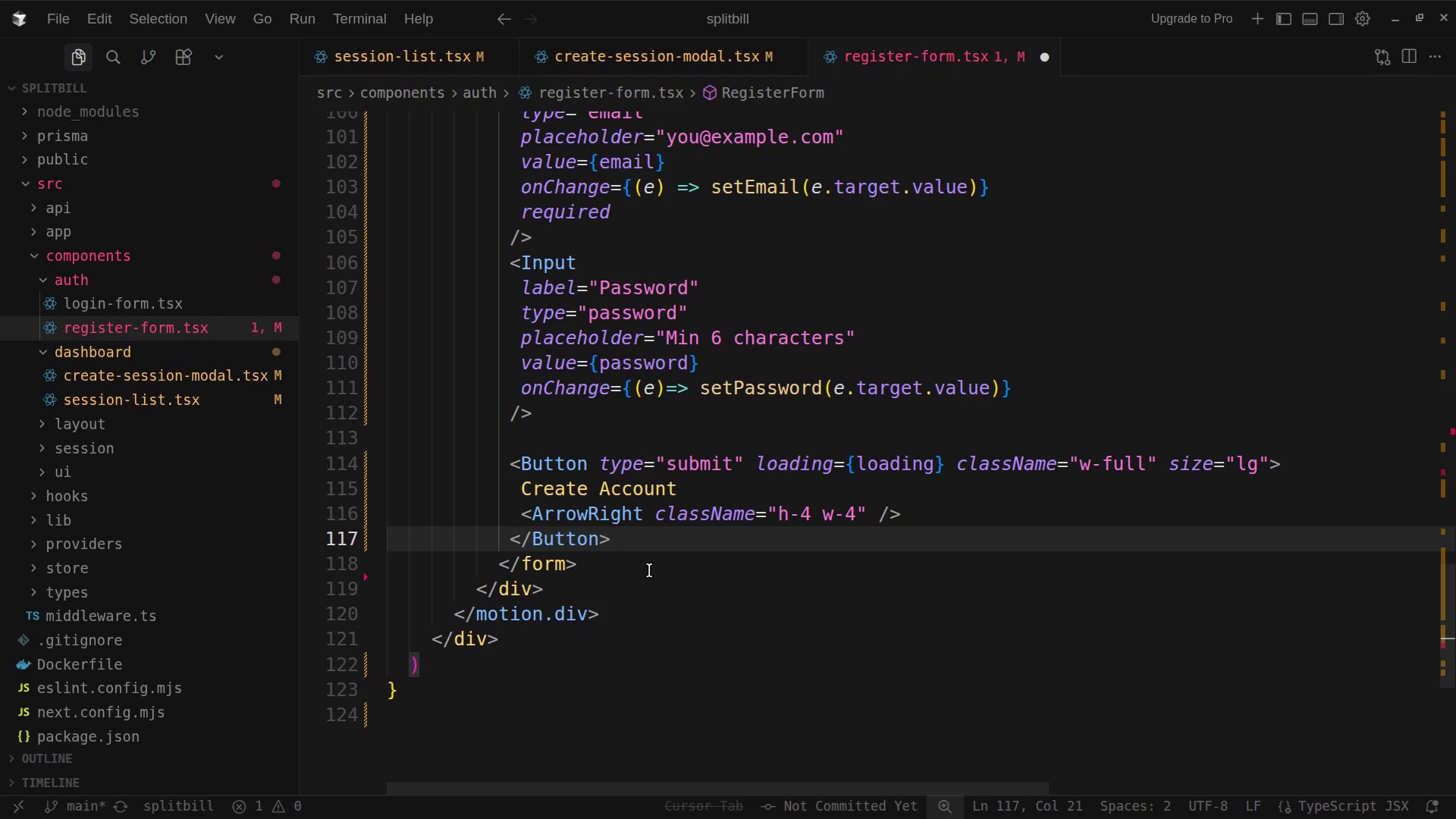 
key(ArrowDown)
 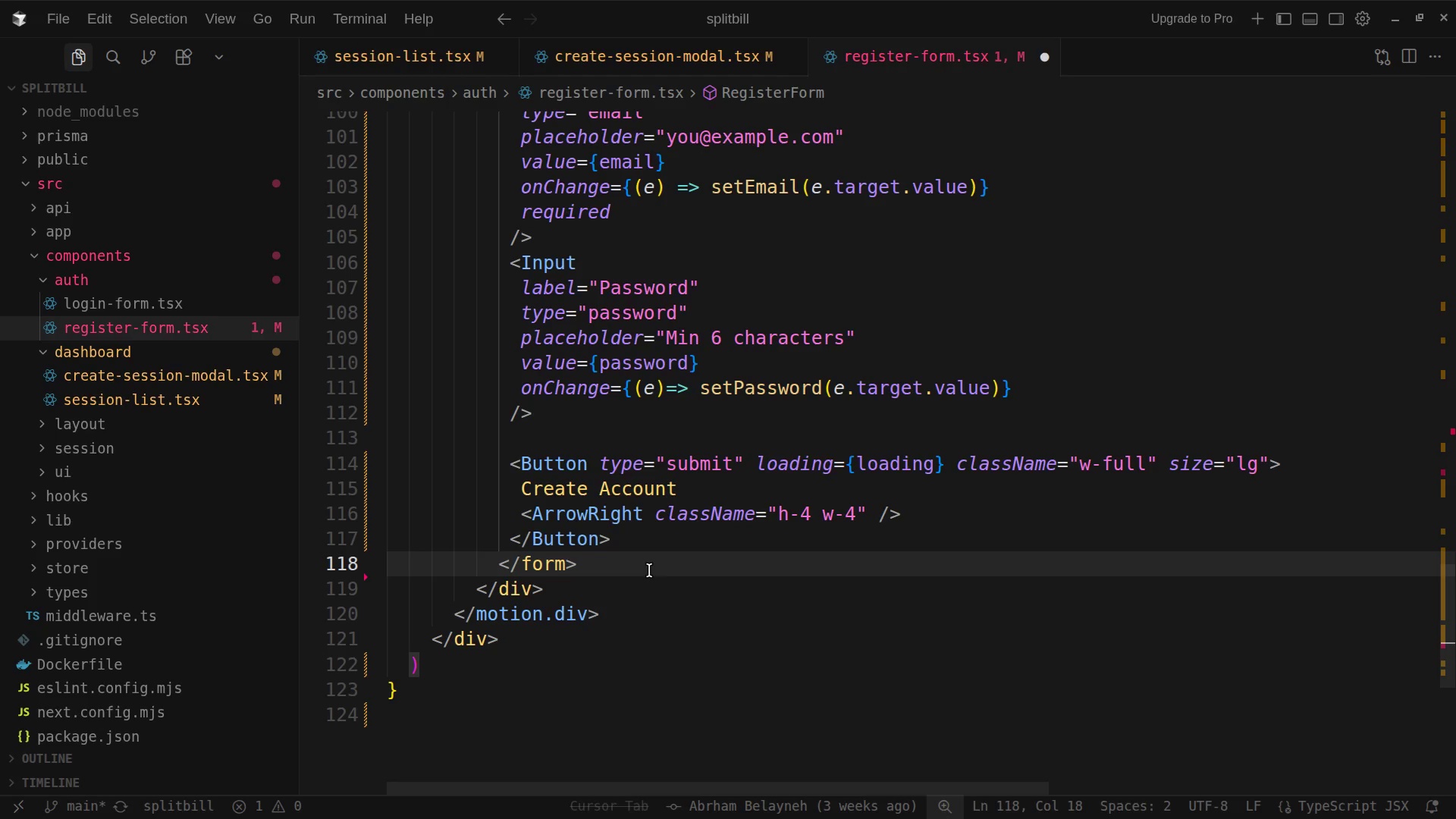 
key(Enter)
 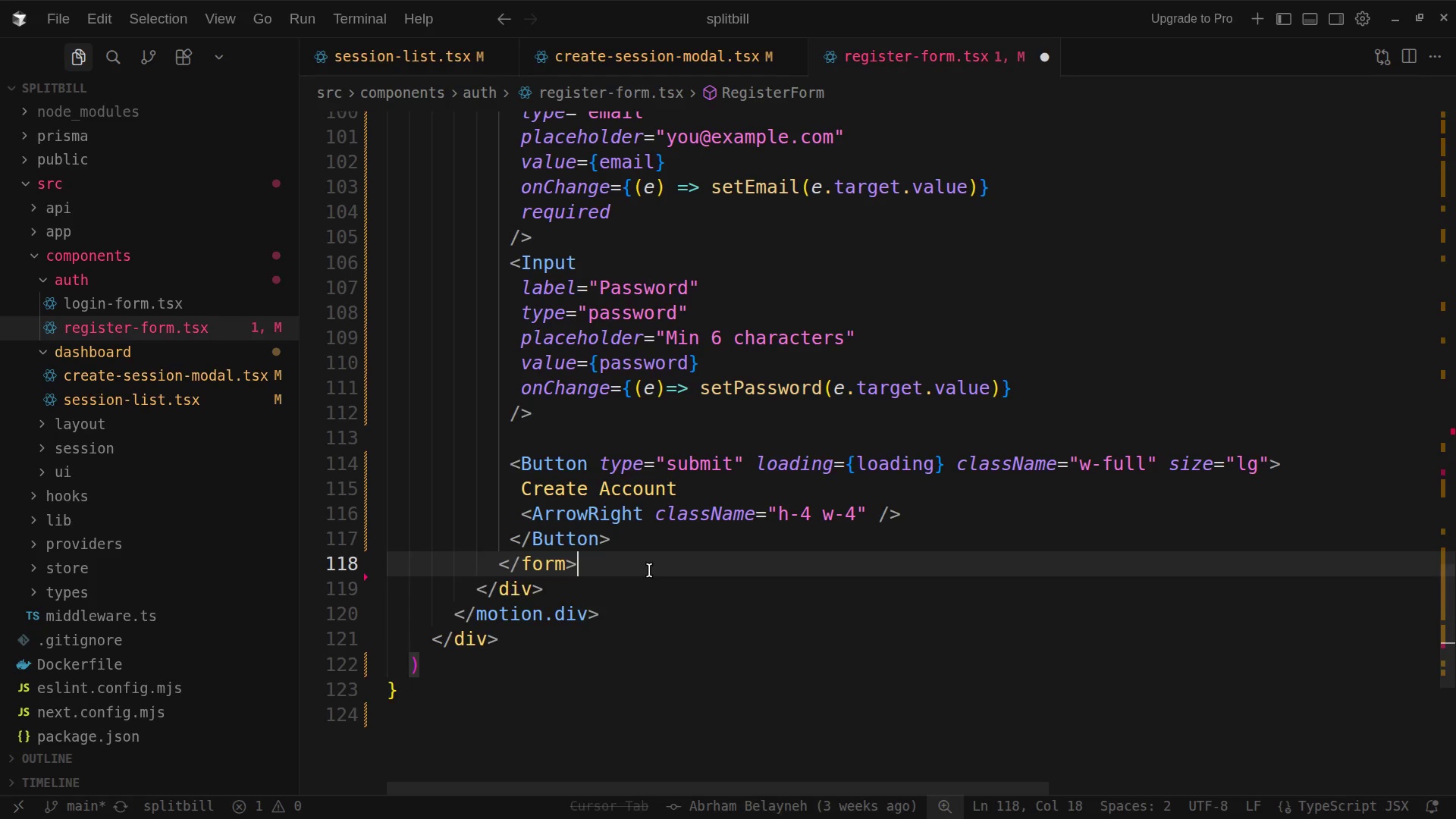 
key(Enter)
 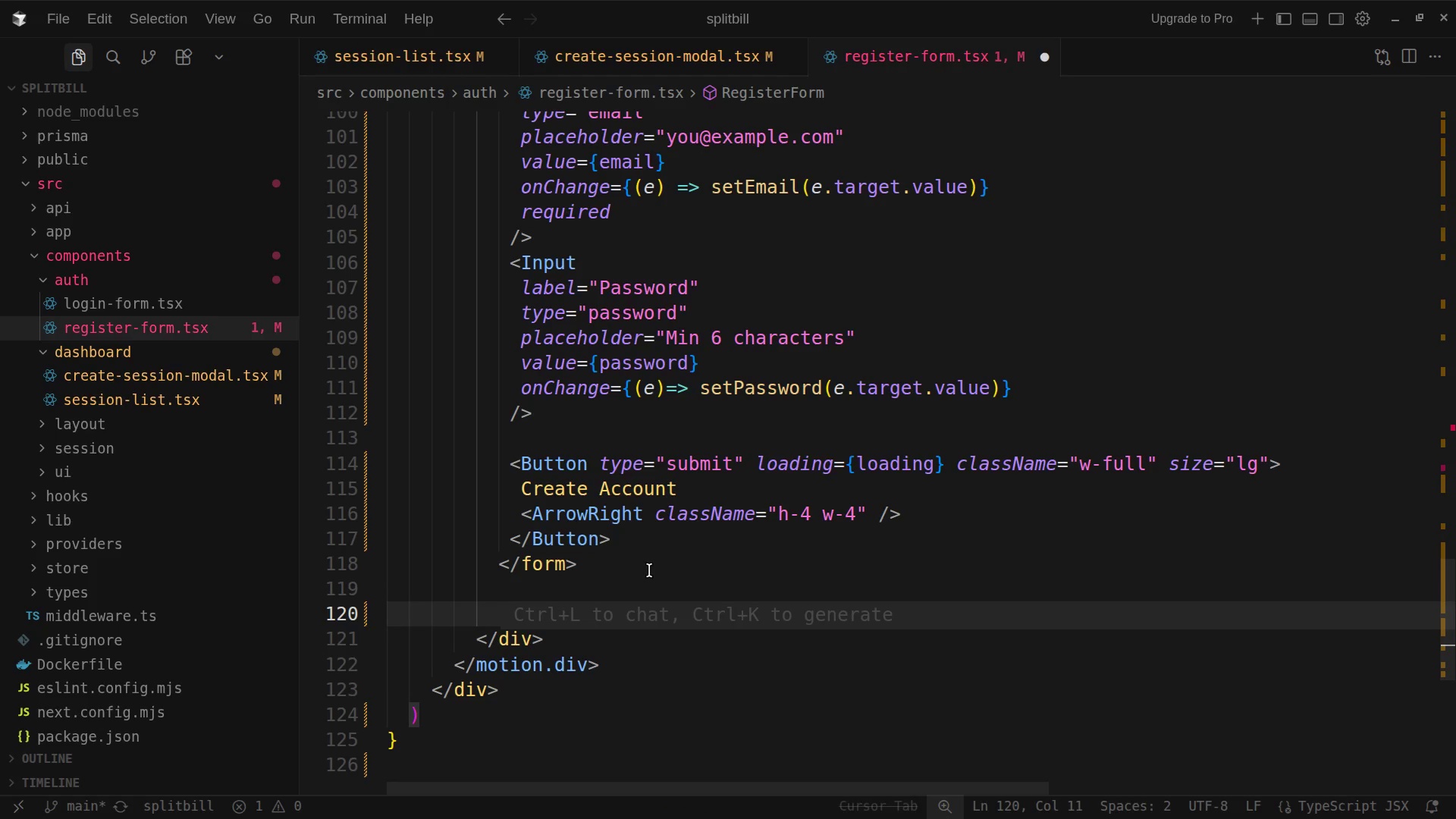 
key(Shift+ShiftLeft)
 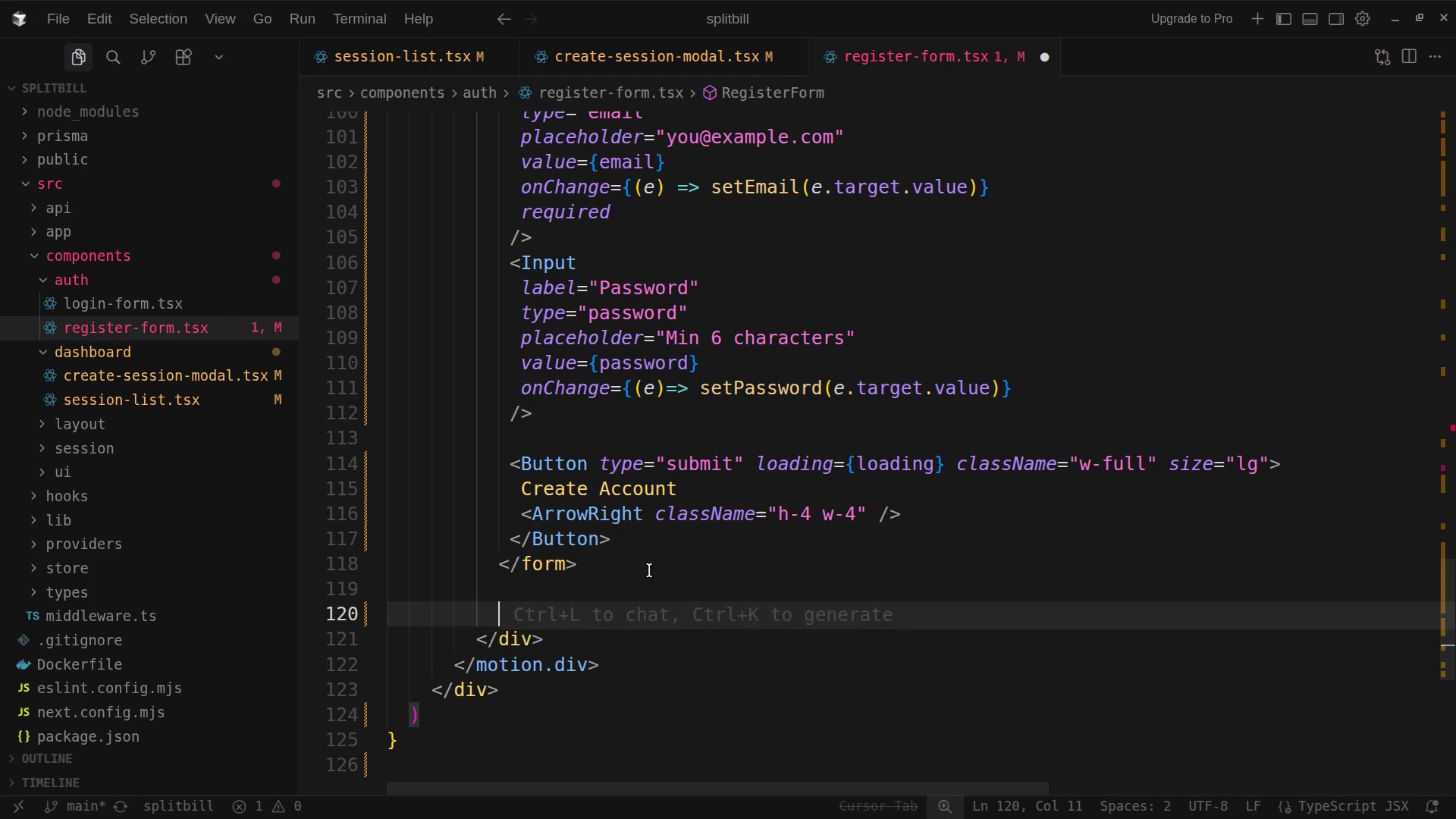 
key(Shift+Comma)
 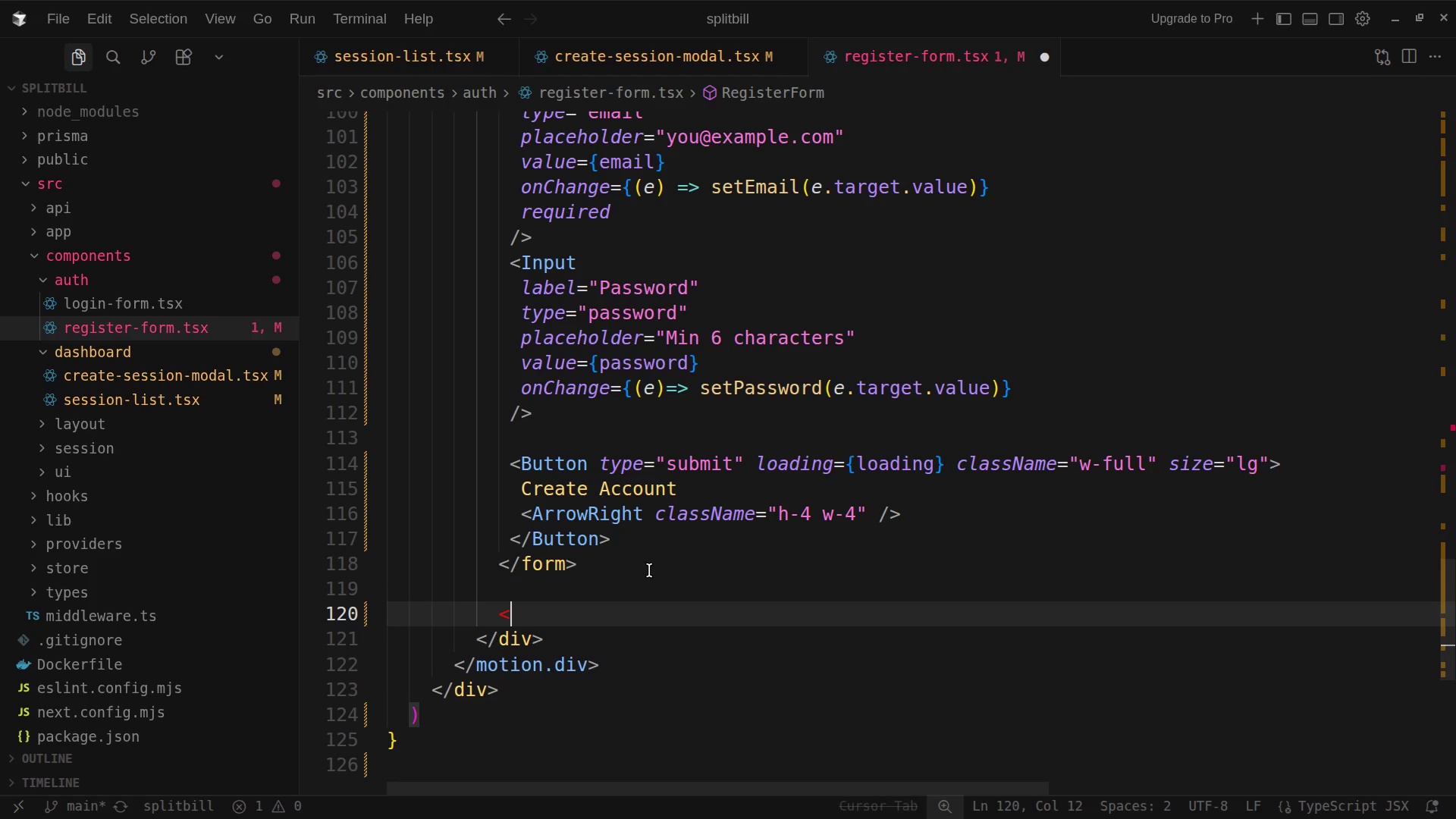 
key(P)
 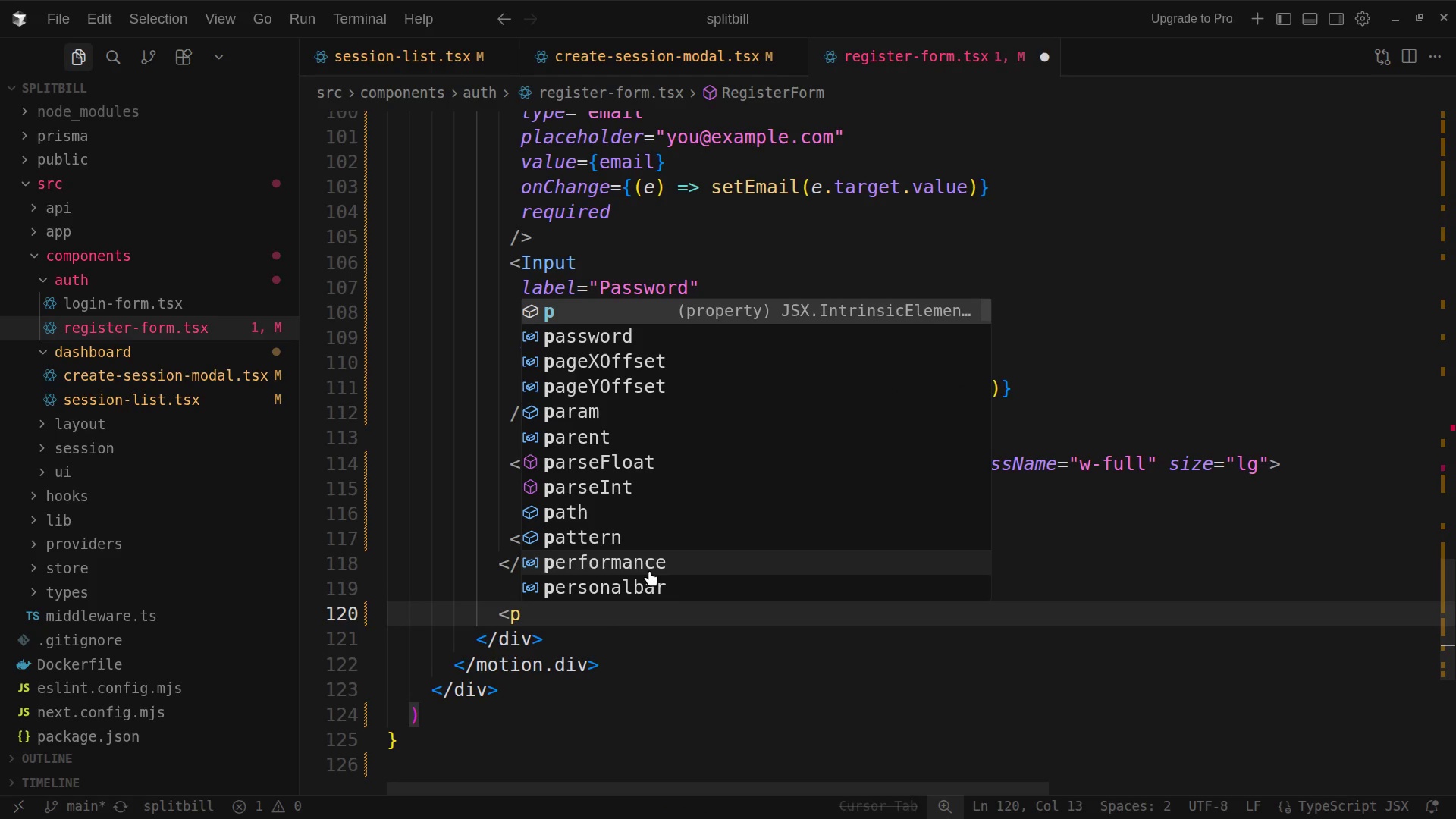 
key(Shift+ShiftLeft)
 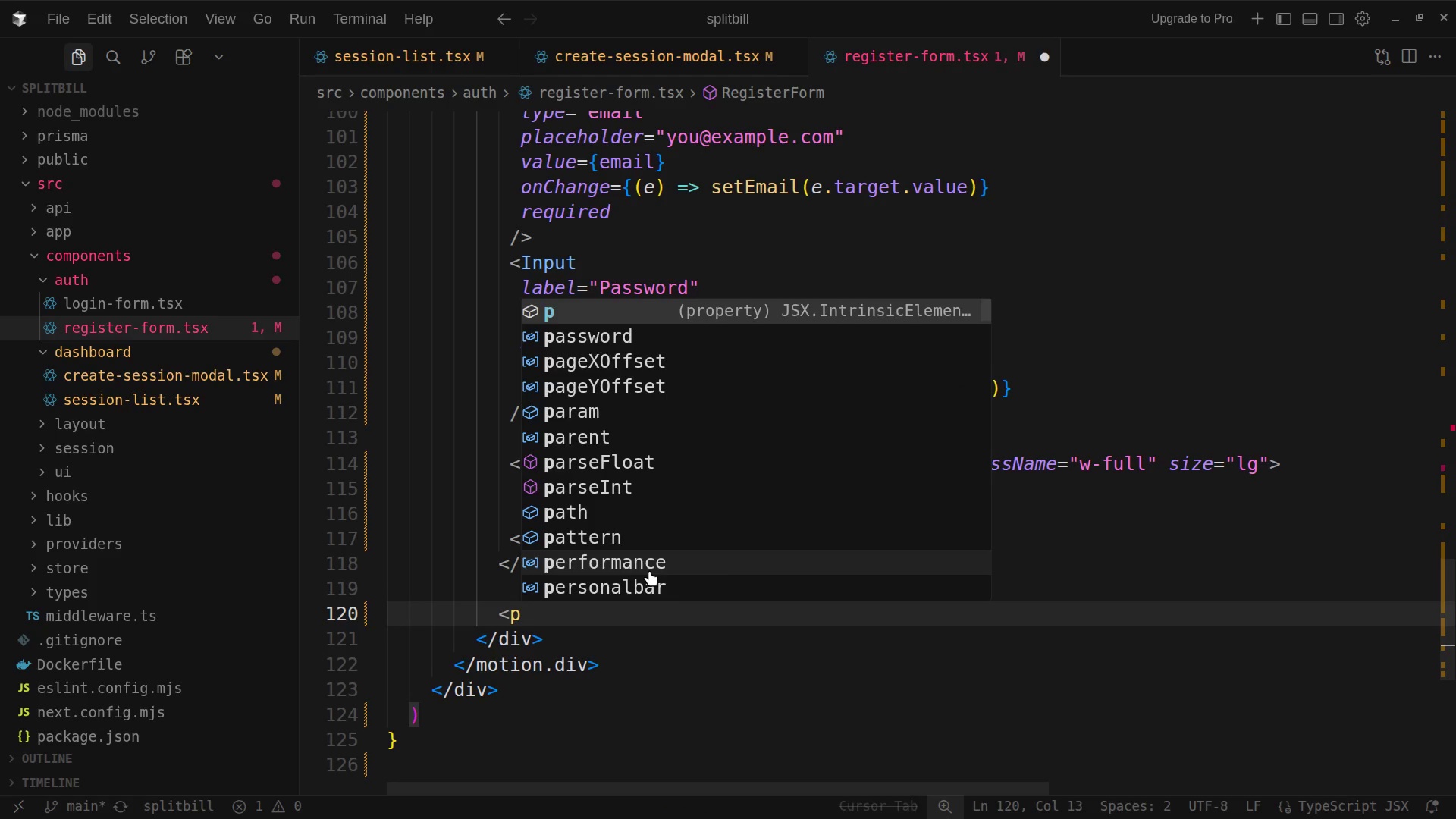 
key(Shift+Period)
 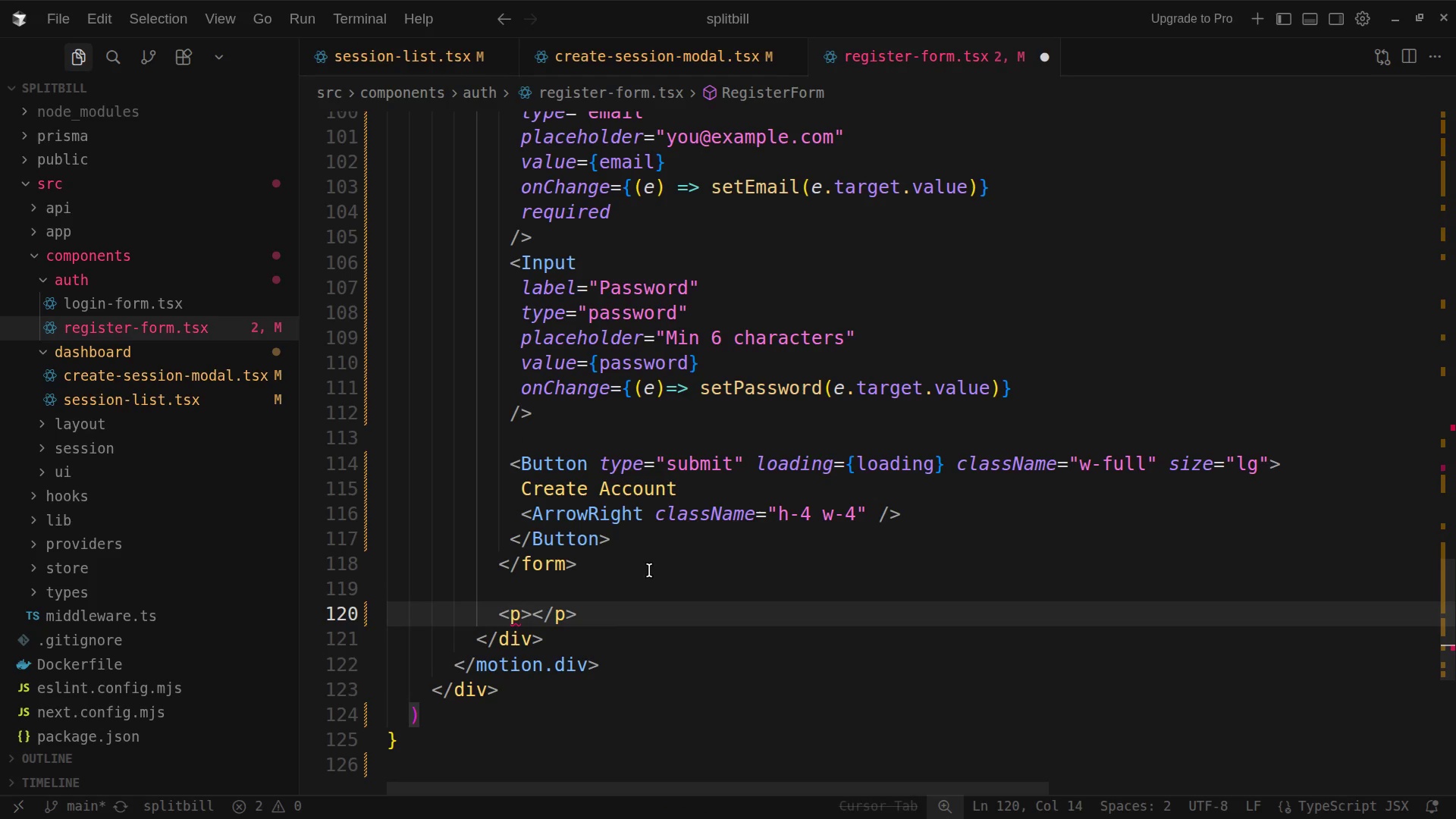 
key(ArrowLeft)
 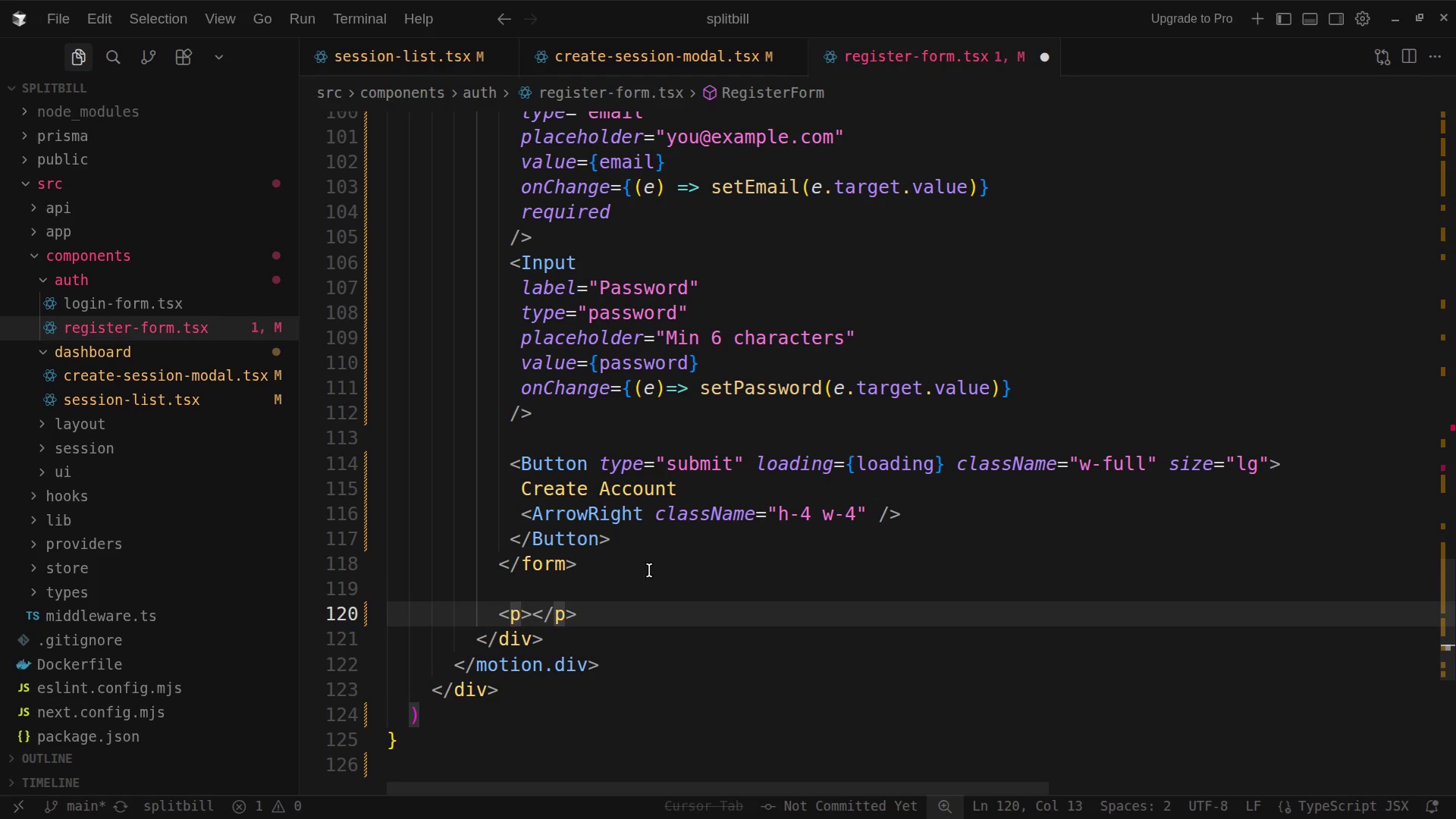 
type( className="text-center text-sm text-slate-500 mt-6)
 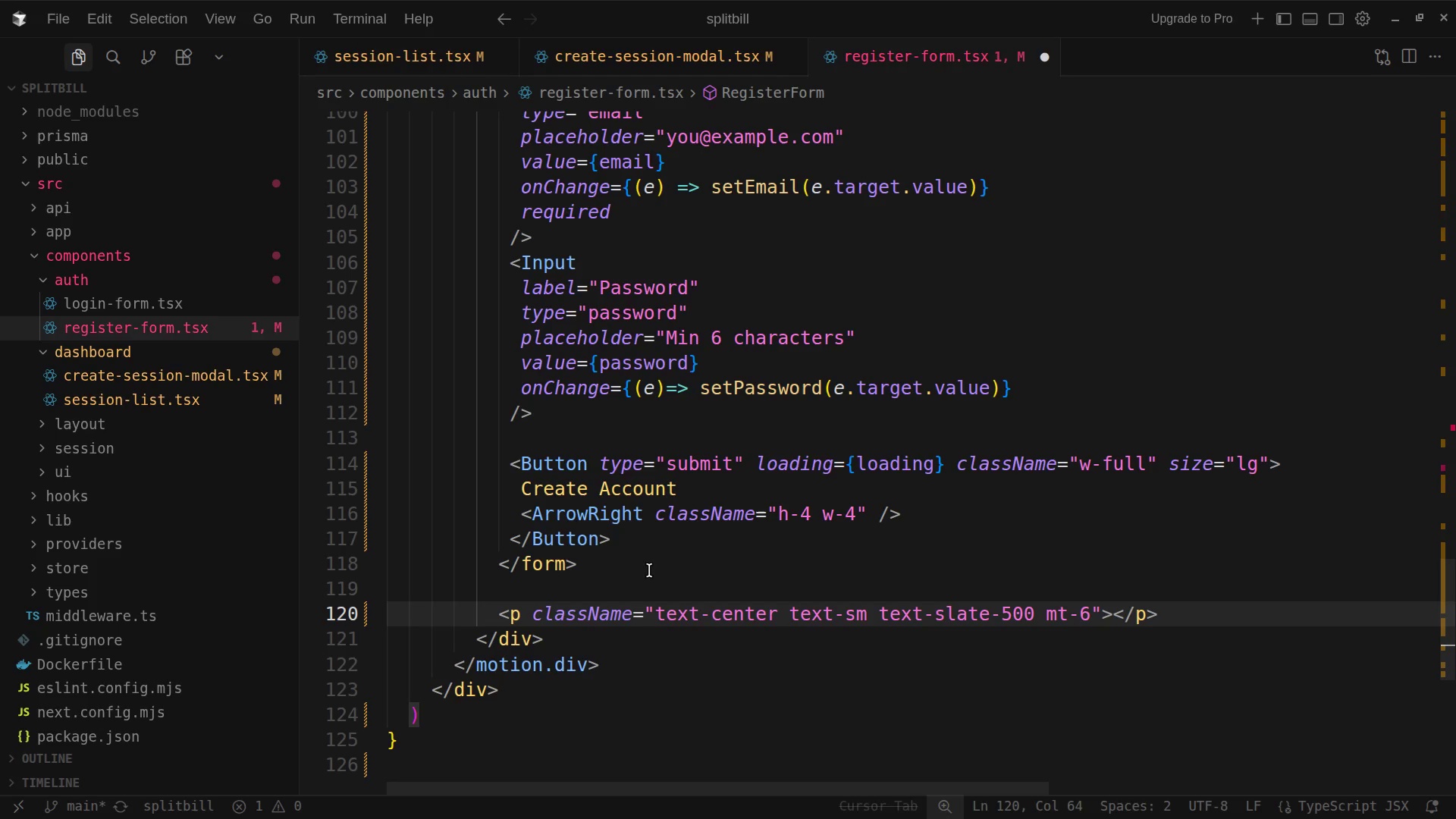 
key(ArrowRight)
 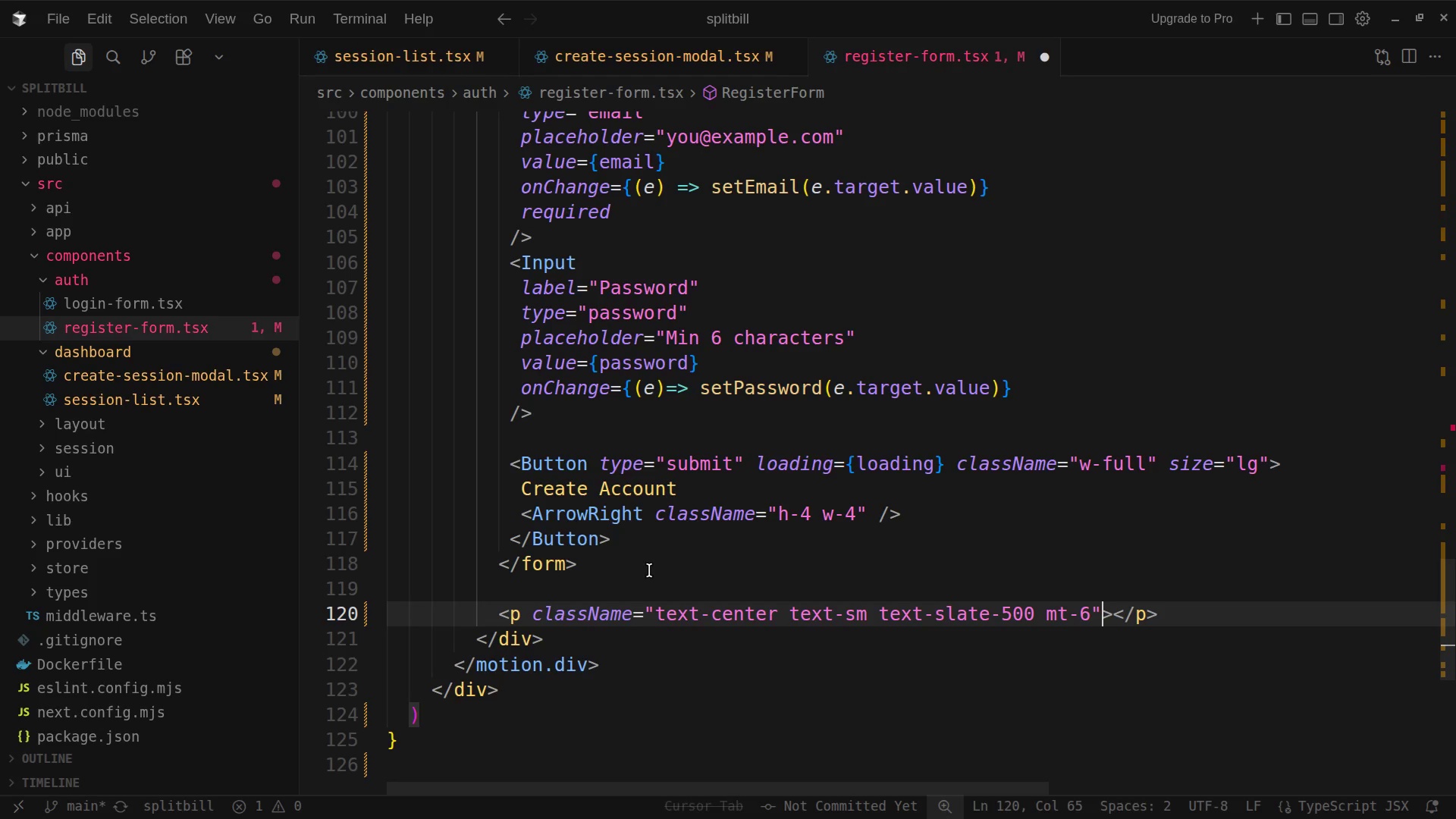 
key(ArrowRight)
 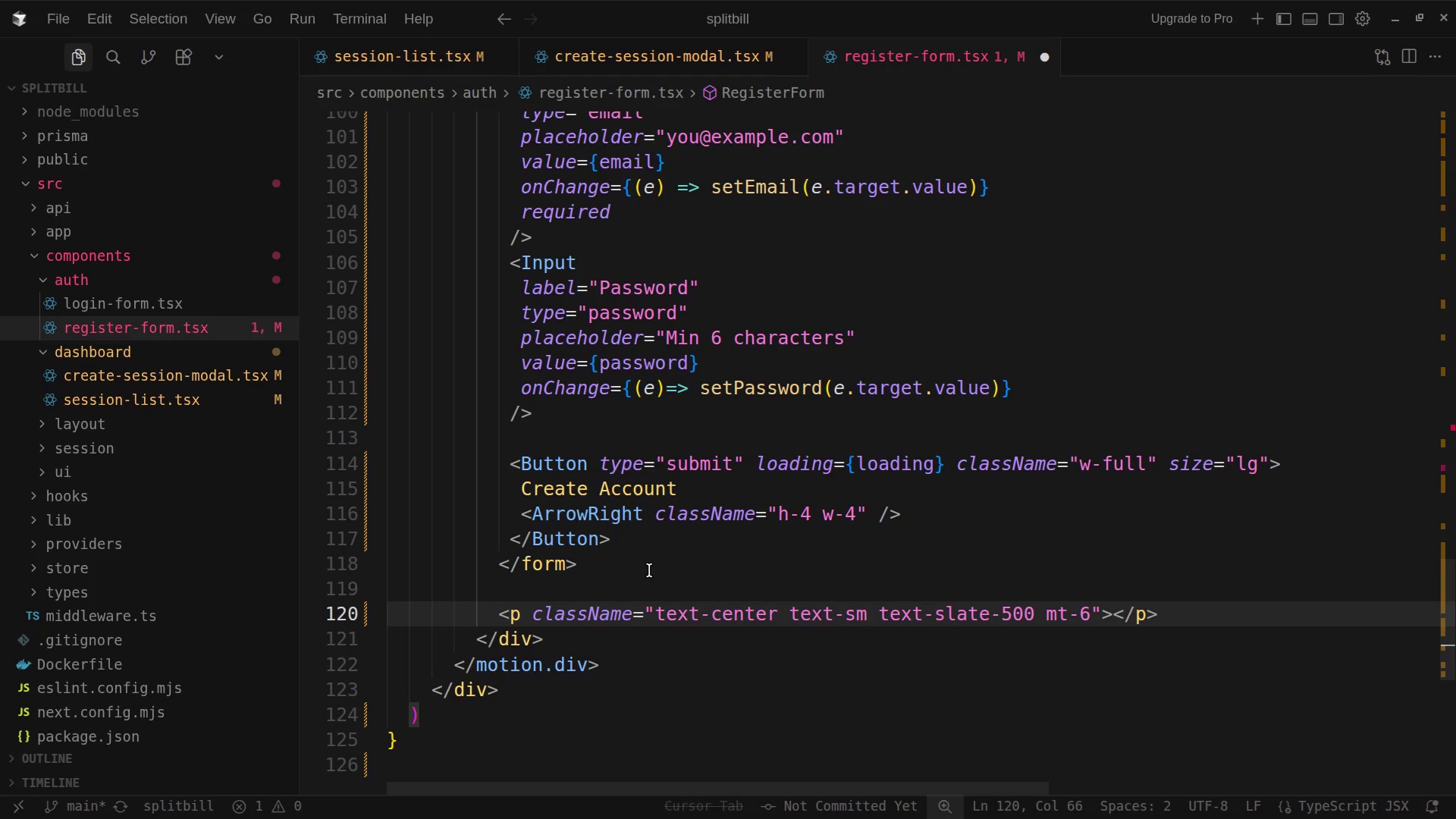 
key(Enter)
 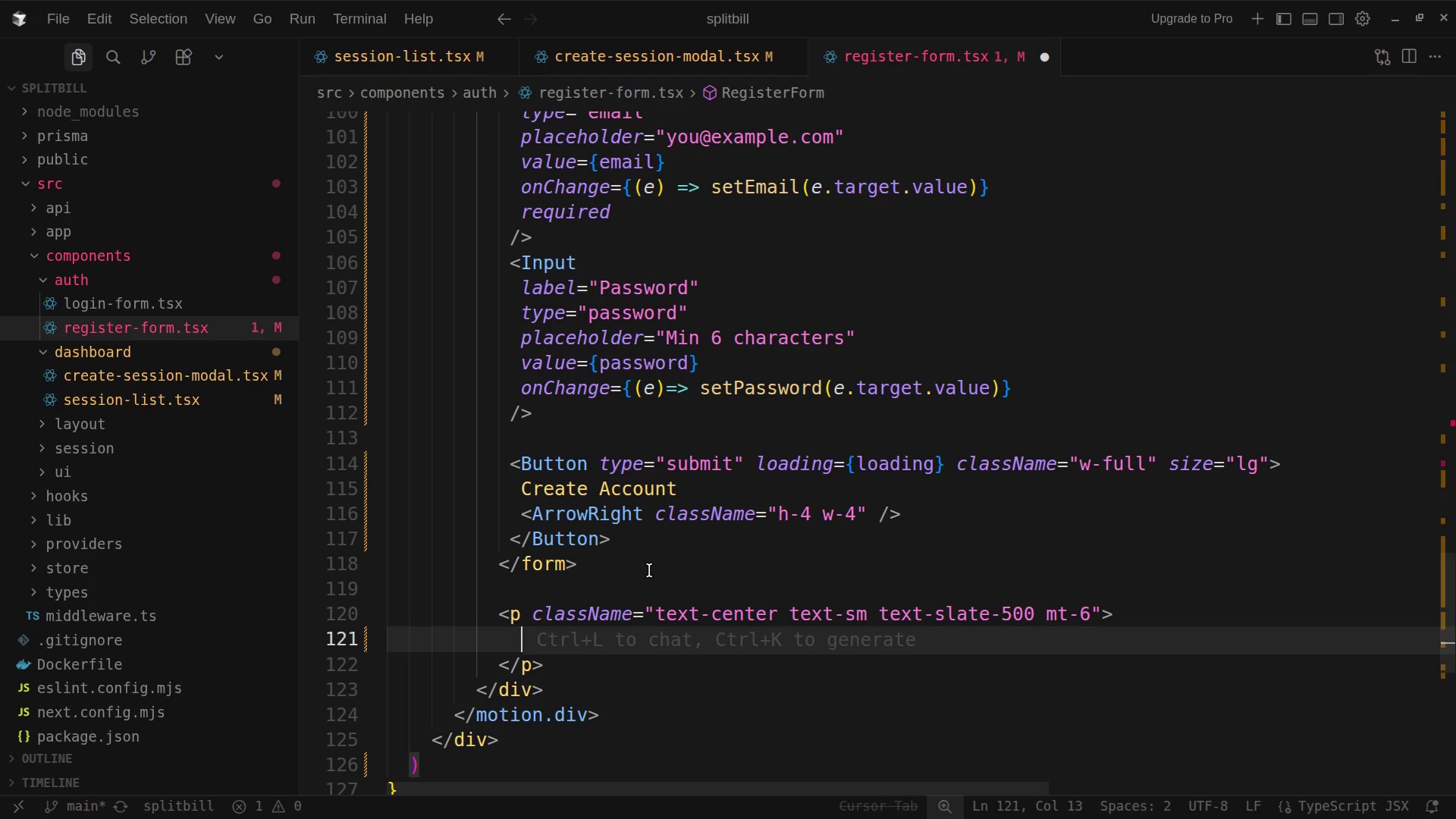 
type(Already have an acount ?)
key(Backspace)
key(Backspace)
key(Backspace)
key(Backspace)
key(Backspace)
key(Backspace)
type(count?{" )
 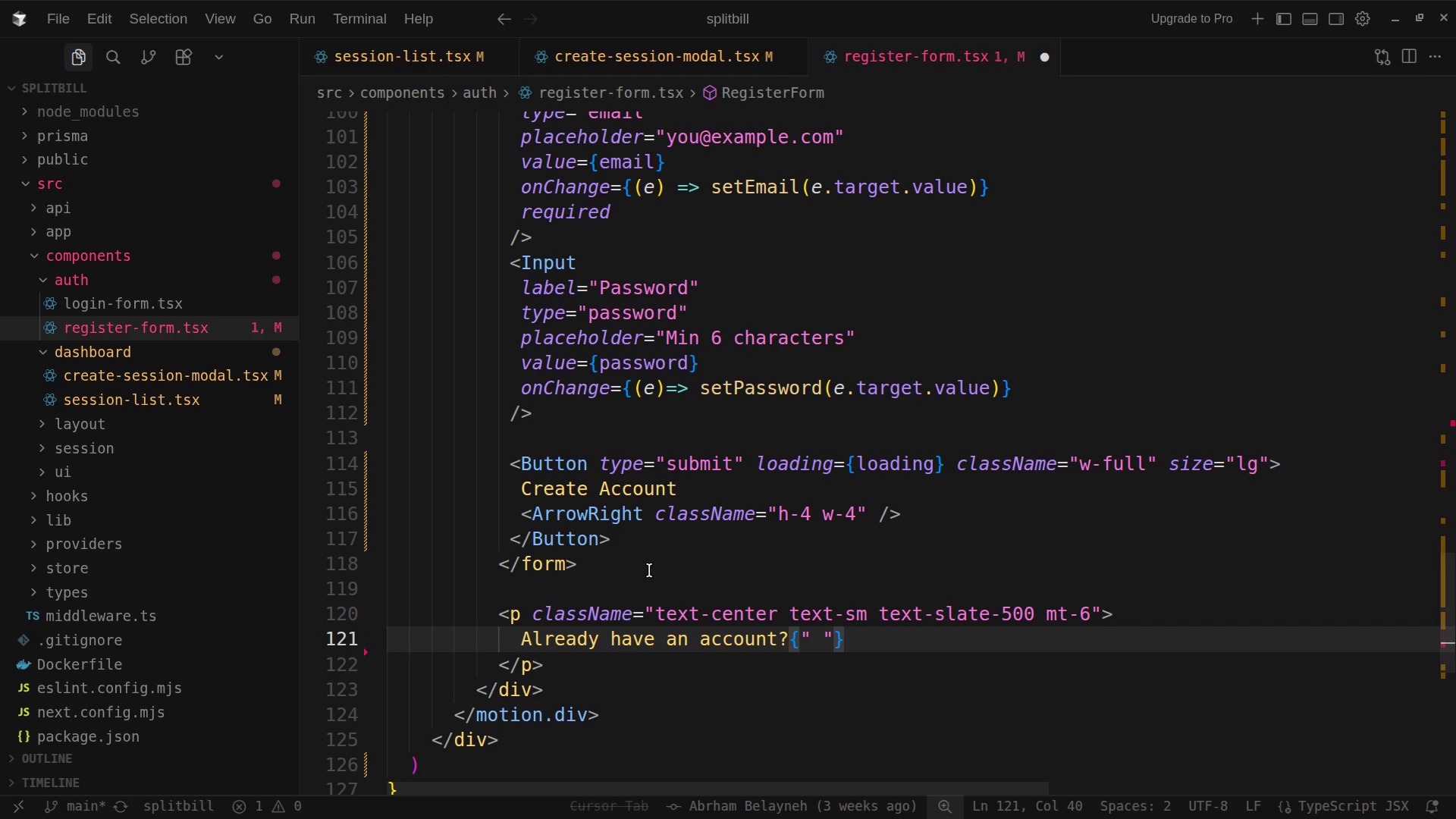 
key(ArrowRight)
 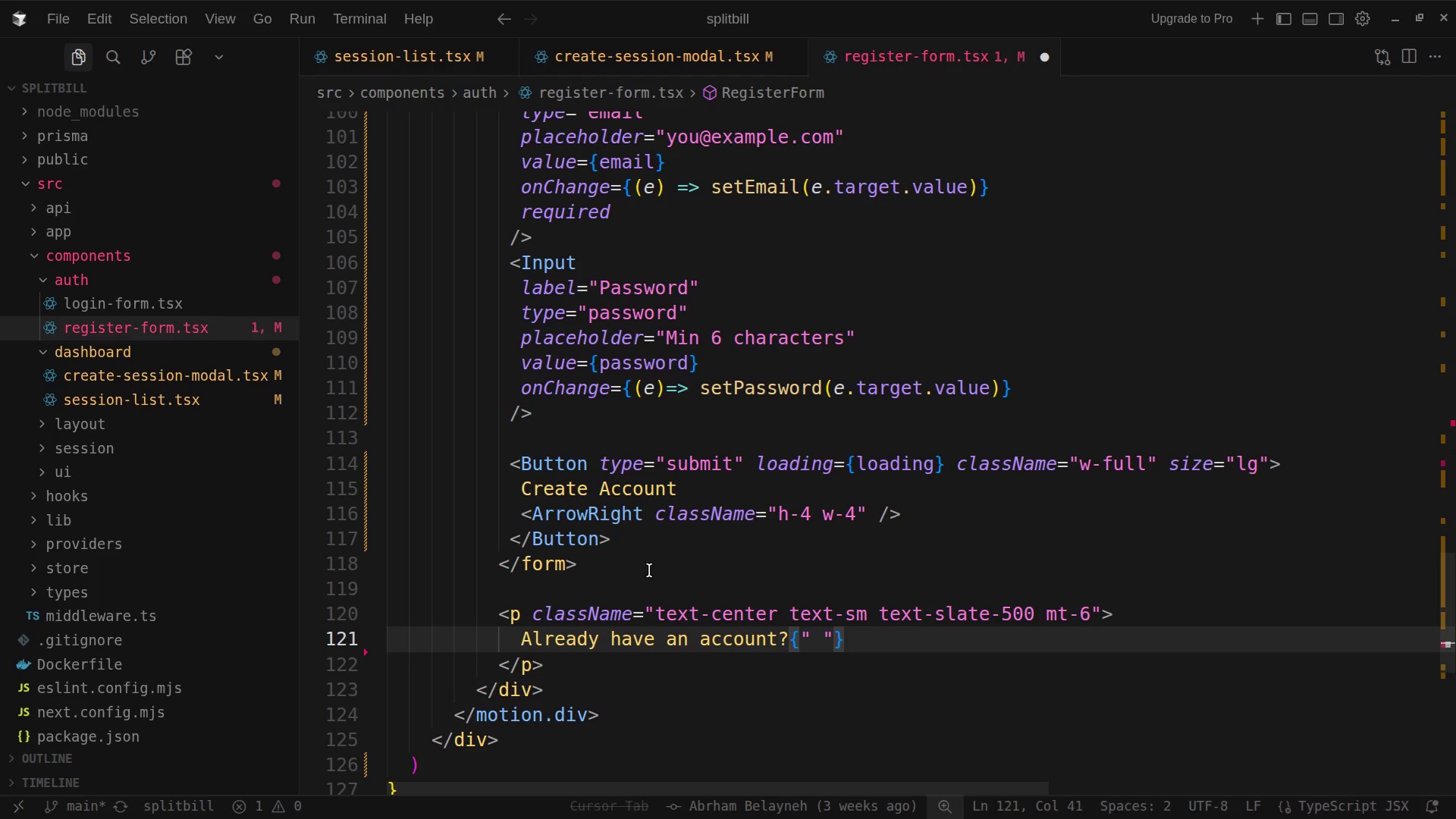 
key(ArrowRight)
 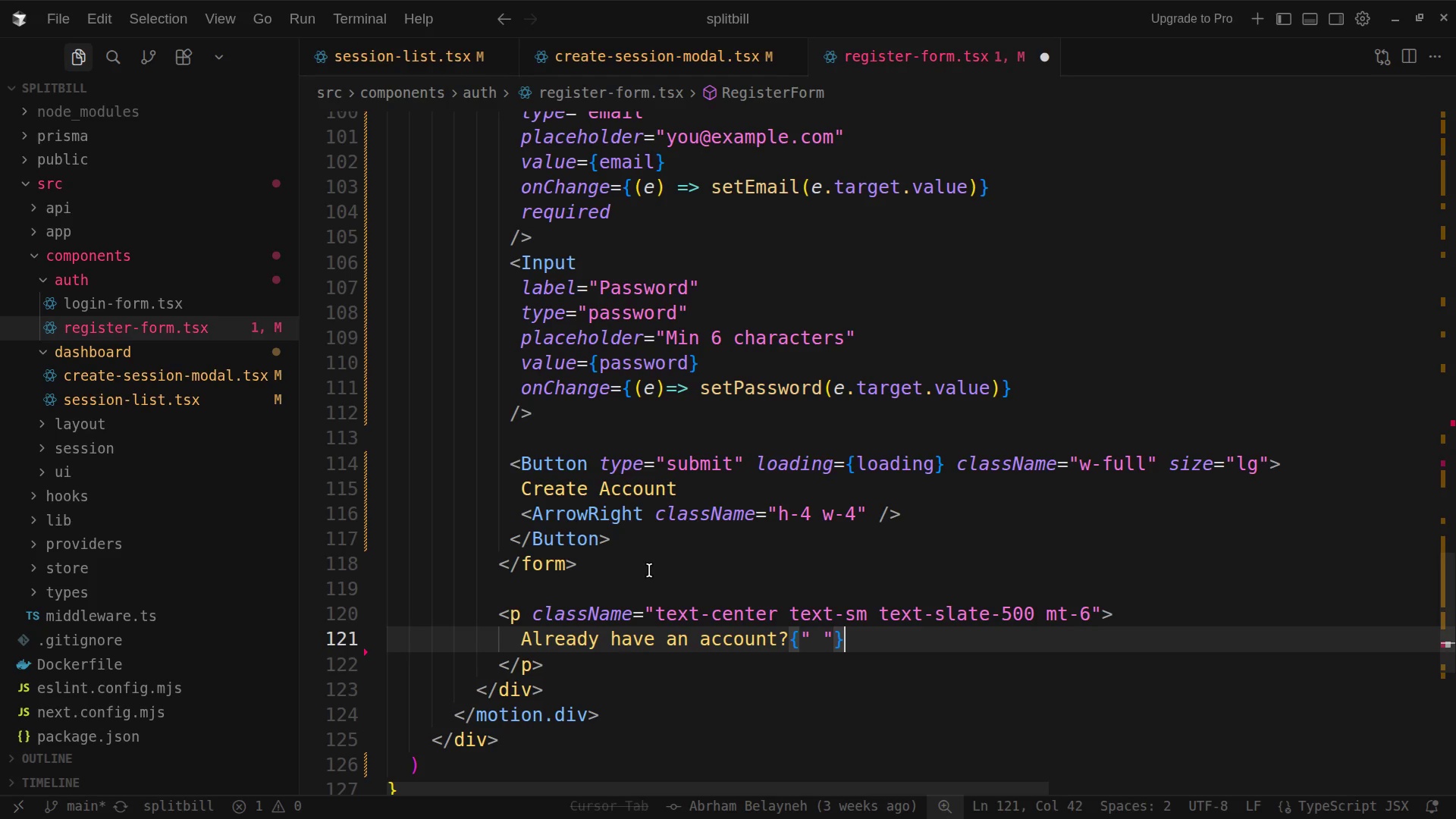 
key(Enter)
 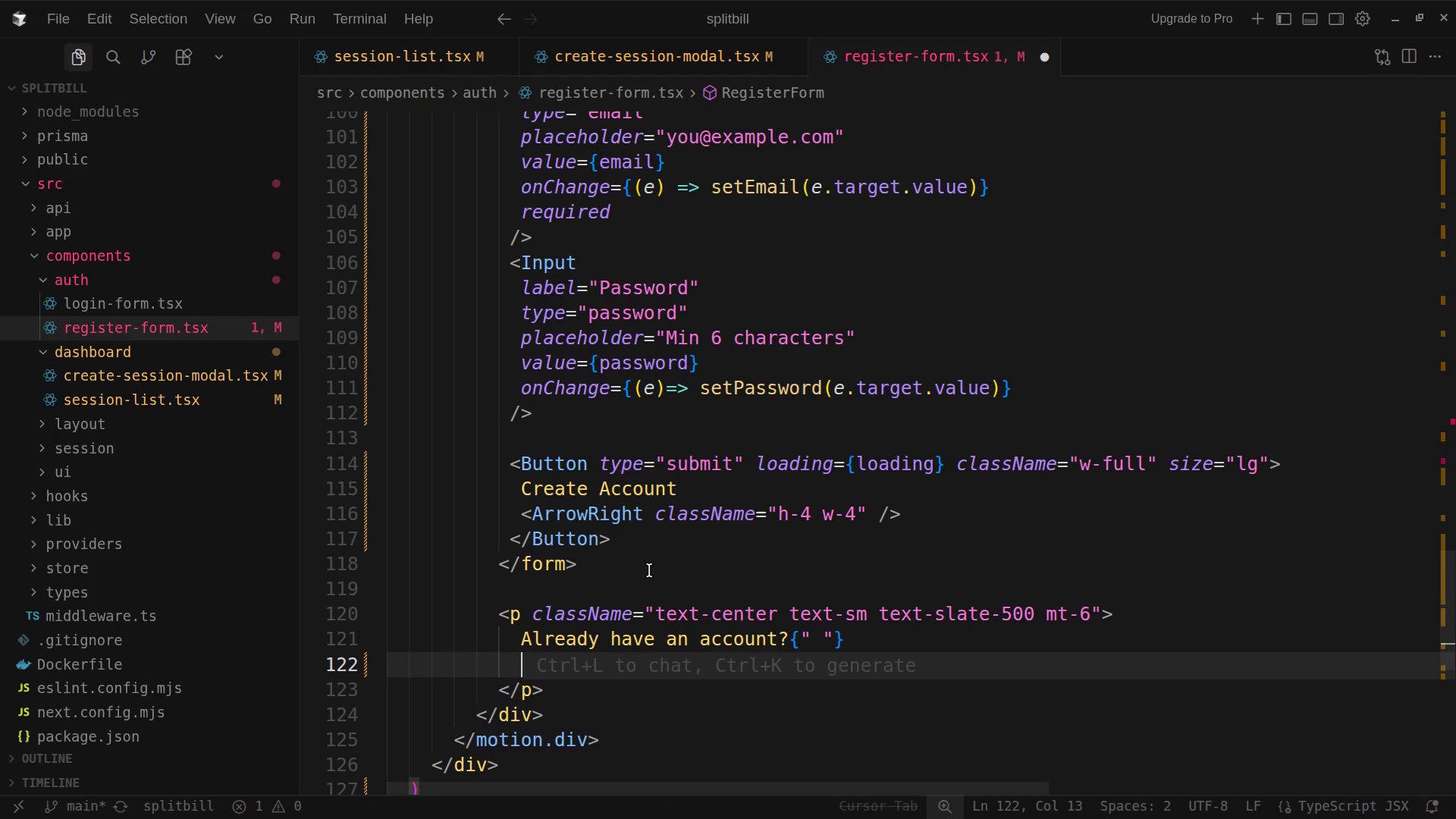 
type(<Link>)
 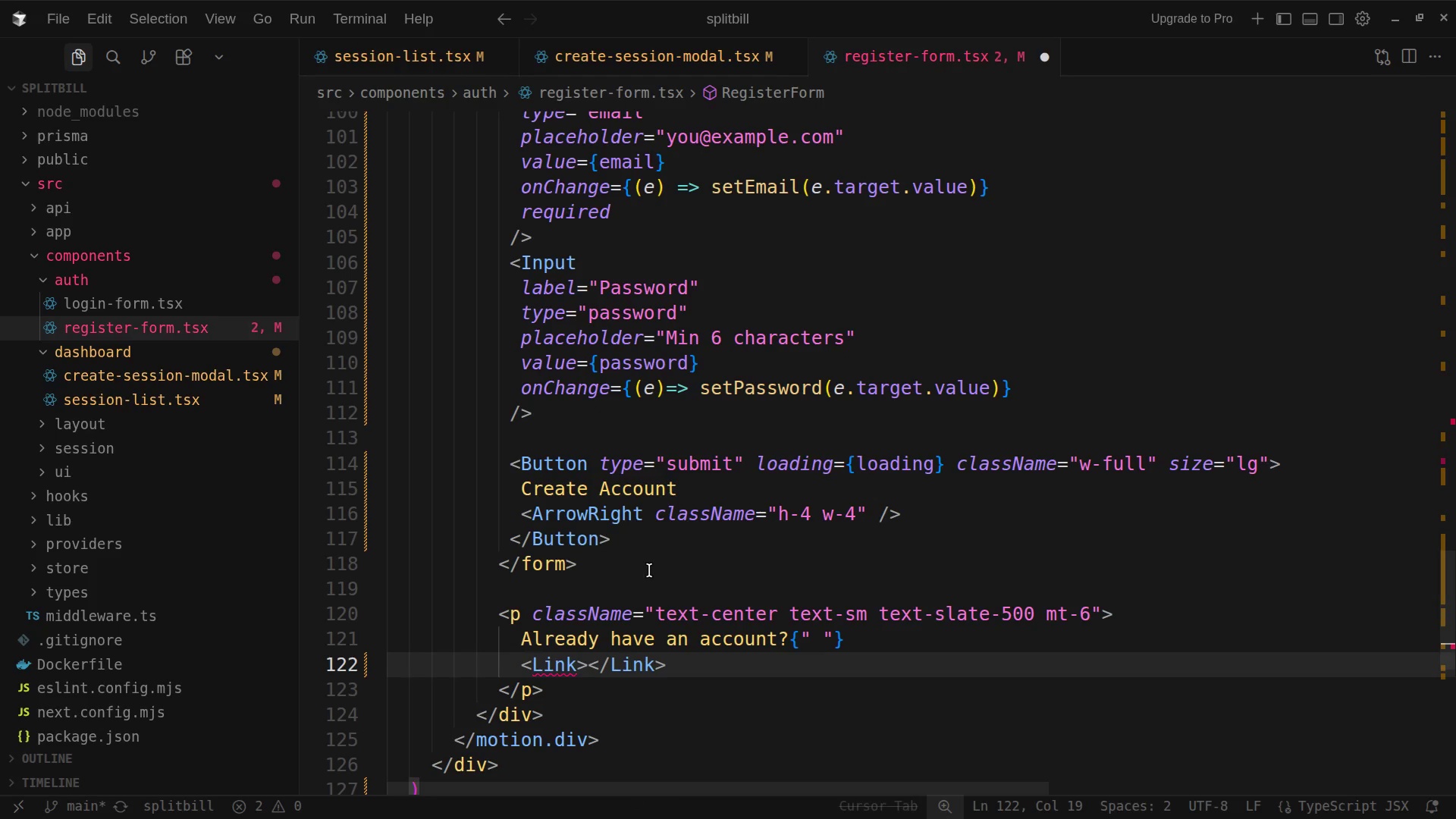 
key(ArrowLeft)
 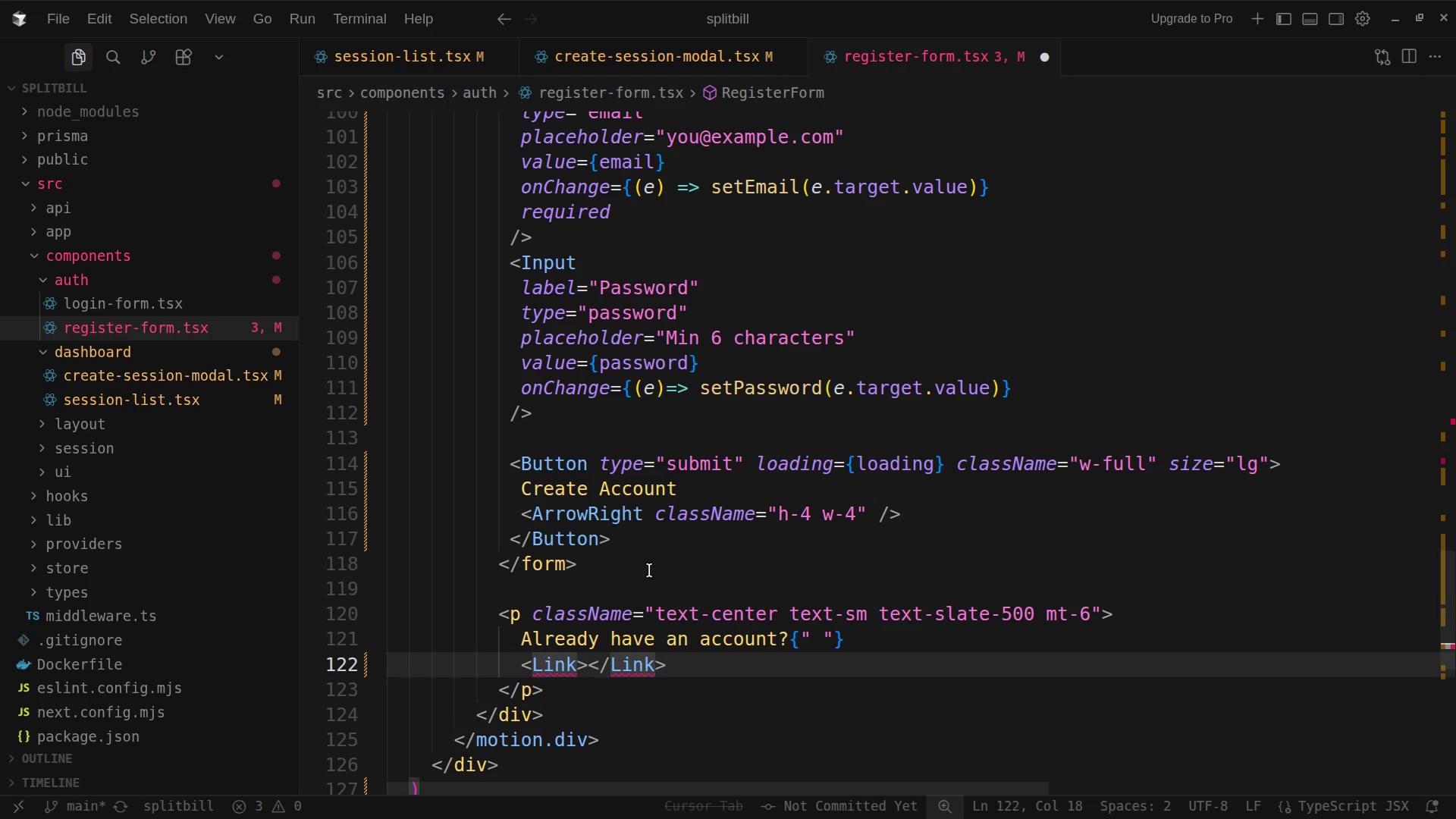 
type( href="/auth/login)
 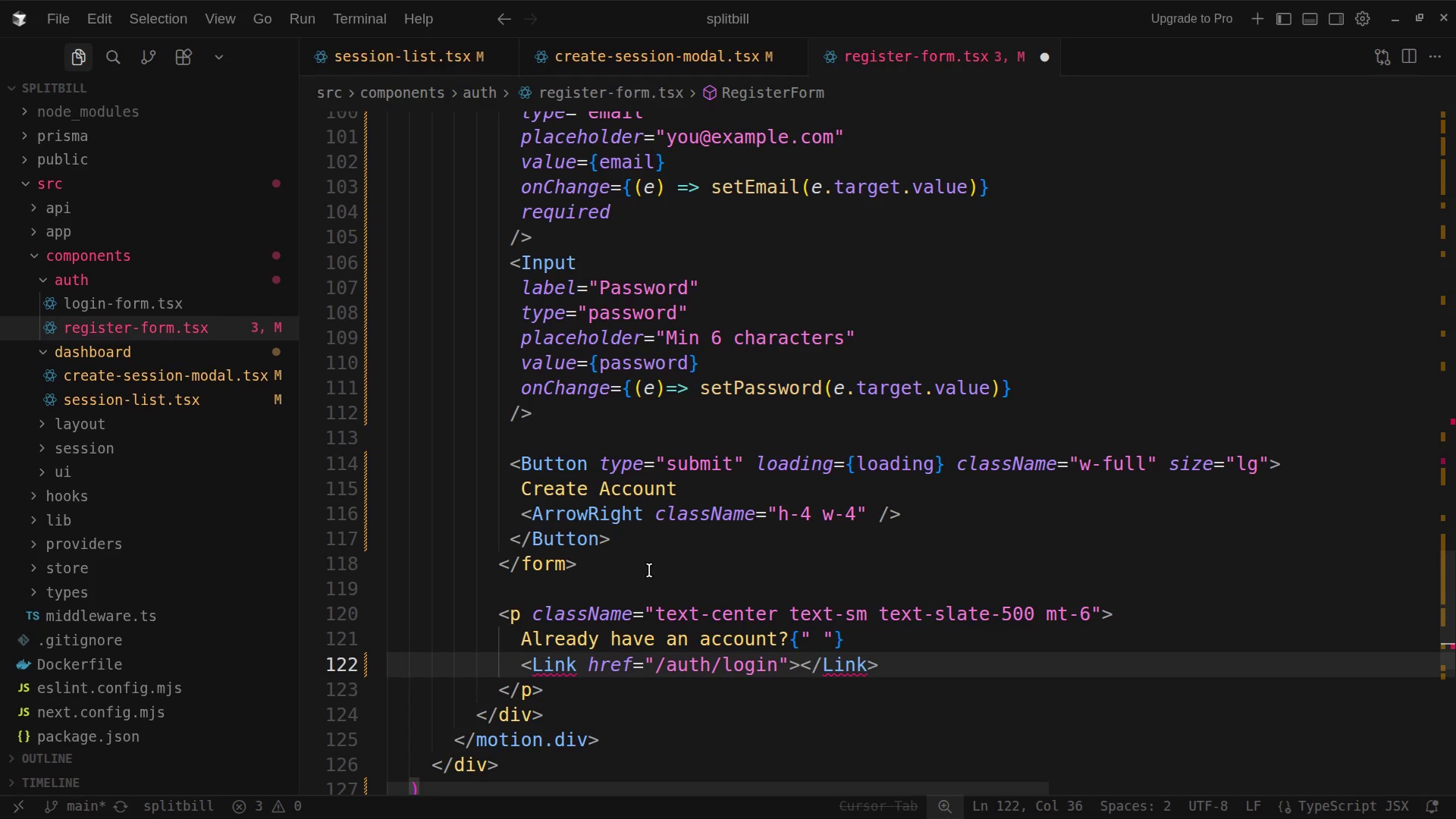 
key(ArrowRight)
 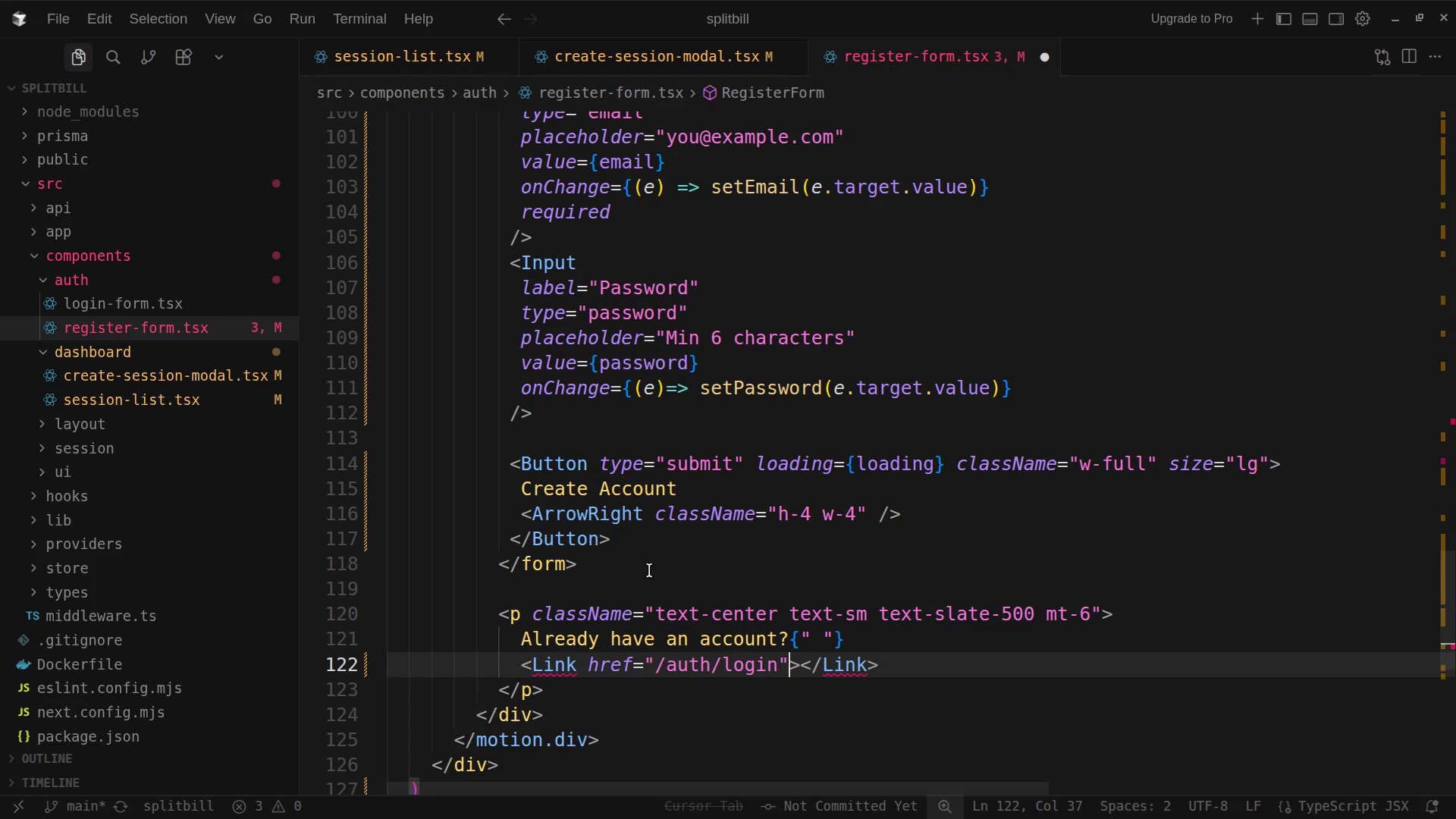 
type( className)
 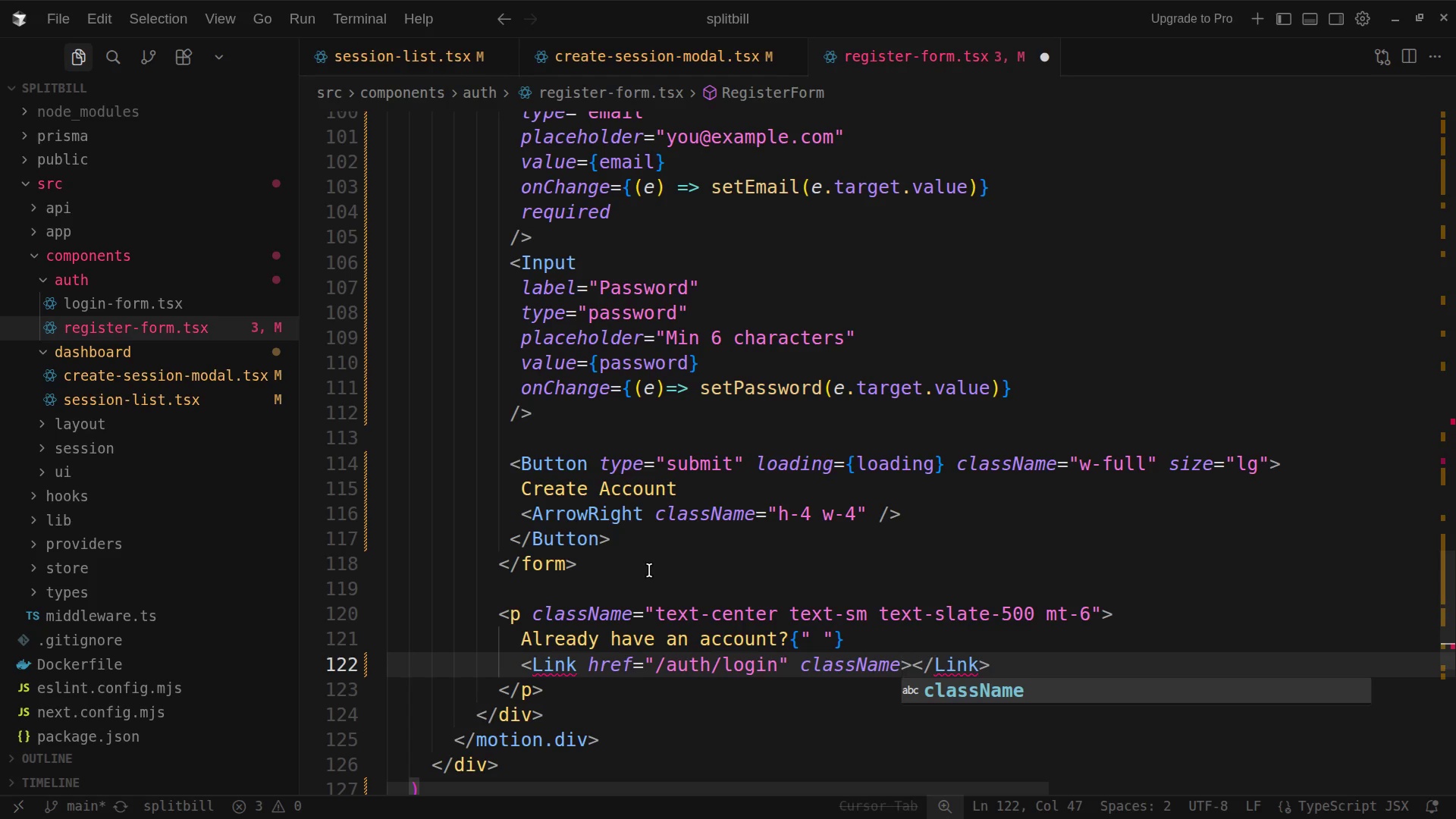 
wait(6.14)
 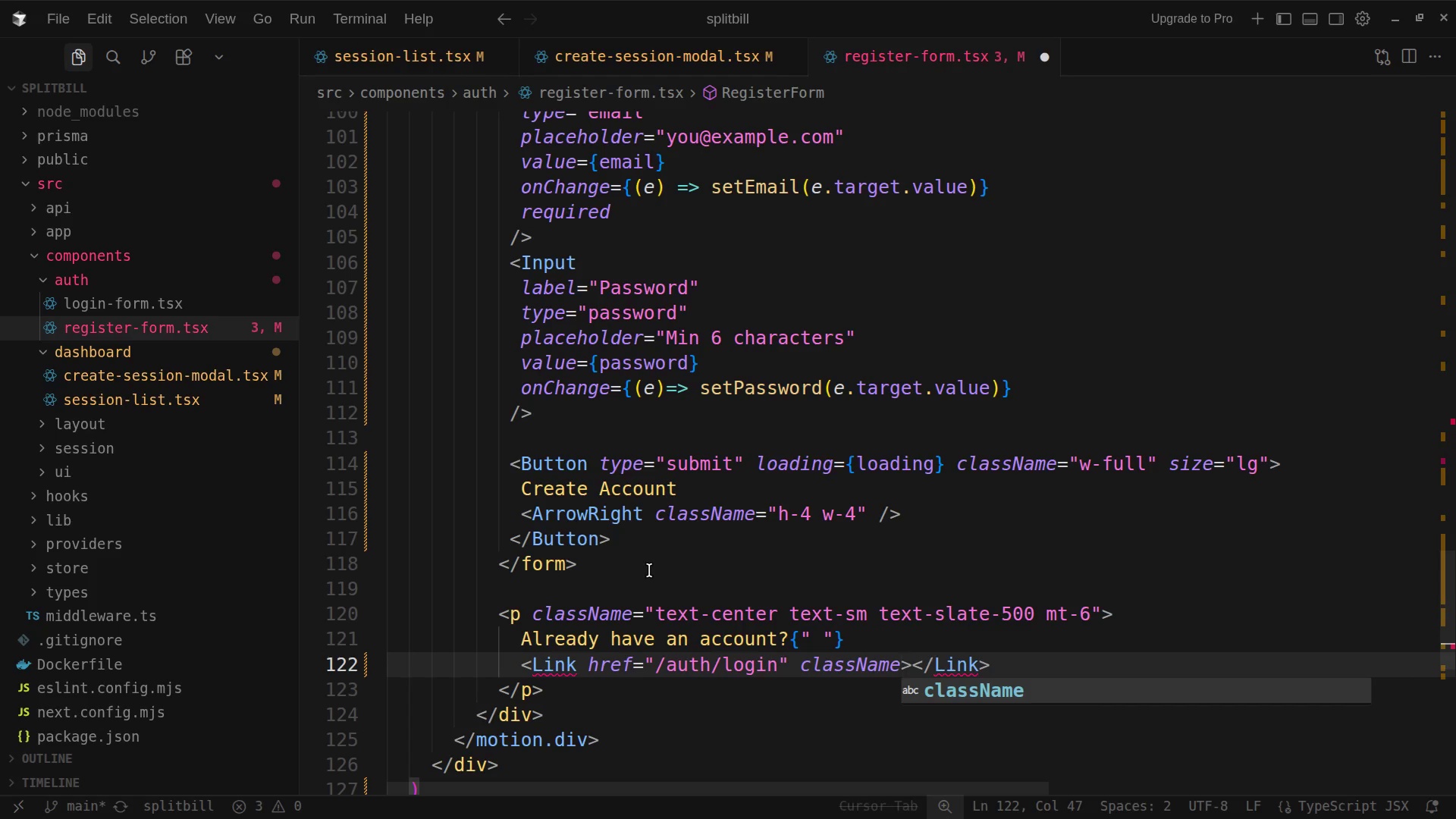 
type(="font-semibold text-indigi)
key(Backspace)
type(o-600 hover:text-indo)
key(Backspace)
type(igo-700)
 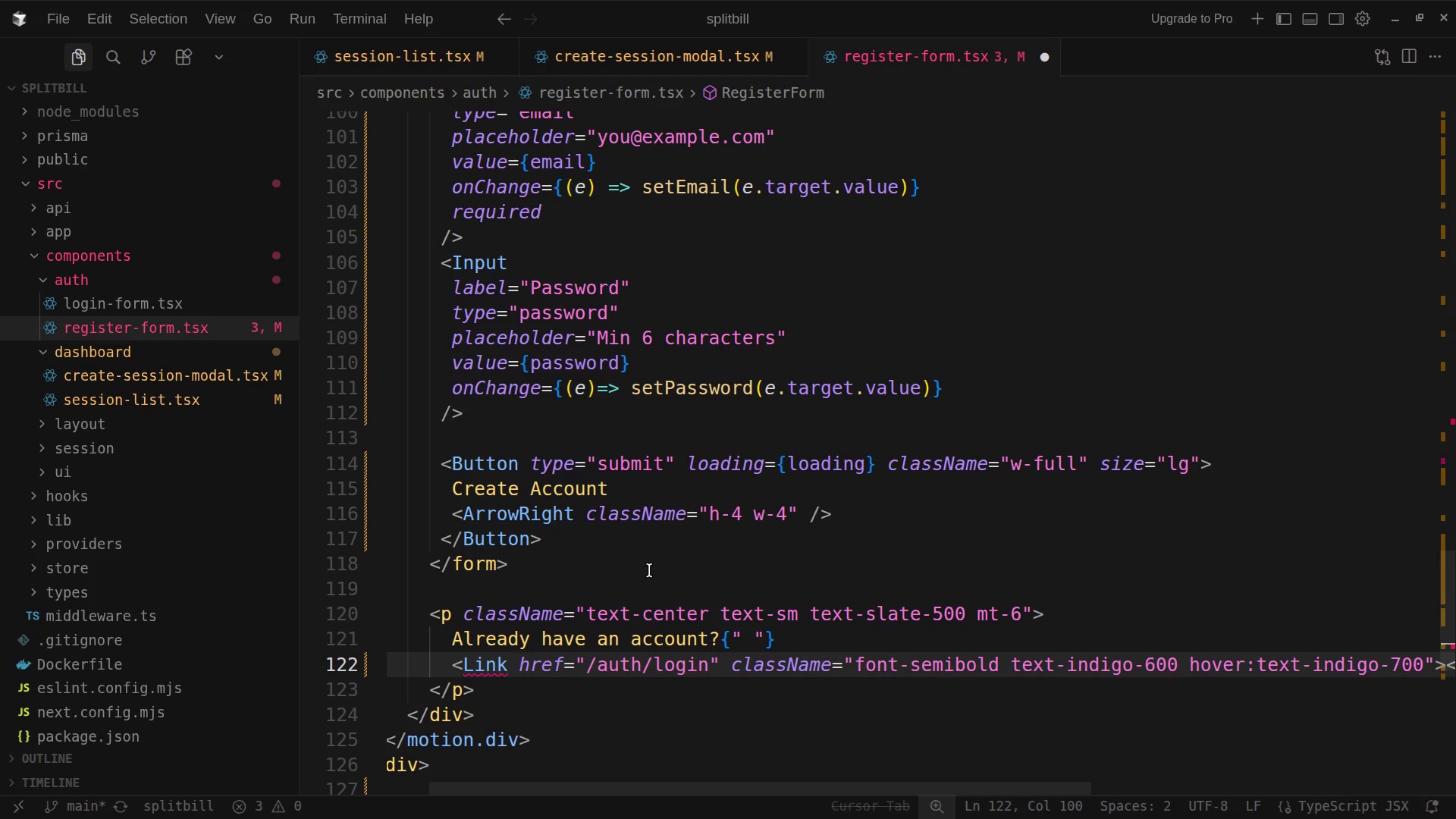 
scroll: coordinate [649, 570], scroll_direction: down, amount: 11.0
 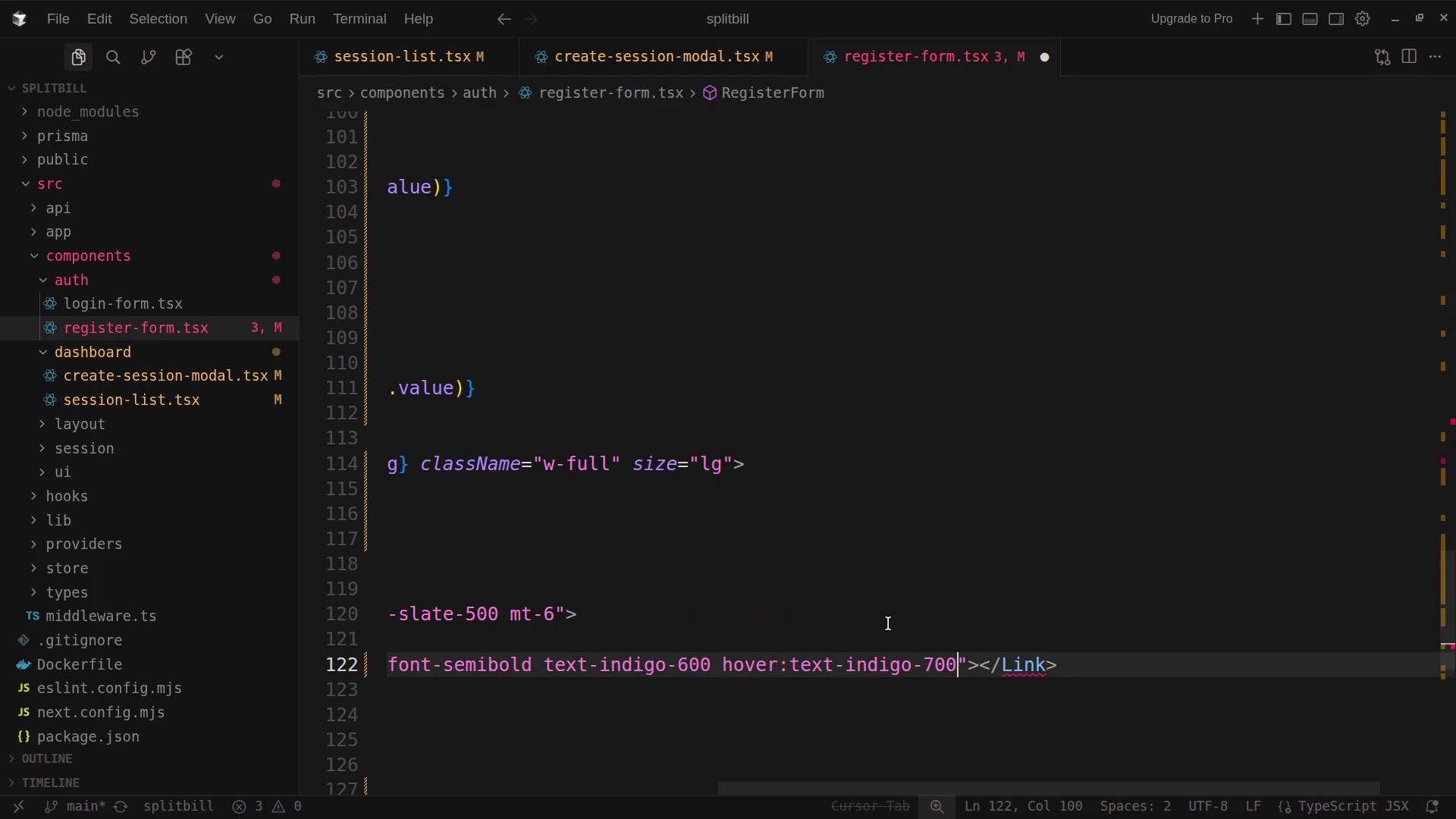 
key(ArrowRight)
 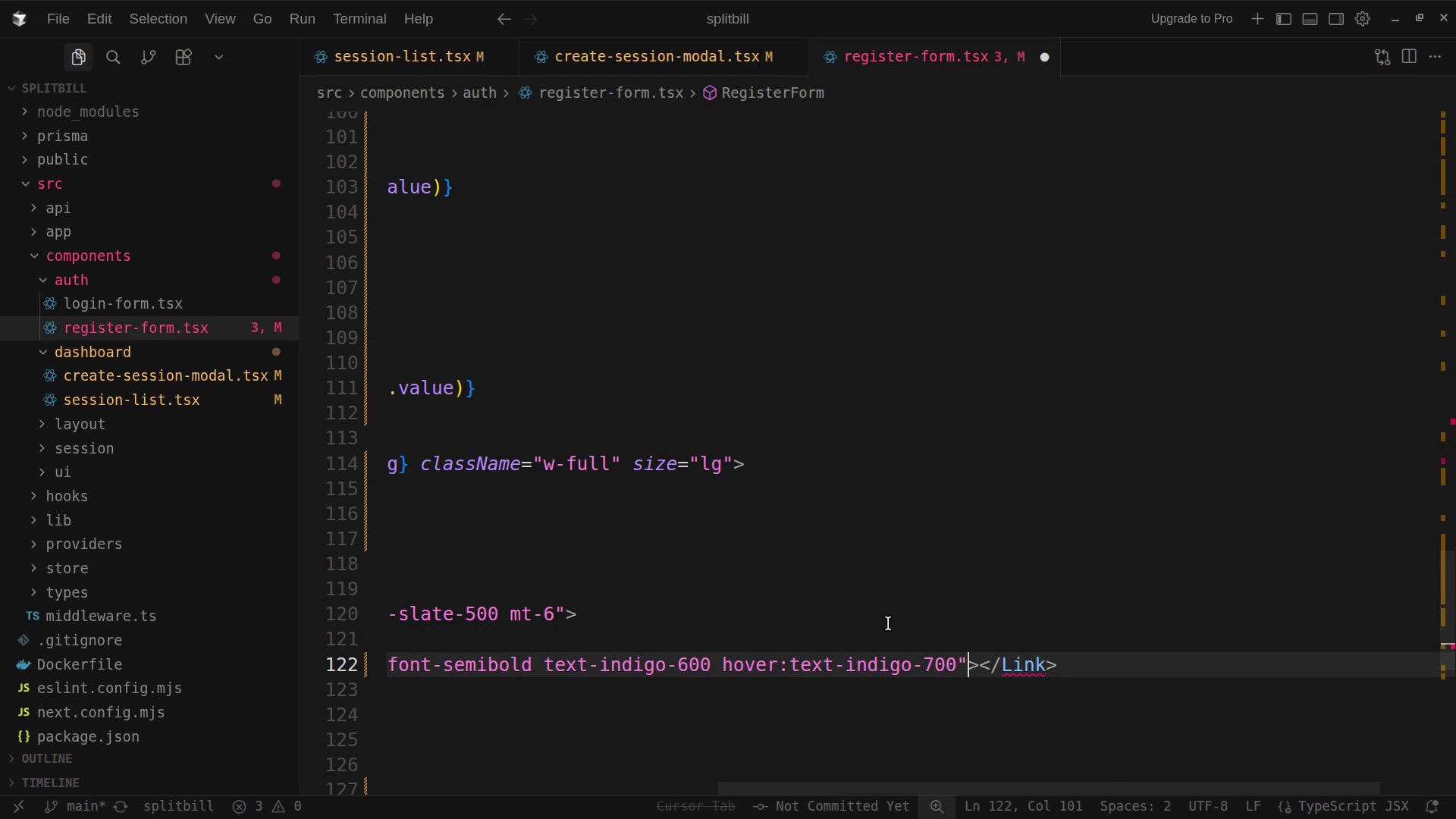 
key(ArrowRight)
 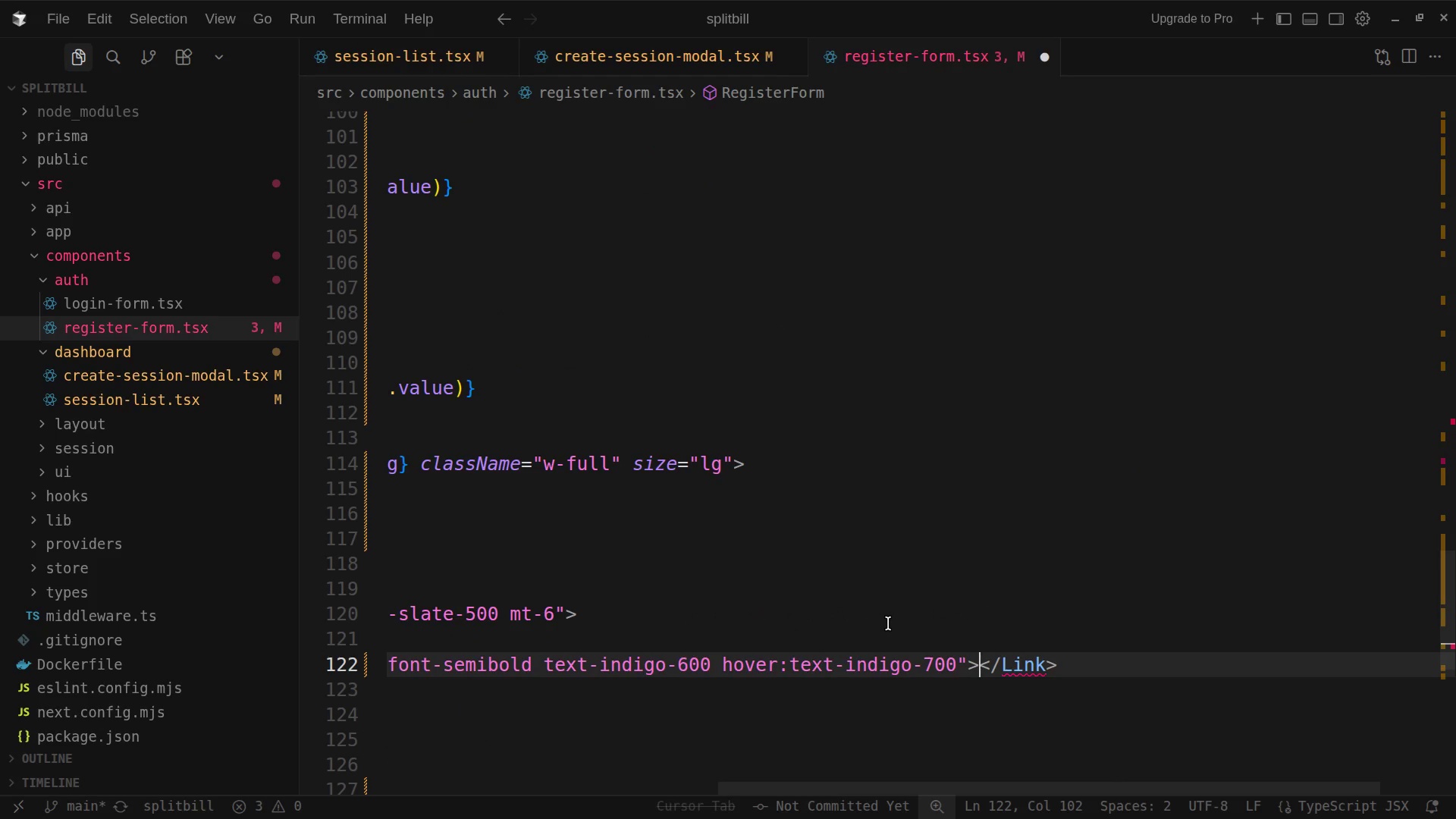 
key(Enter)
 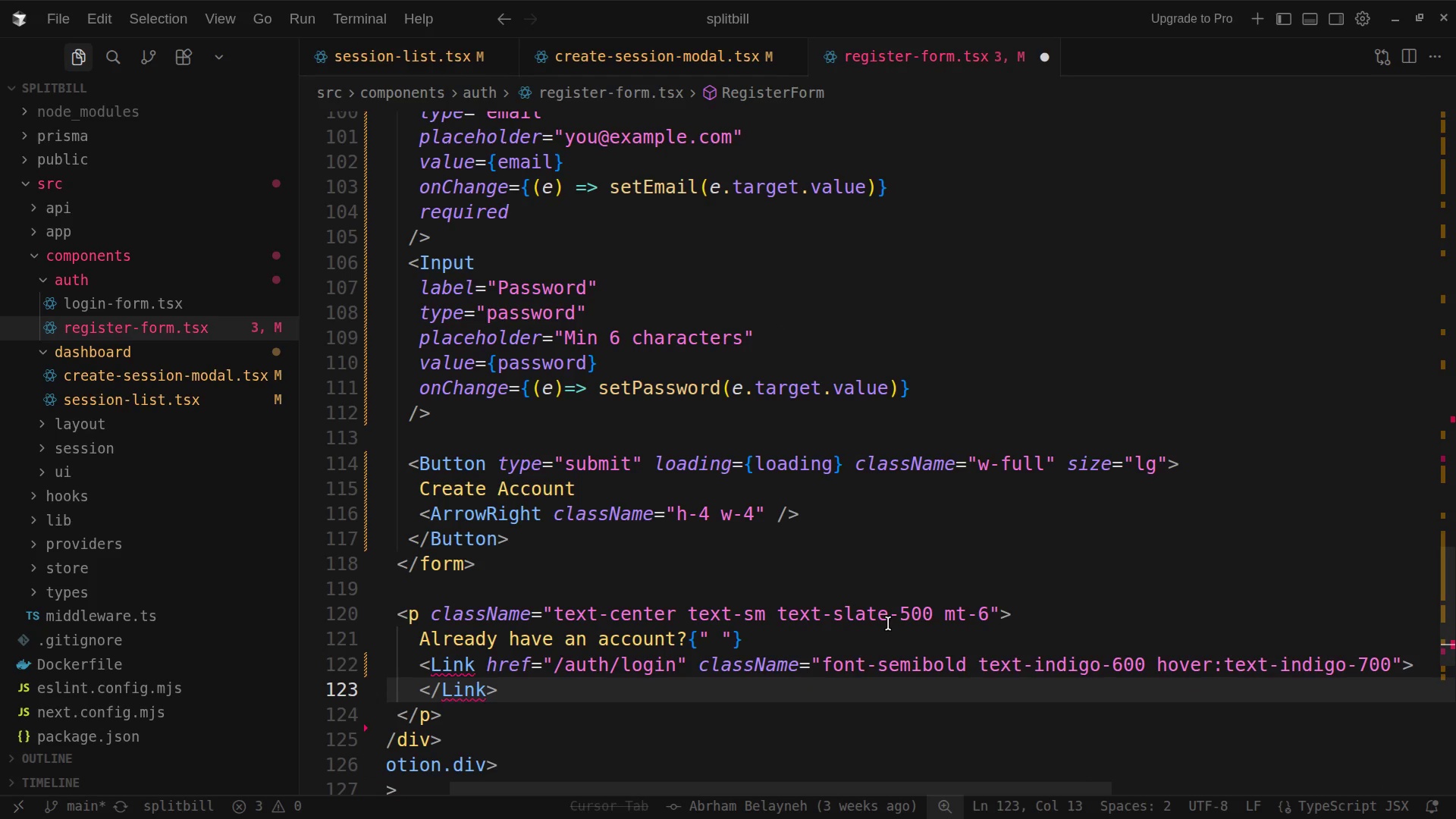 
key(Enter)
 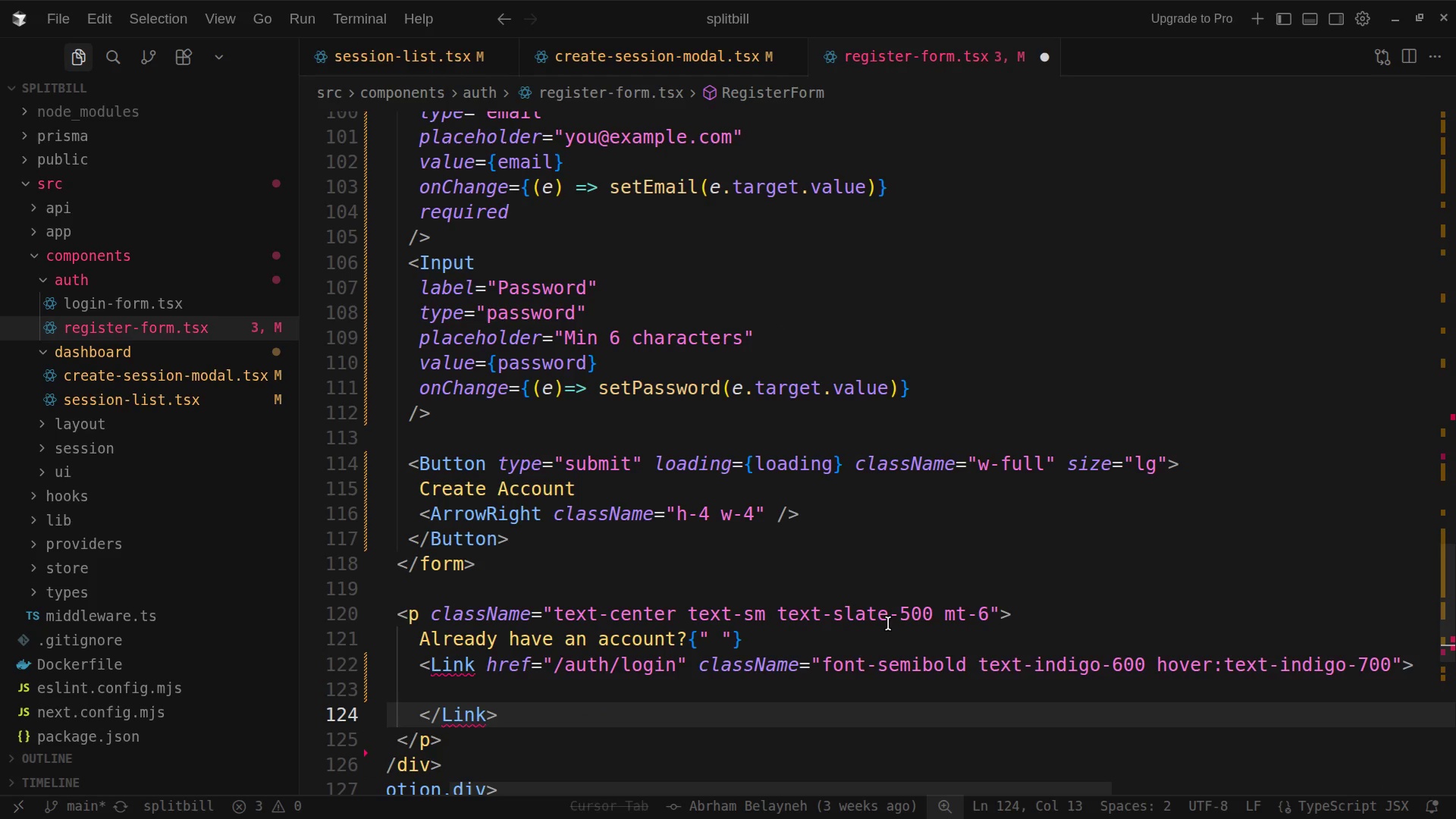 
key(ArrowUp)
 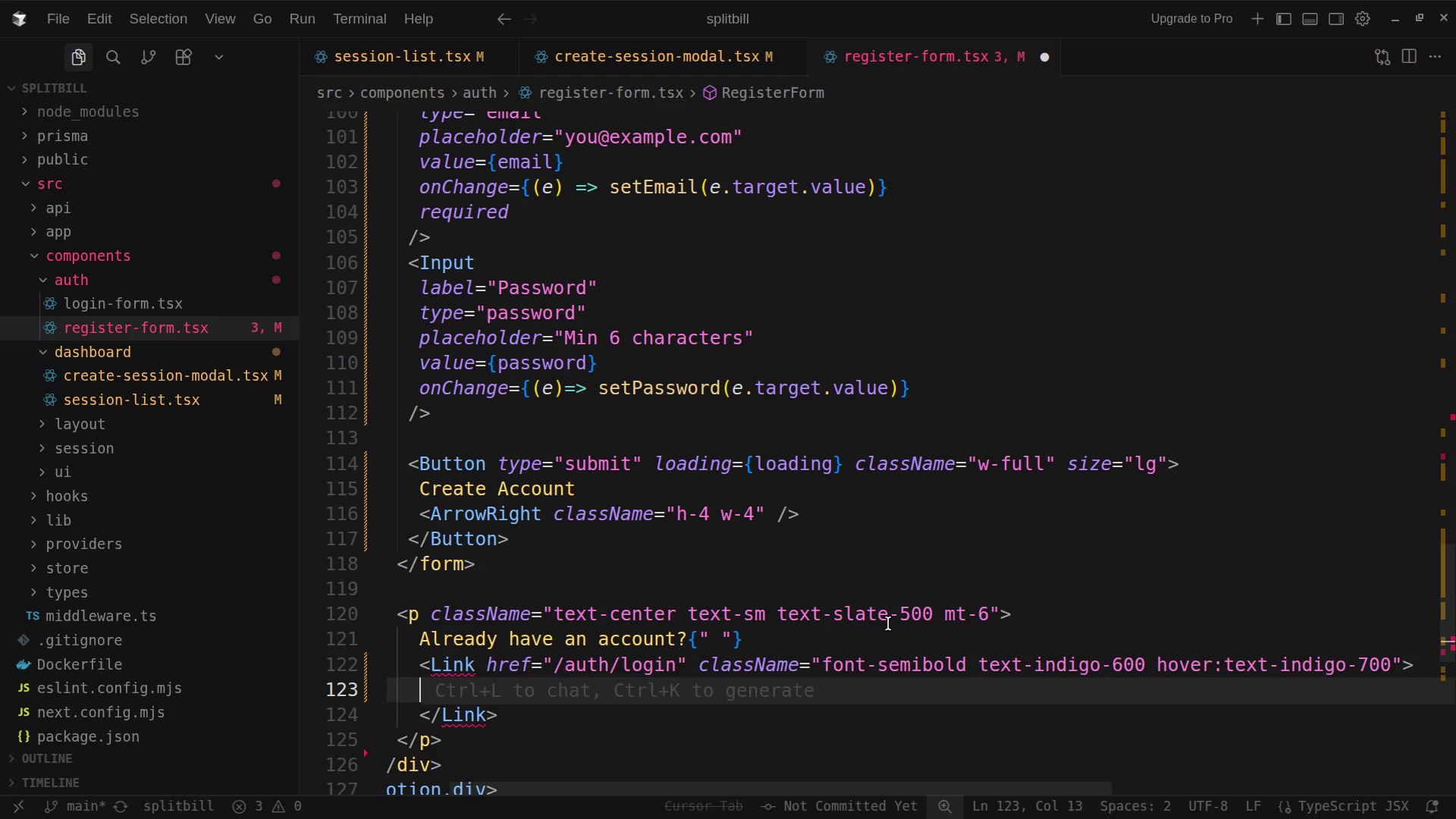 
key(Tab)
type(Sign in)
 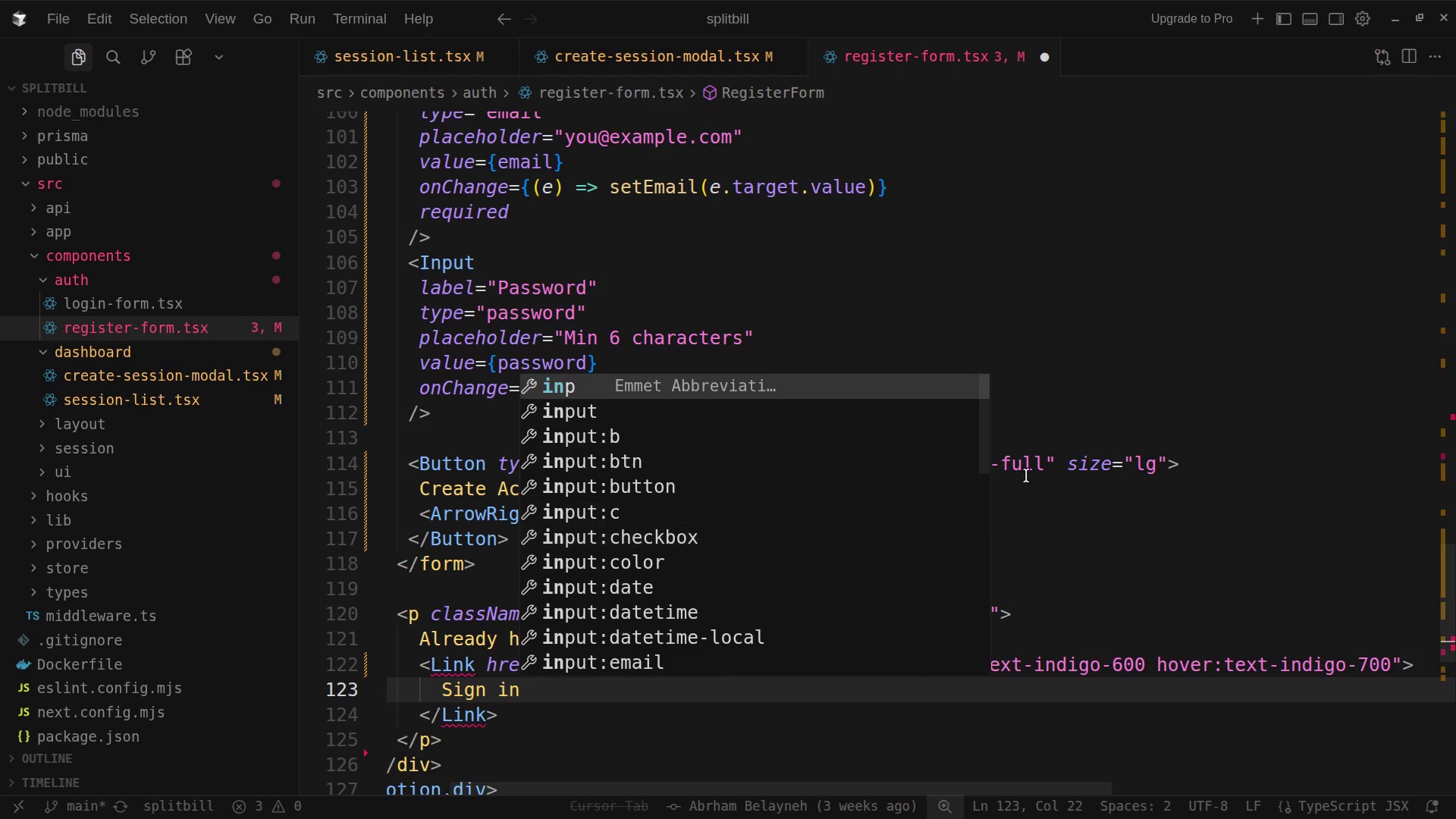 
left_click([1041, 461])
 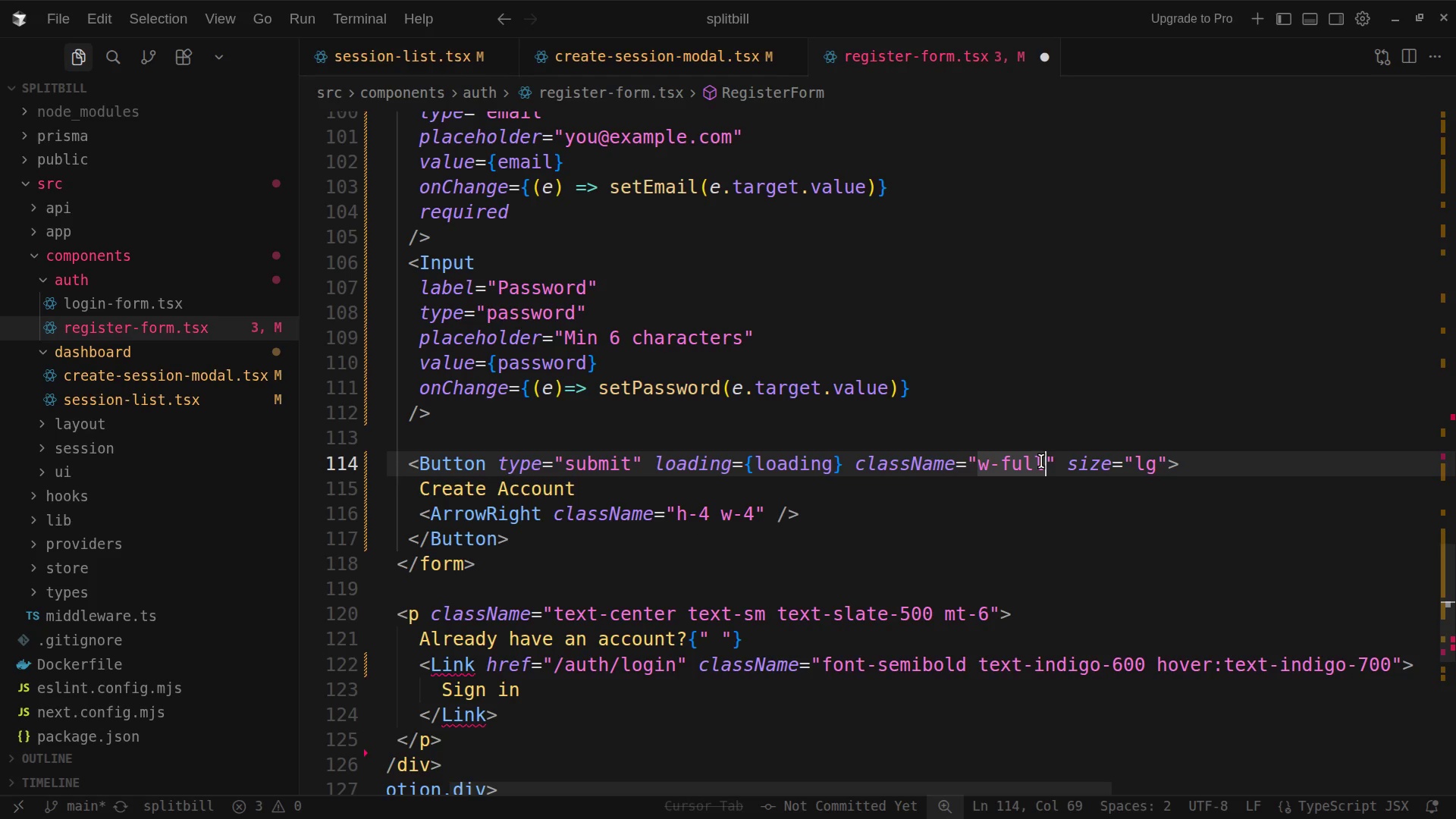 
scroll: coordinate [1041, 461], scroll_direction: none, amount: 0.0
 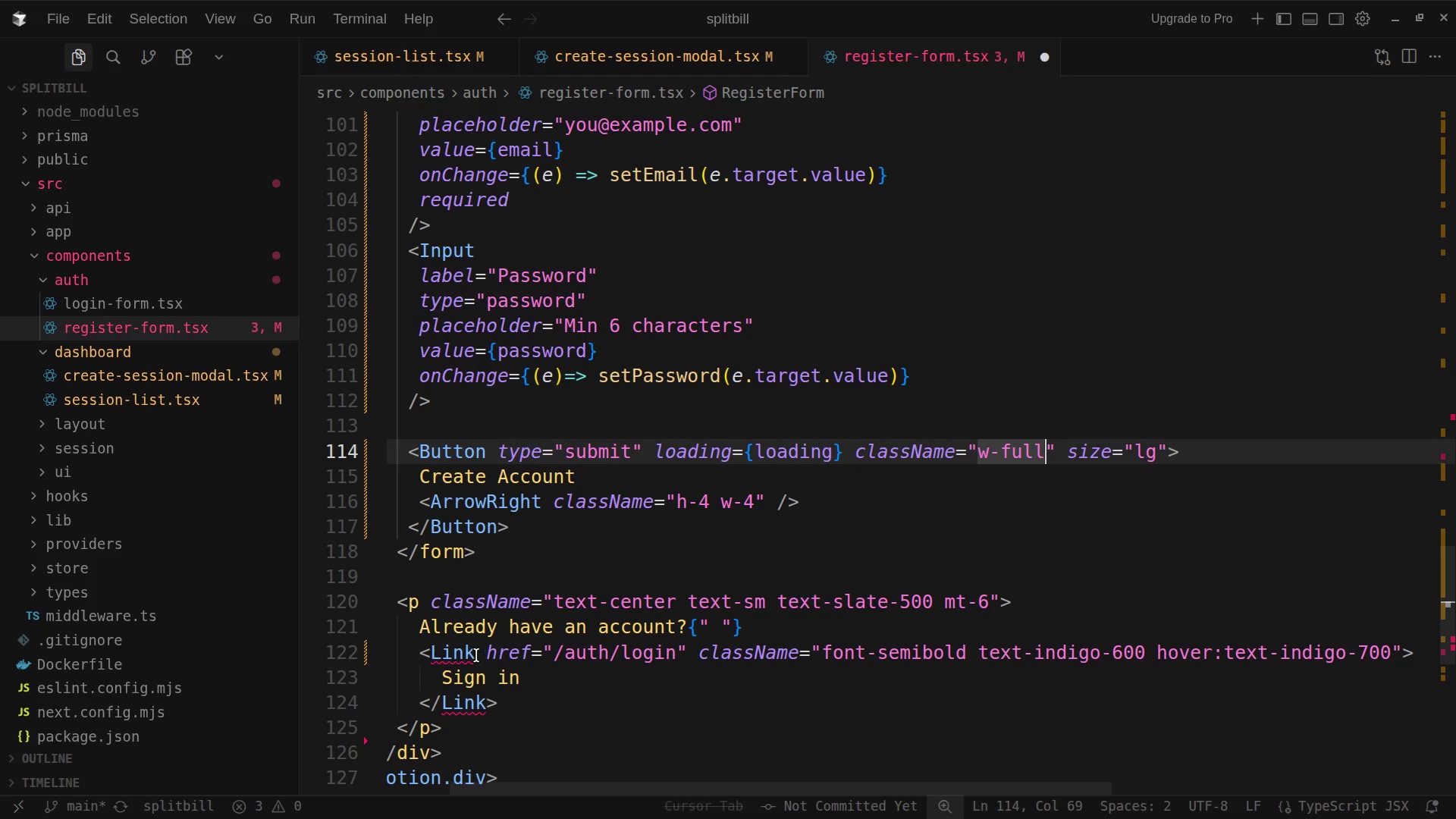 
double_click([457, 654])
 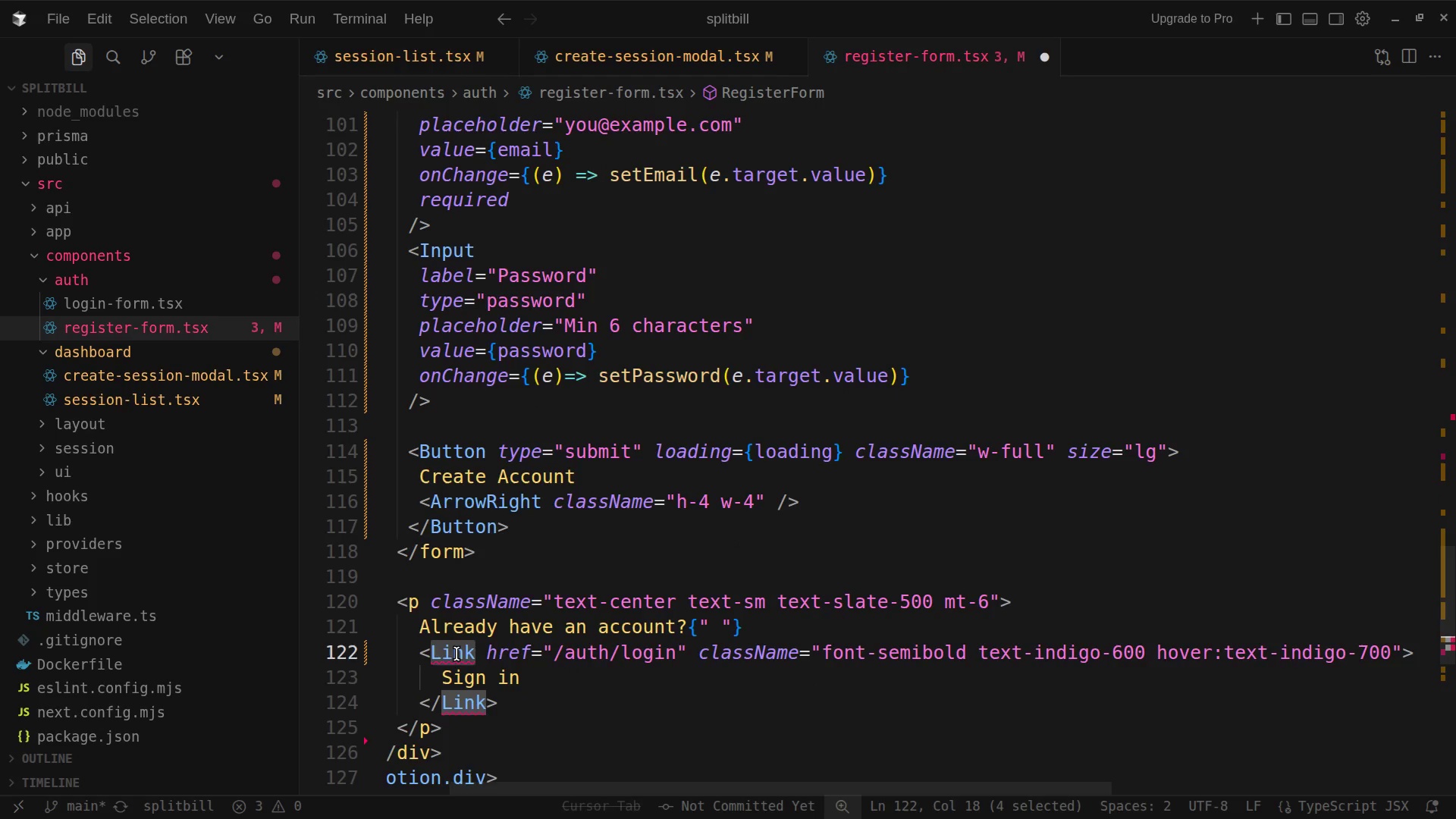 
scroll: coordinate [457, 654], scroll_direction: up, amount: 105.0
 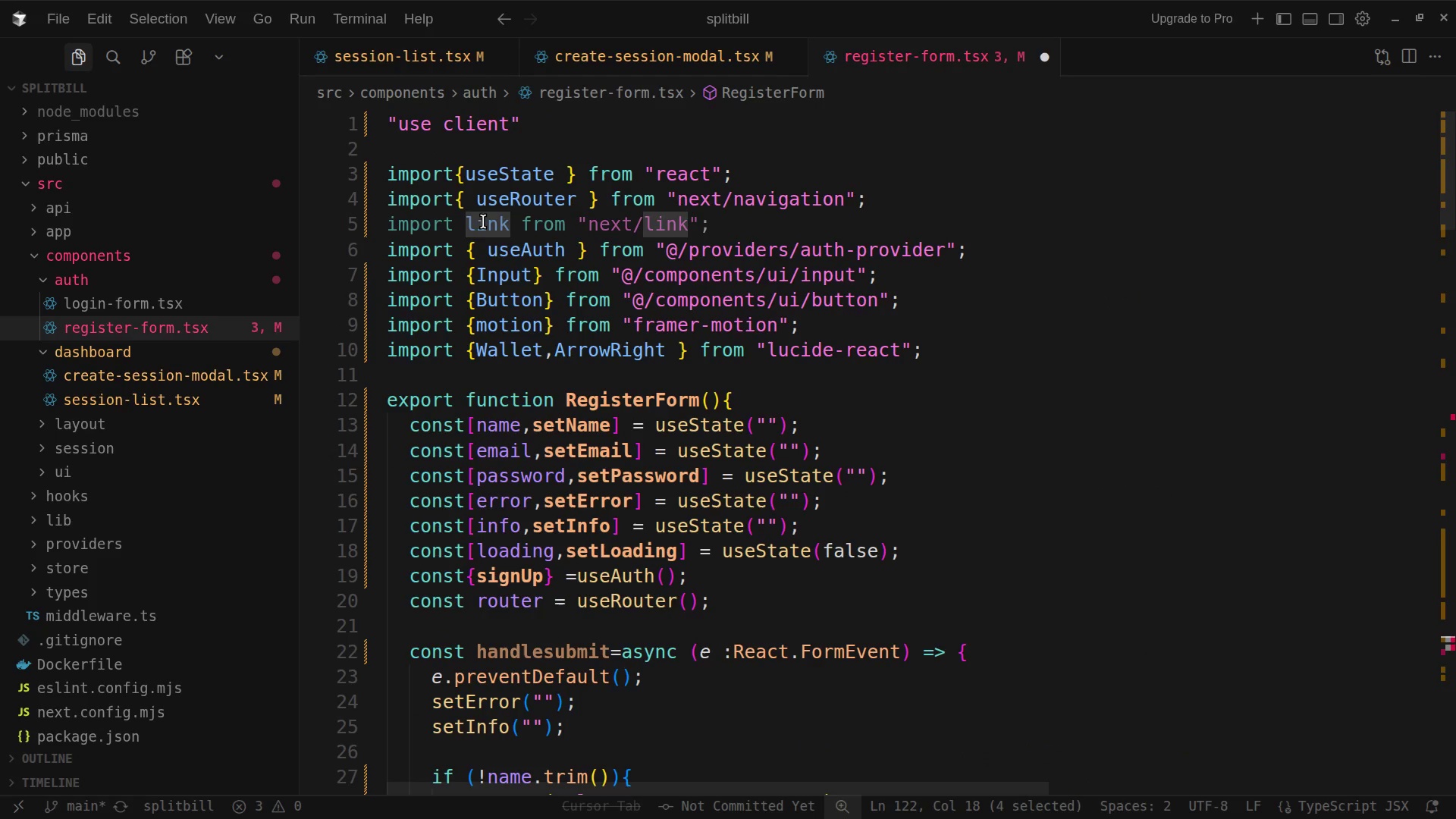 
double_click([479, 229])
 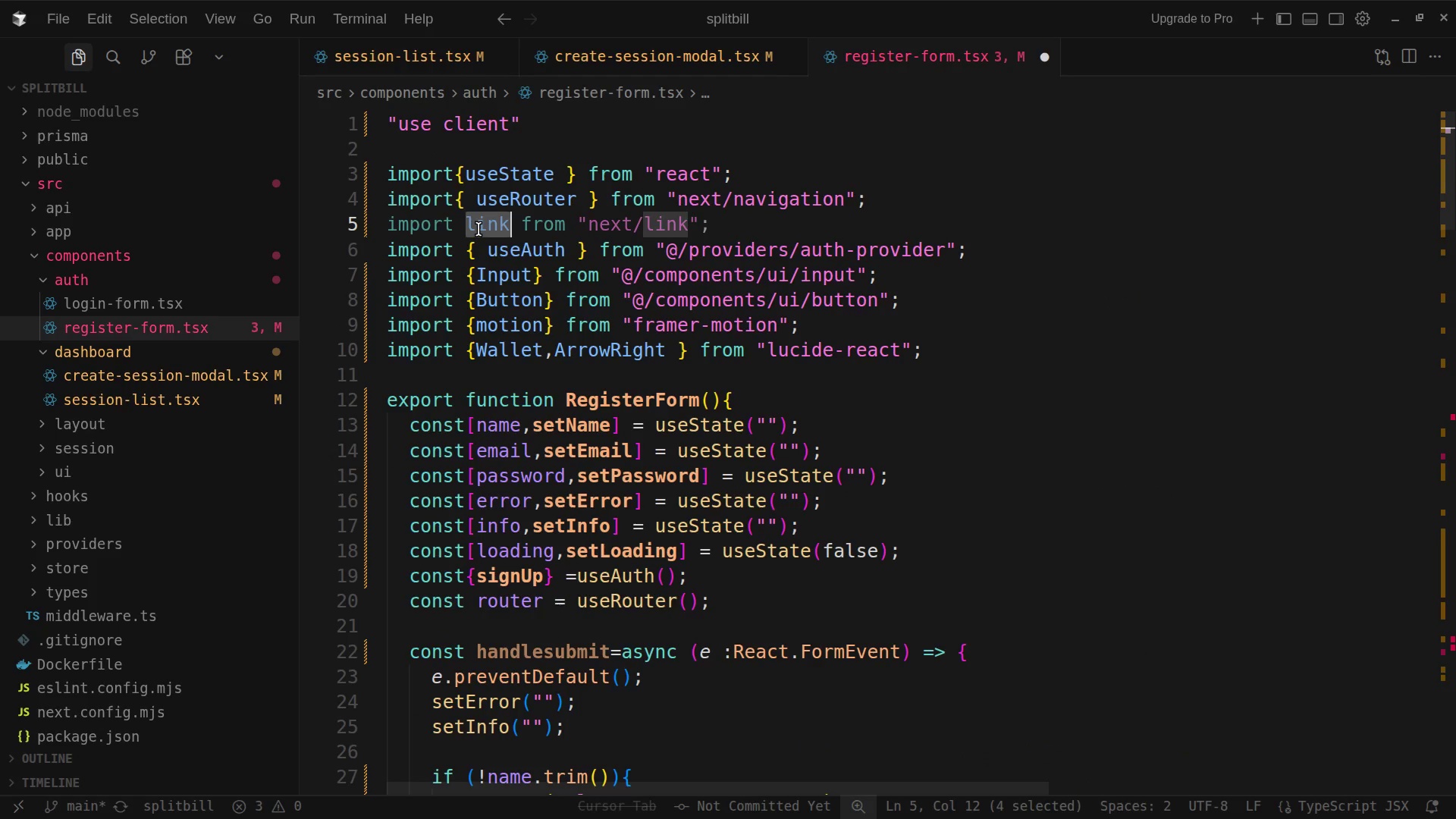 
type(Link)
 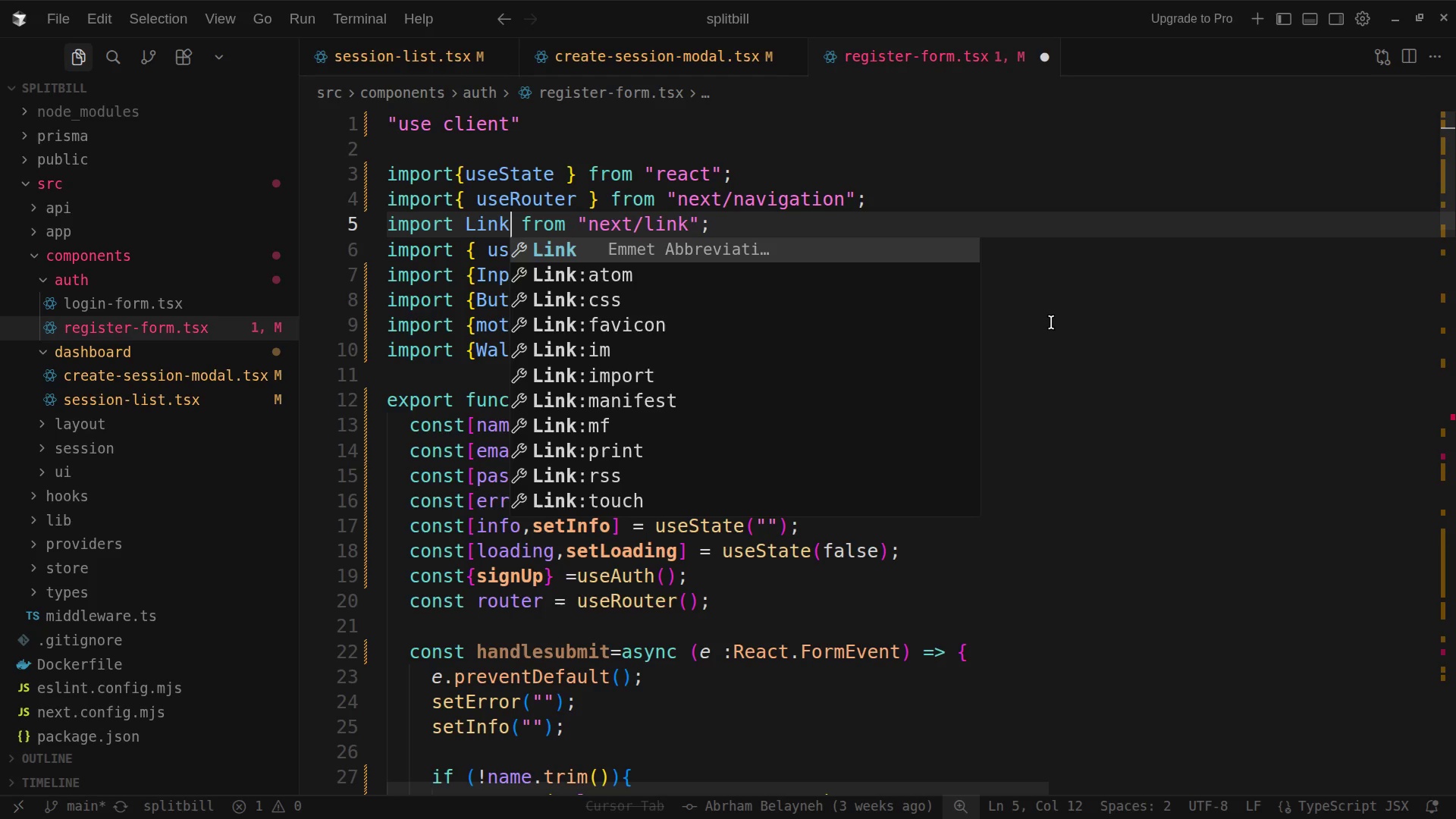 
left_click([1105, 300])
 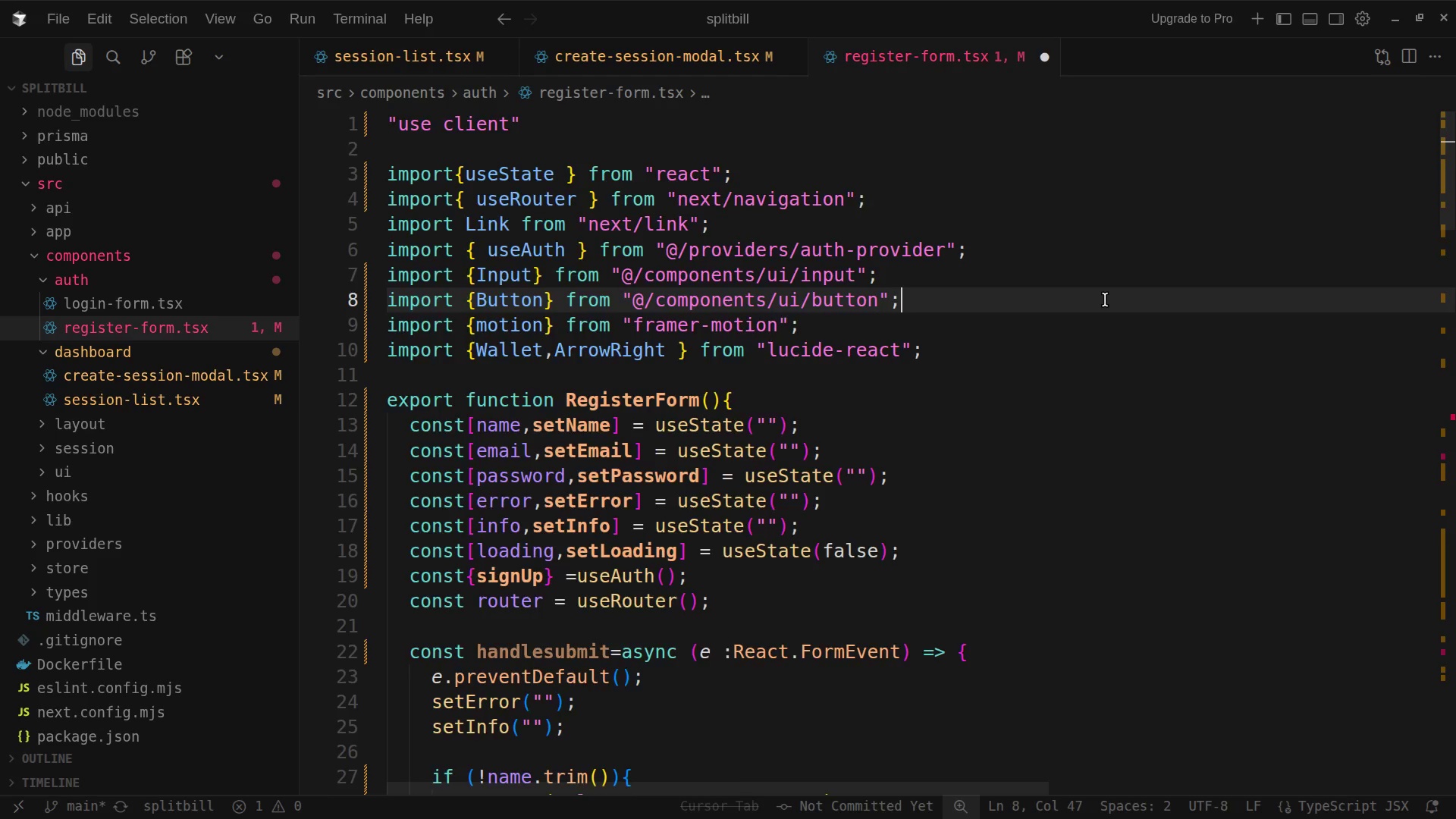 
scroll: coordinate [1105, 300], scroll_direction: down, amount: 36.0
 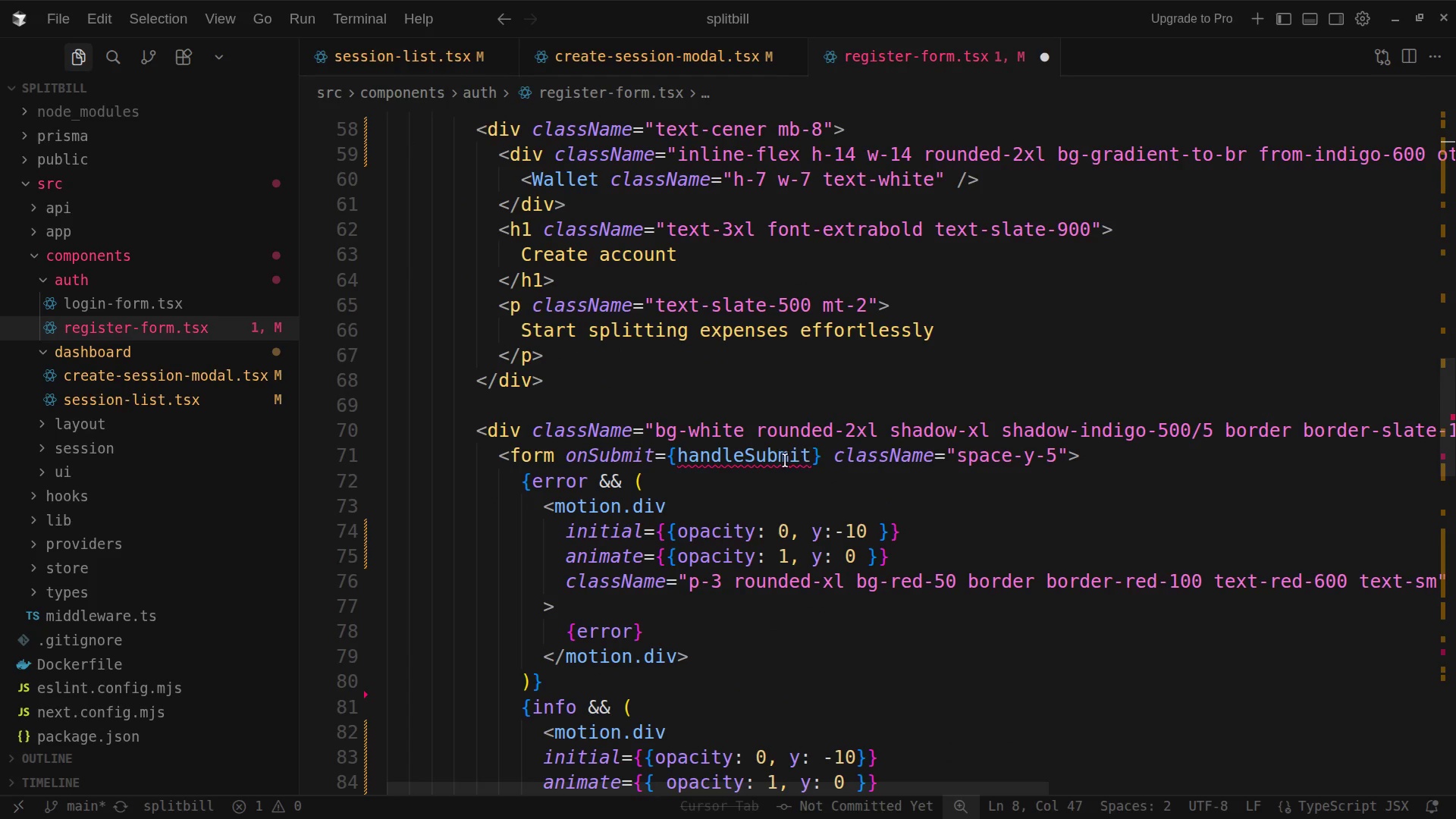 
double_click([784, 460])
 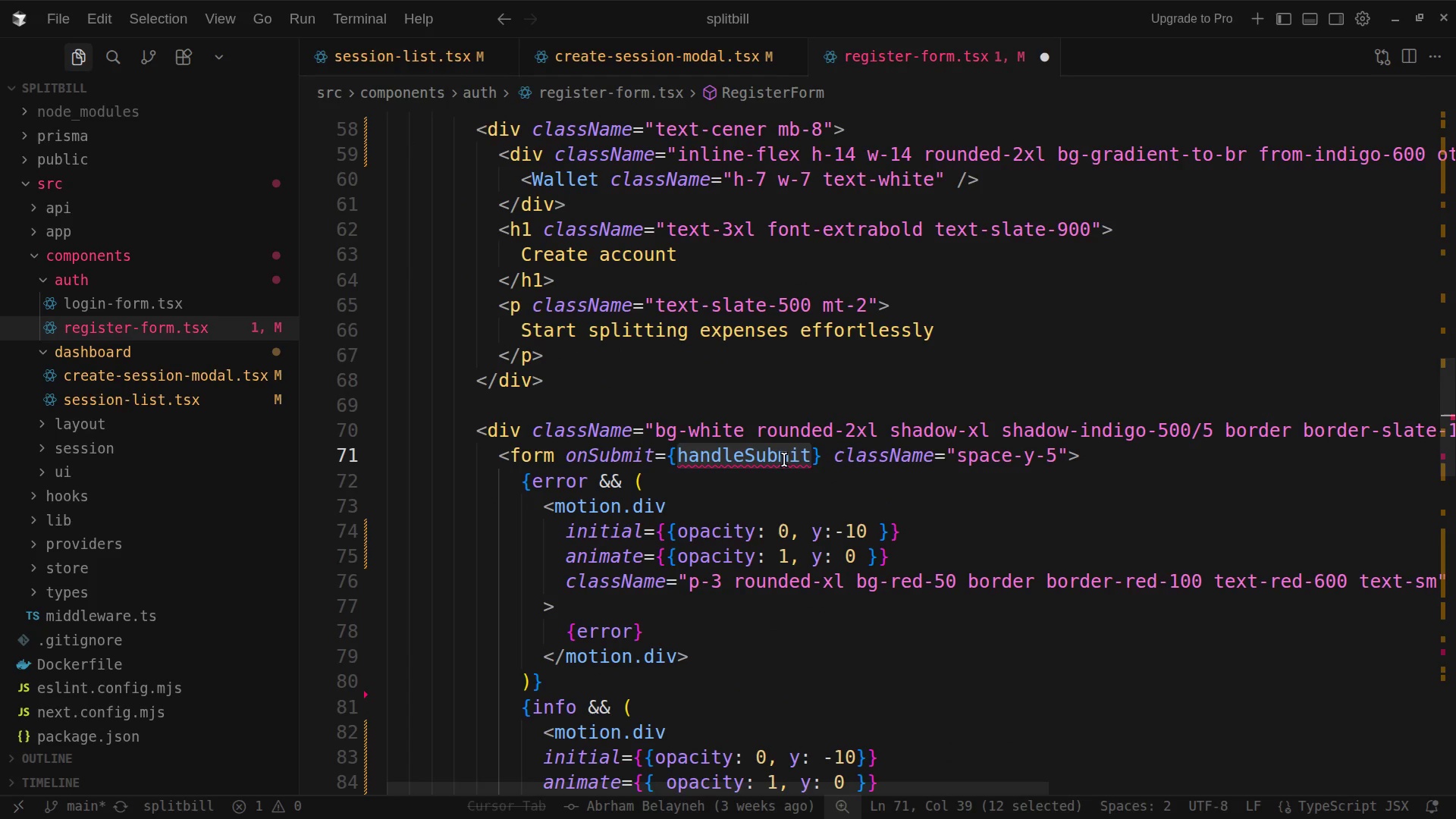 
mouse_move([762, 457])
 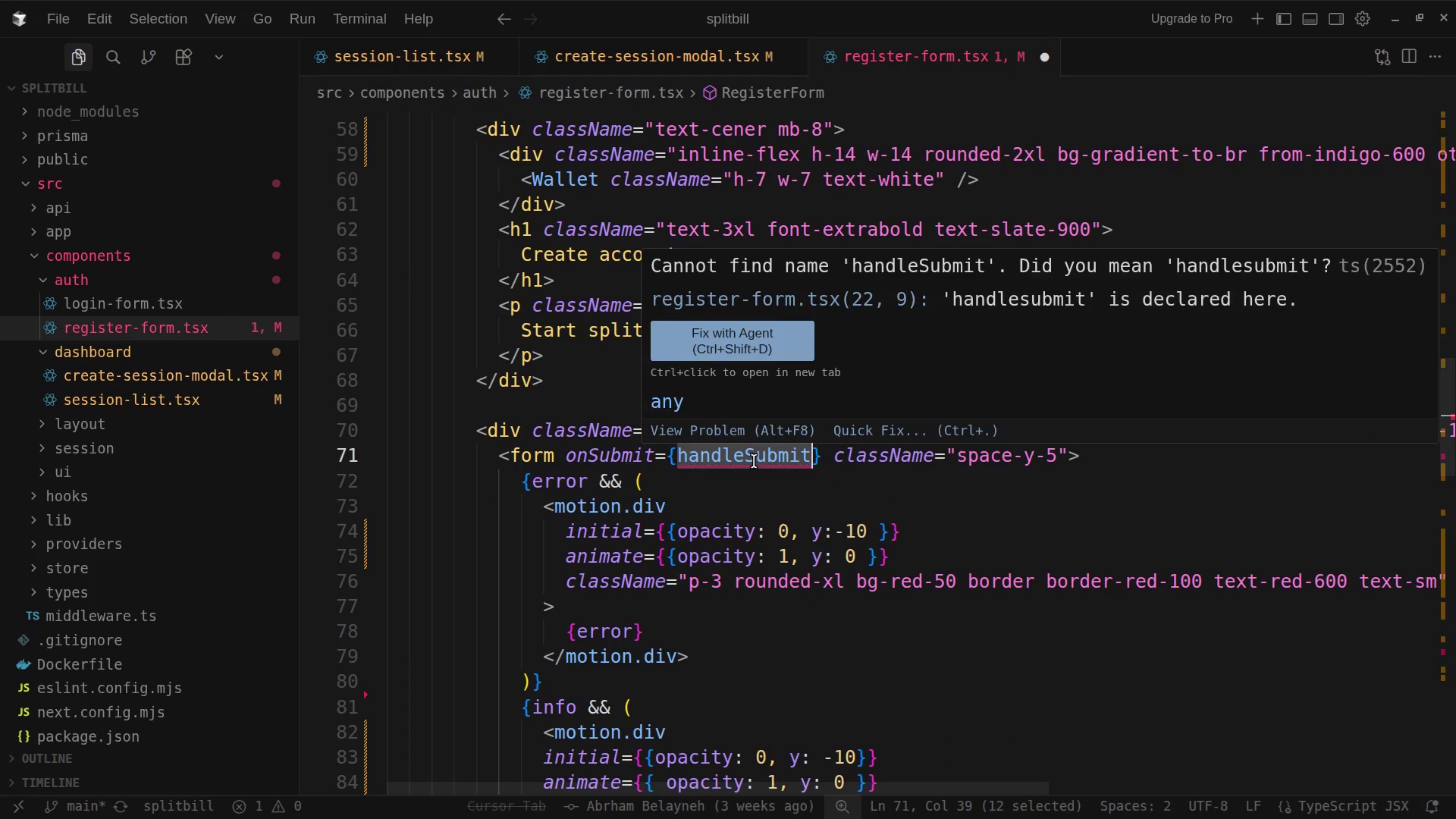 
left_click([754, 461])
 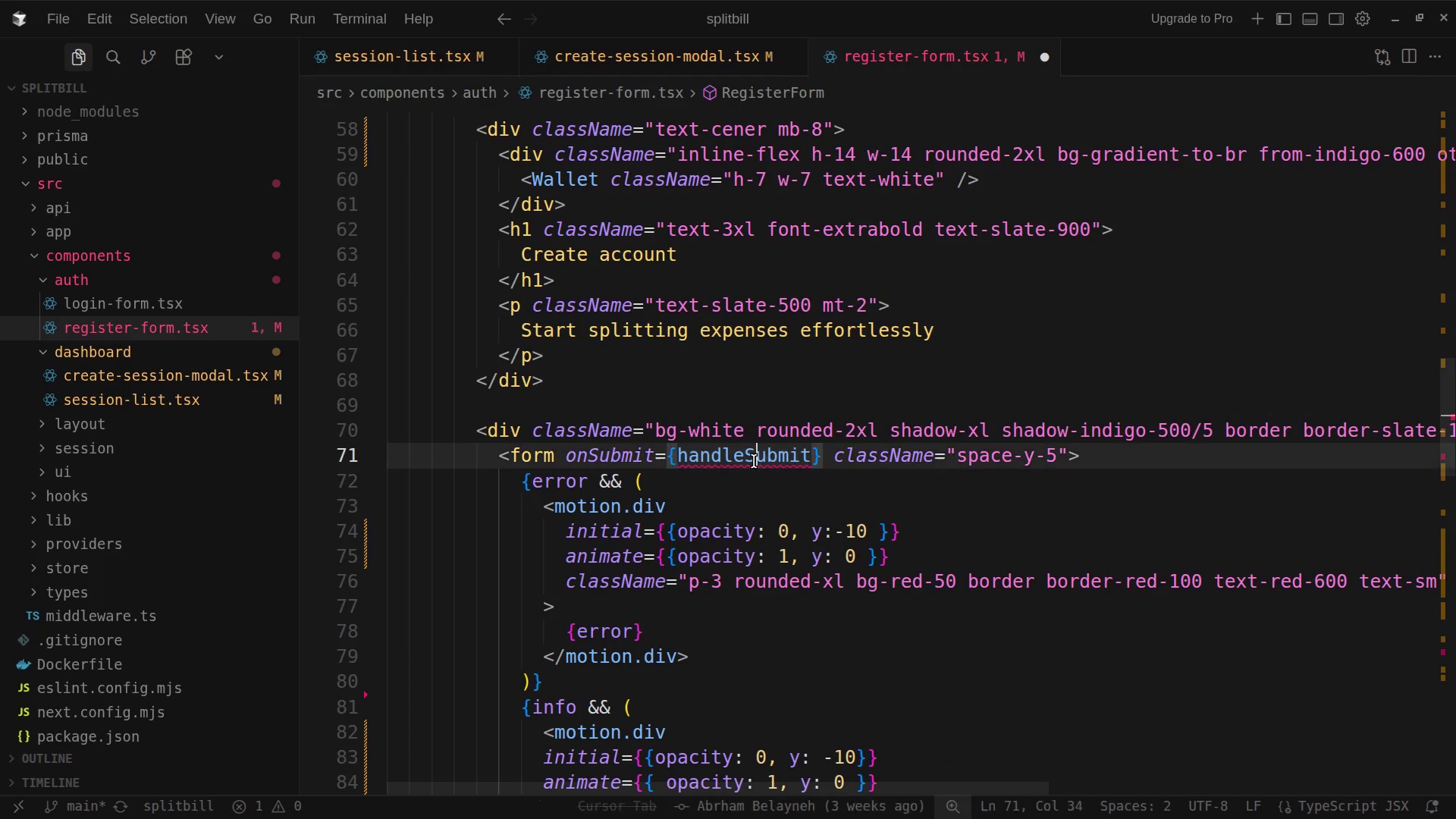 
key(Backspace)
 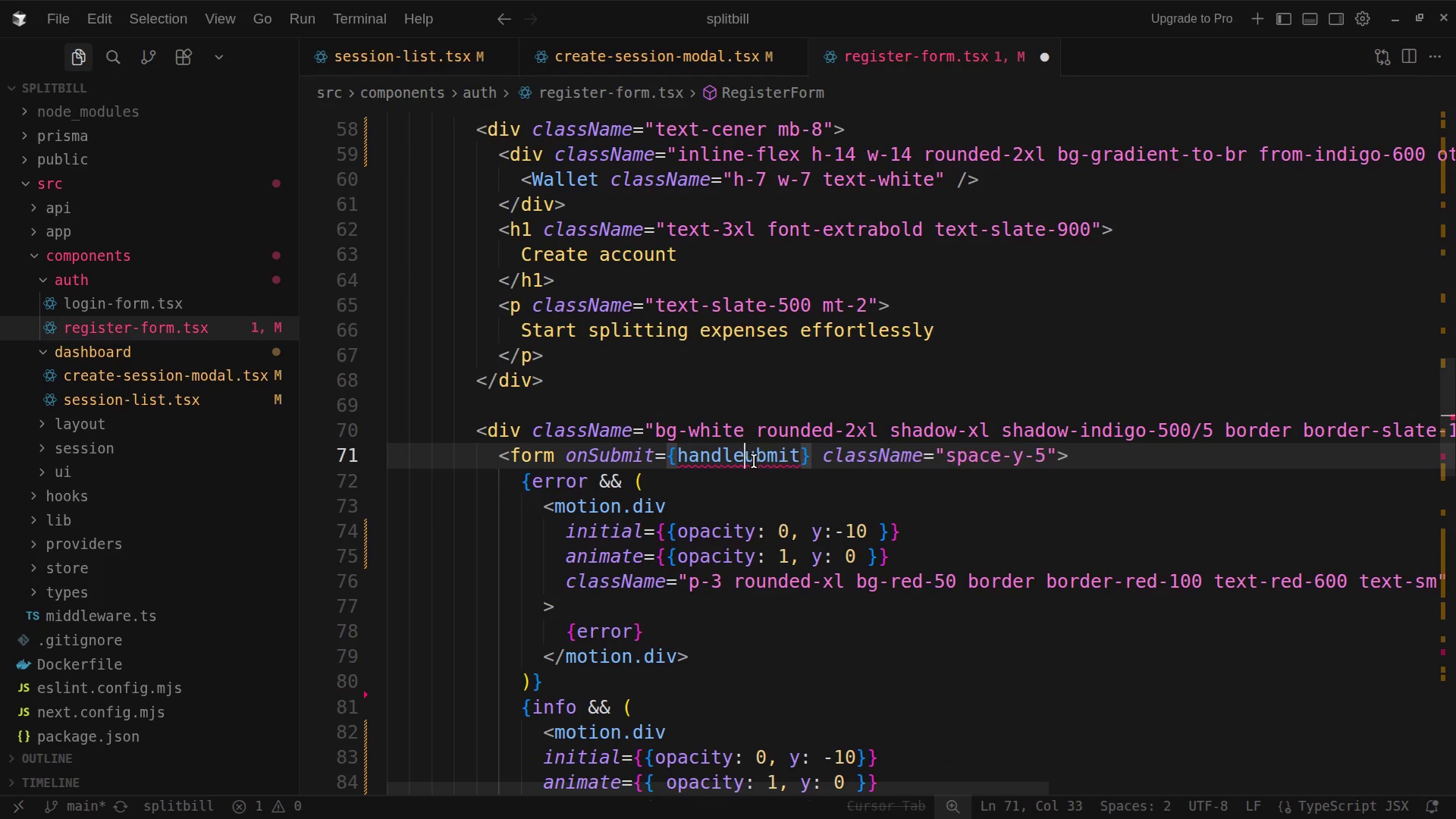 
key(S)
 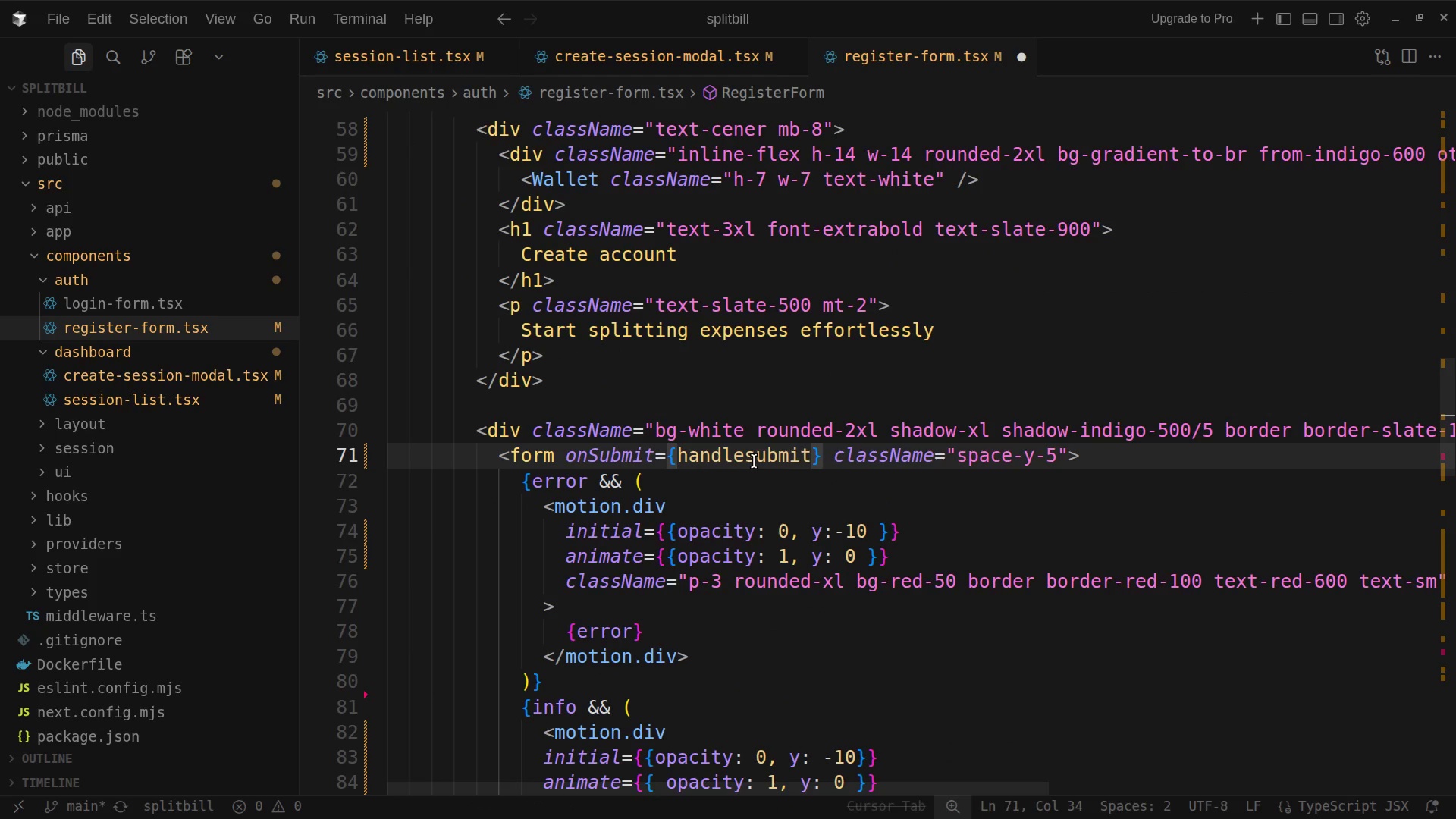 
left_click([748, 457])
 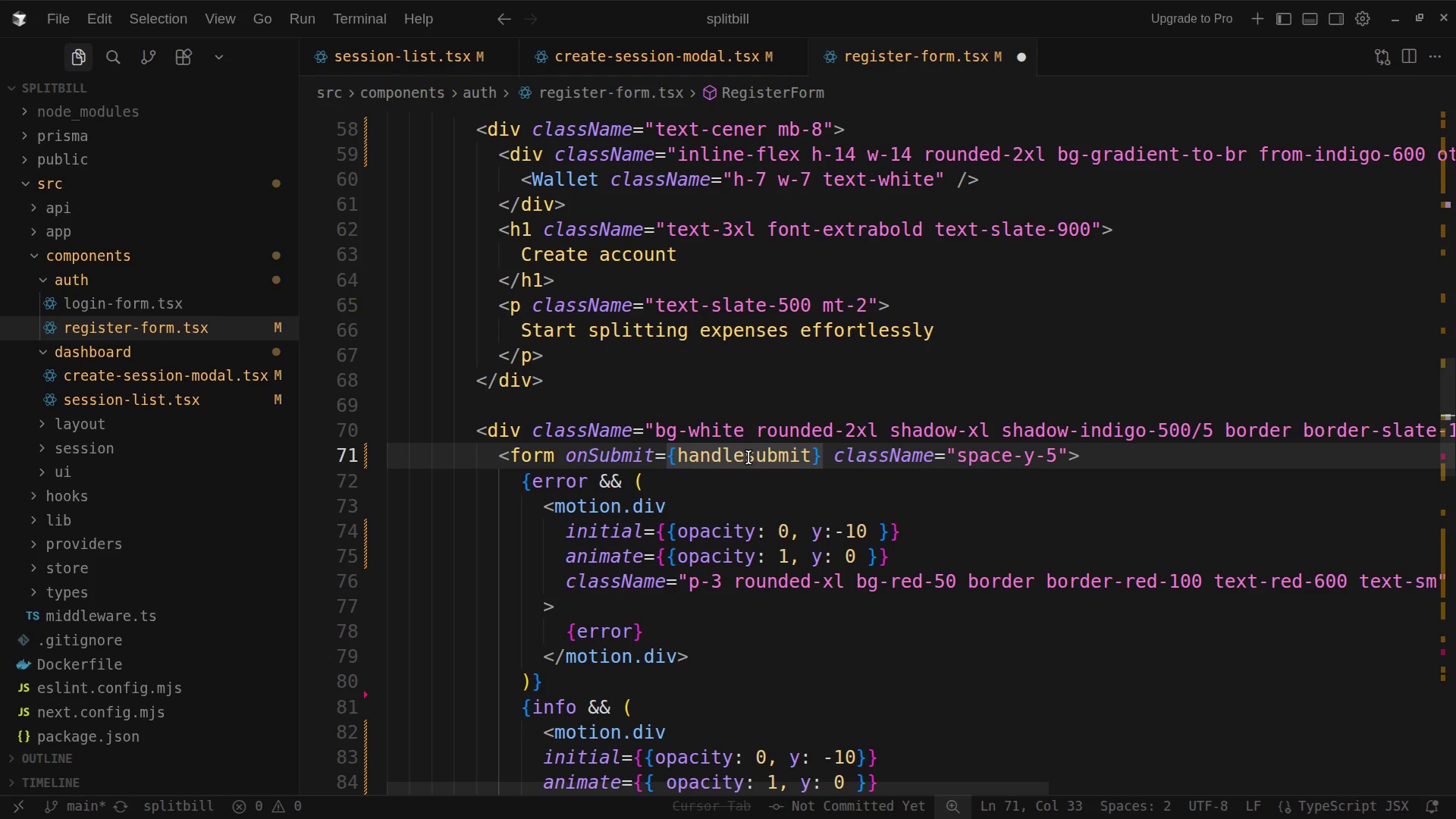 
key(F2)
 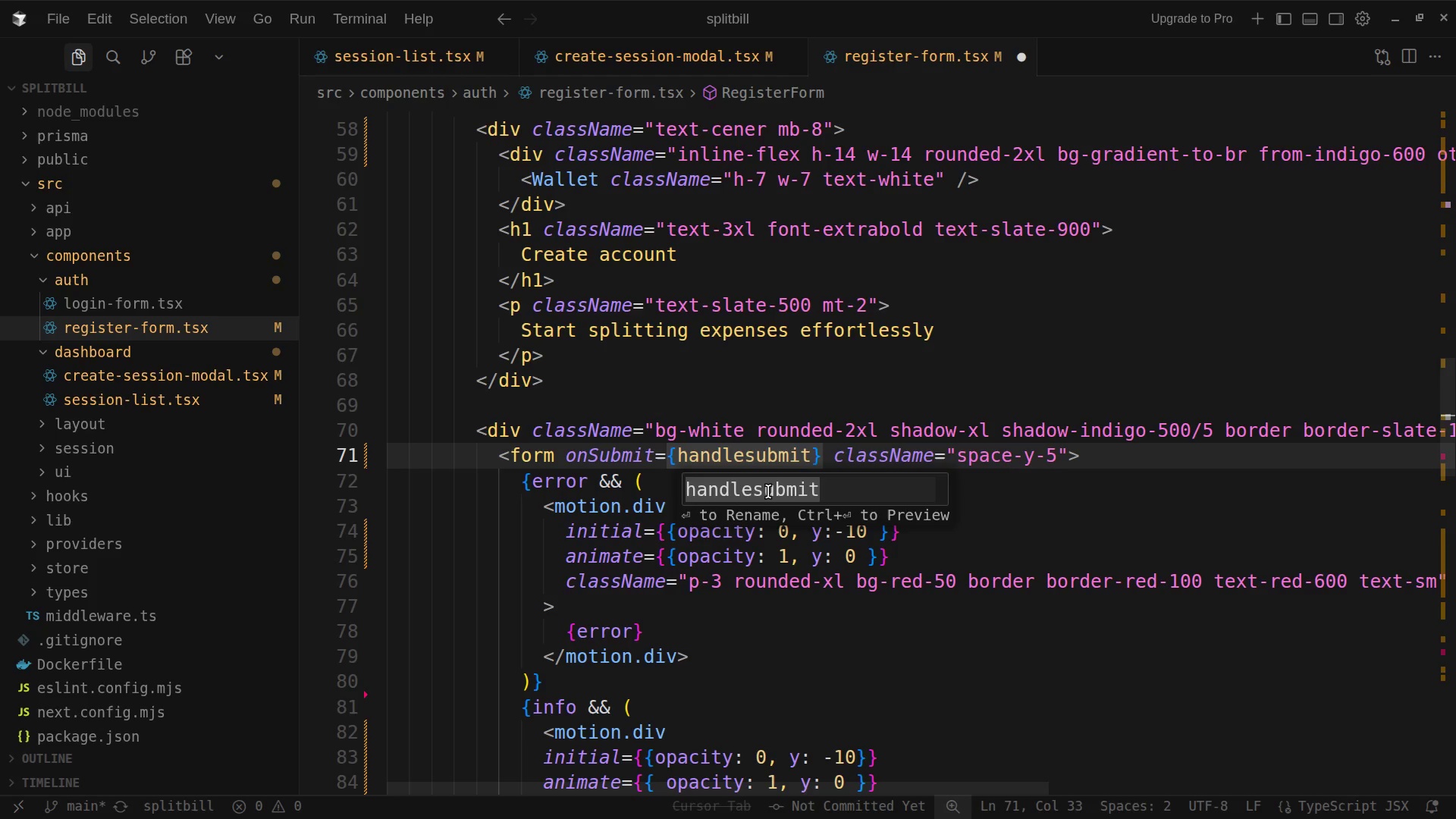 
left_click([763, 491])
 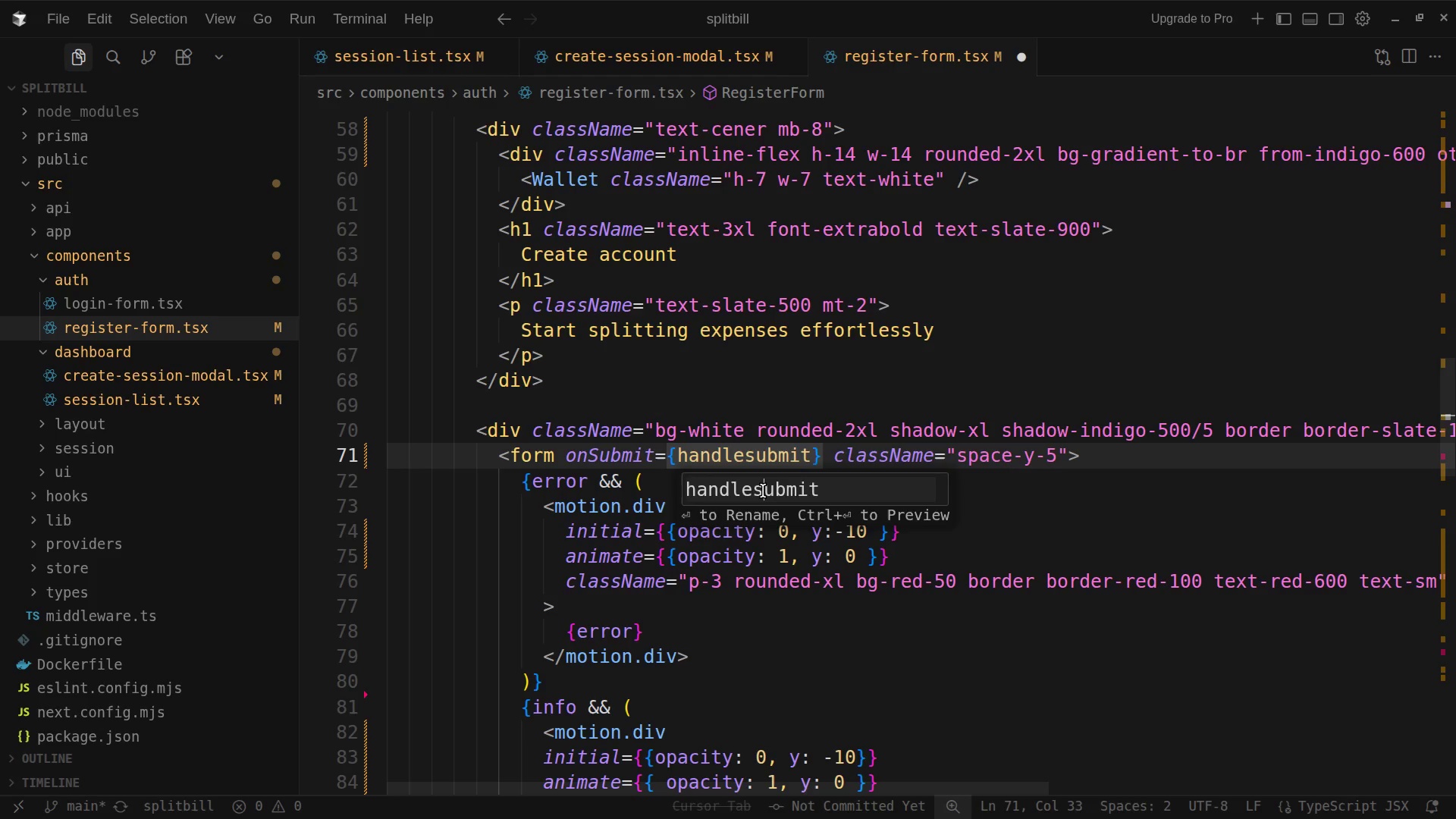 
key(Backspace)
 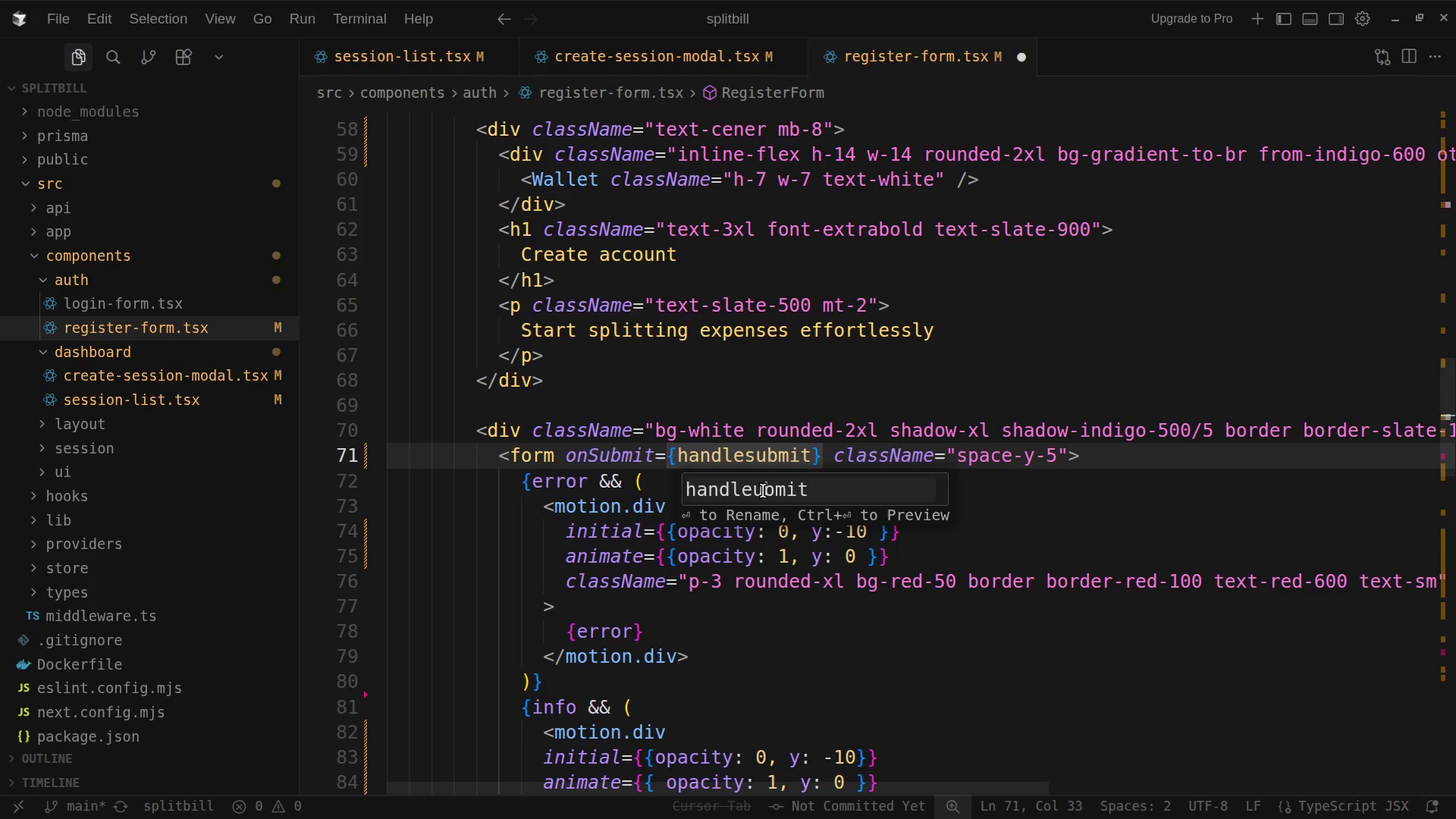 
key(Shift+ShiftRight)
 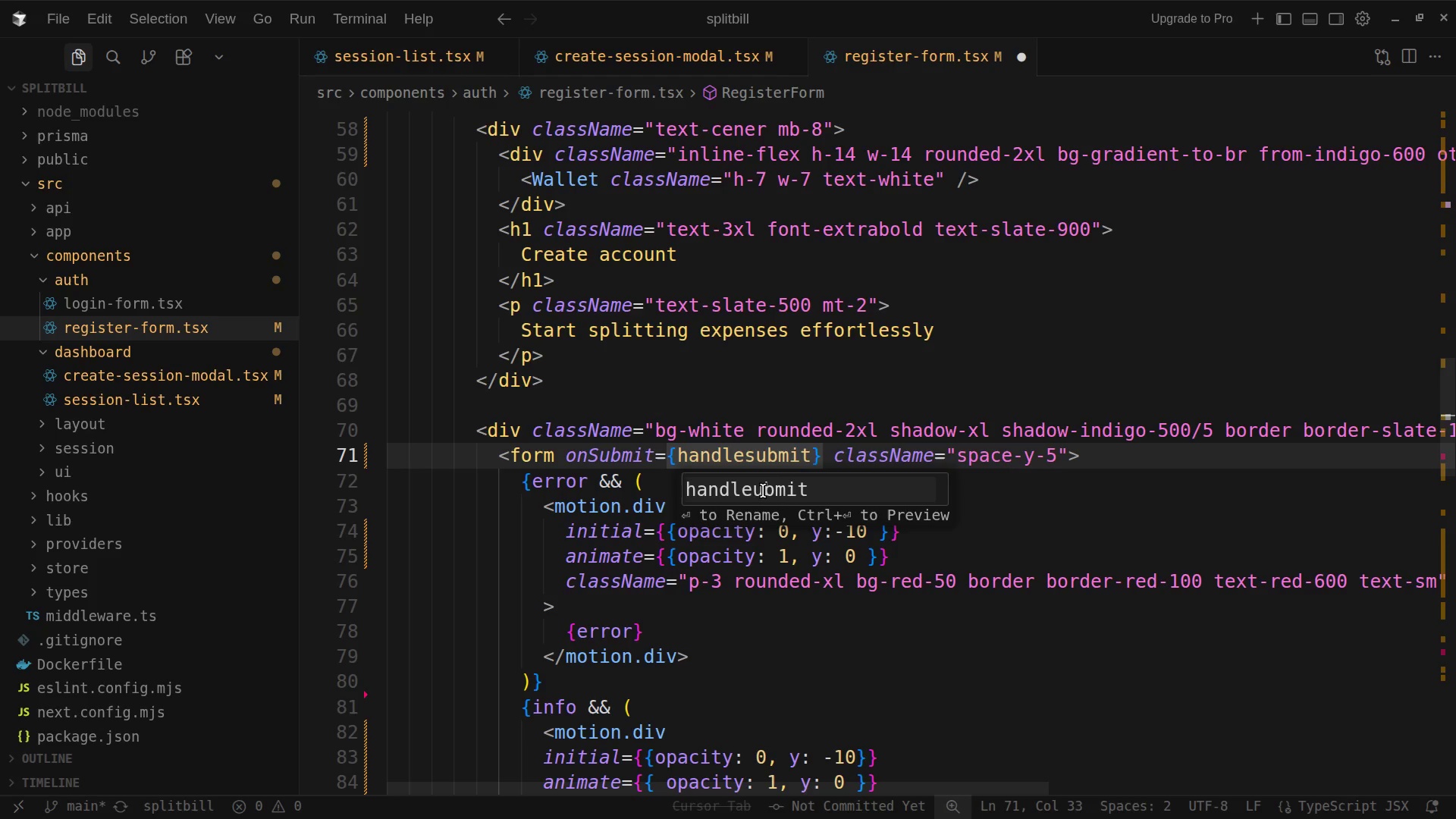 
key(Shift+S)
 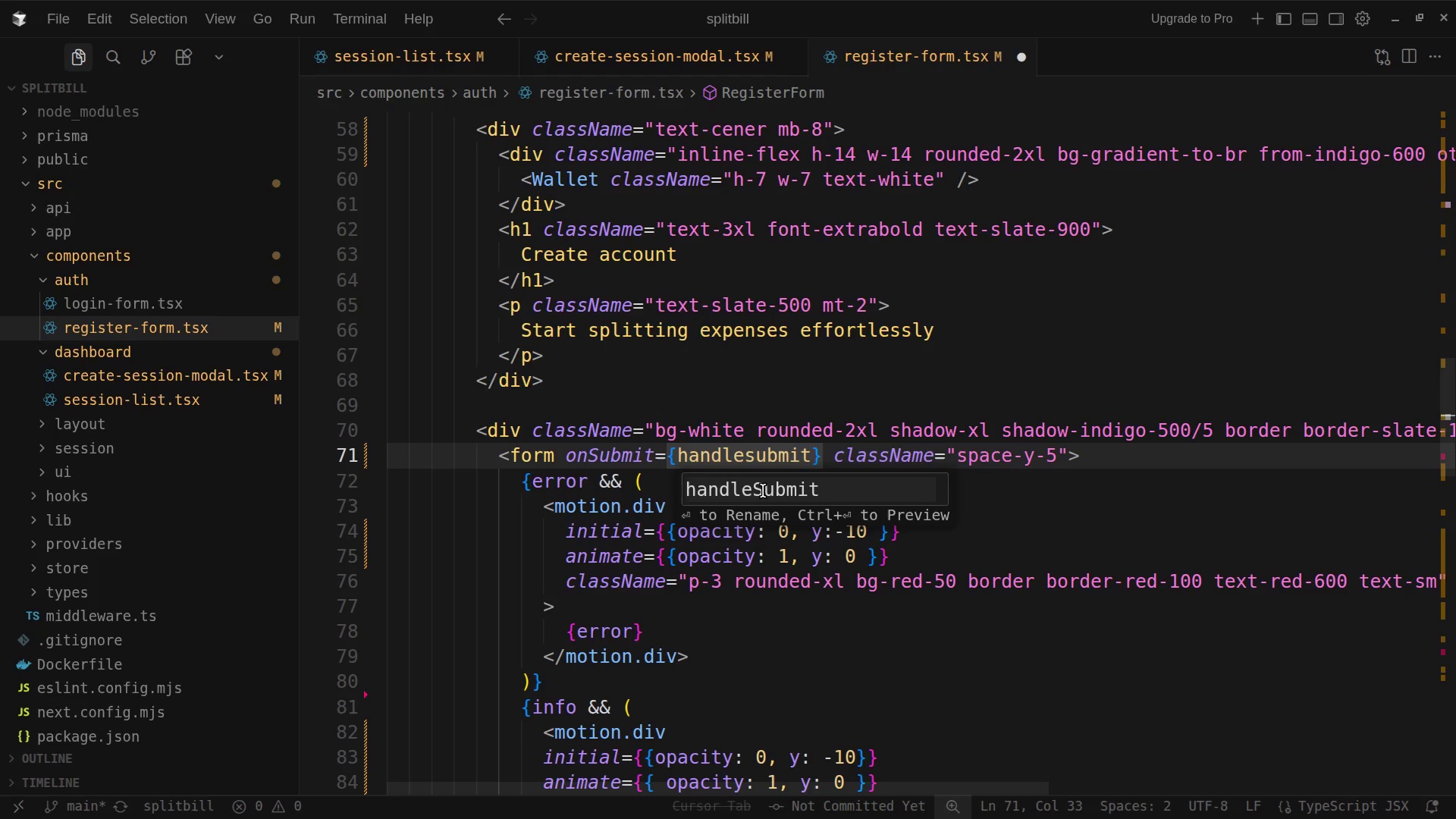 
key(Enter)
 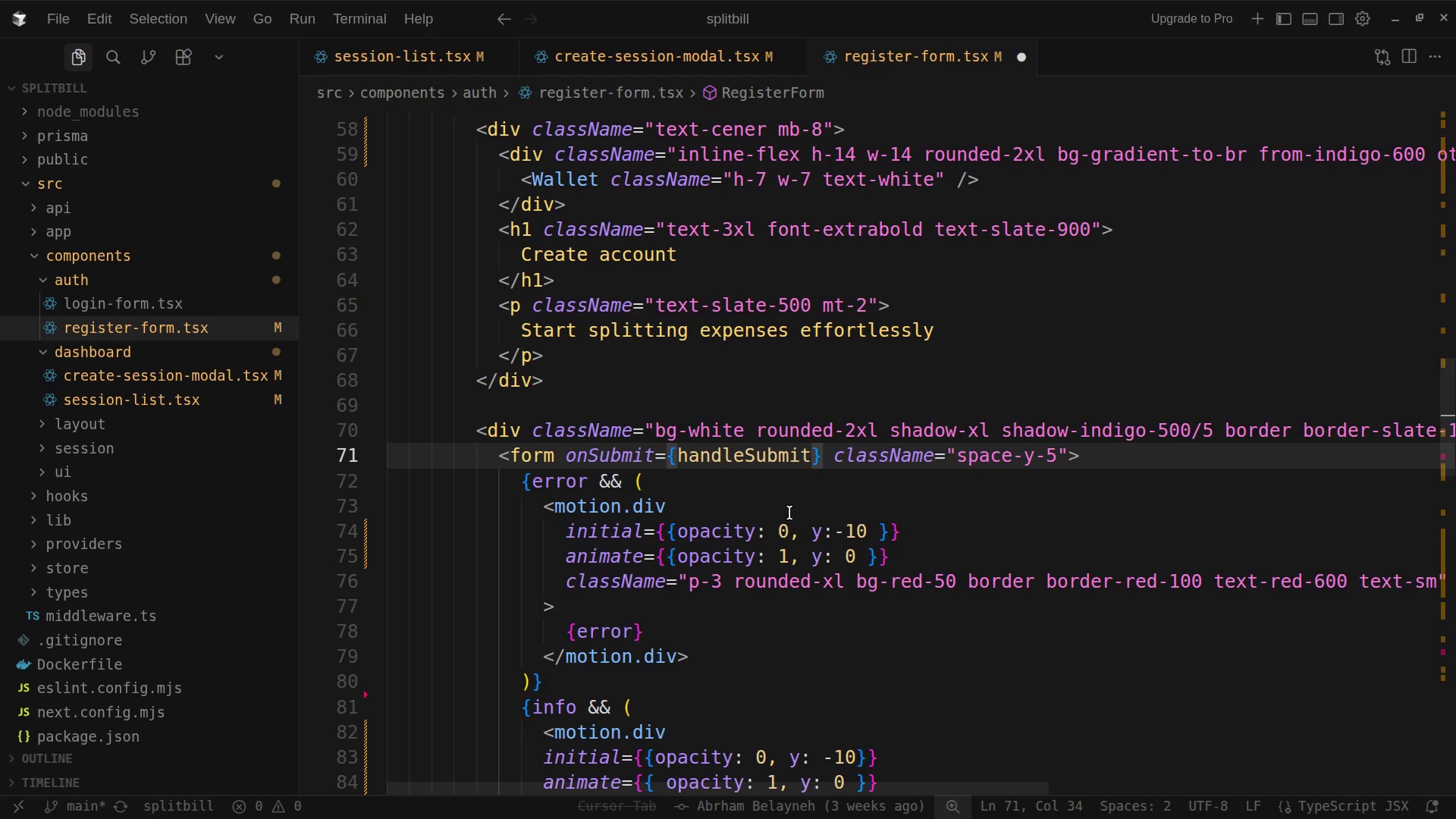 
scroll: coordinate [823, 583], scroll_direction: down, amount: 31.0
 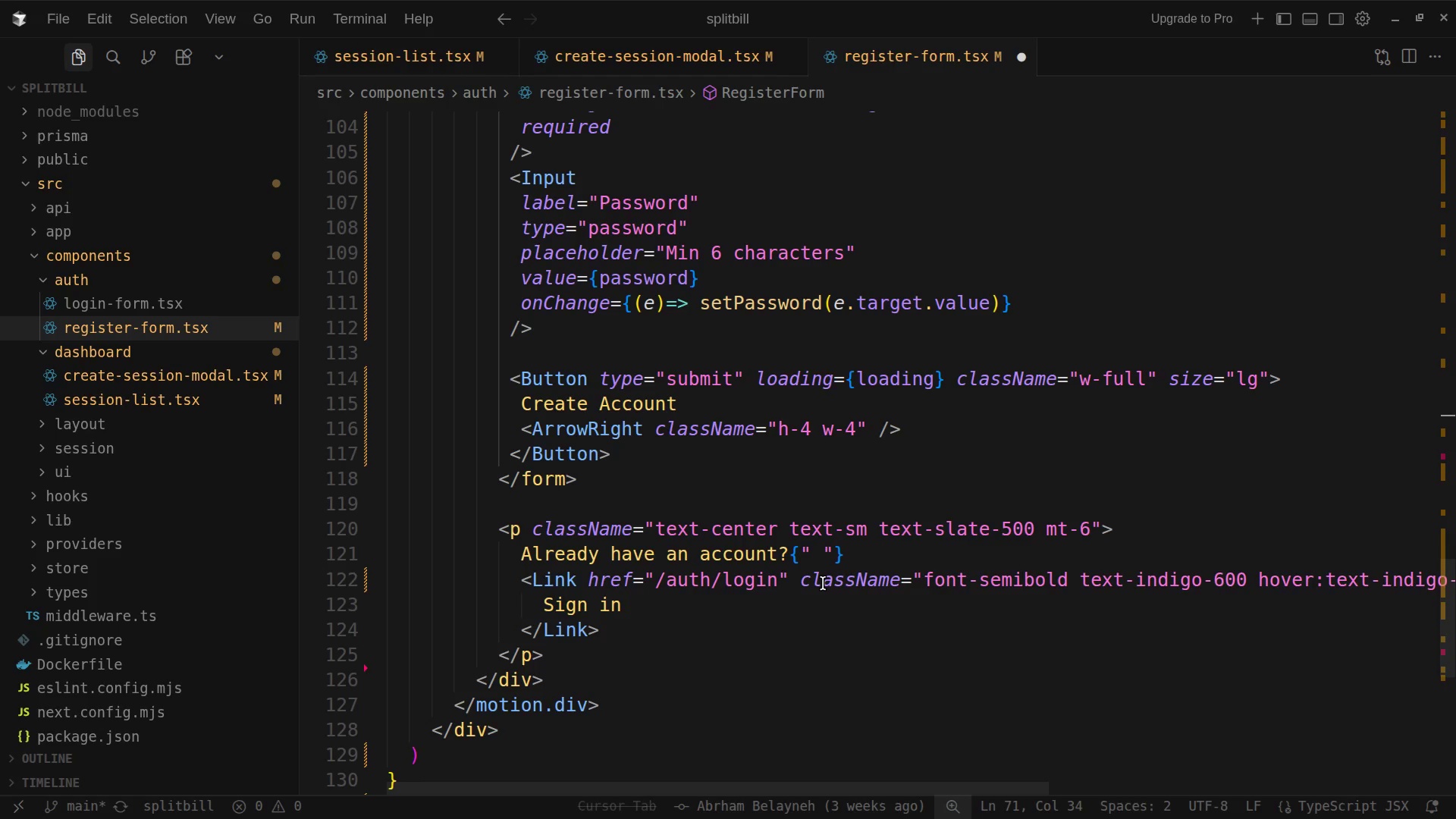 
wait(6.67)
 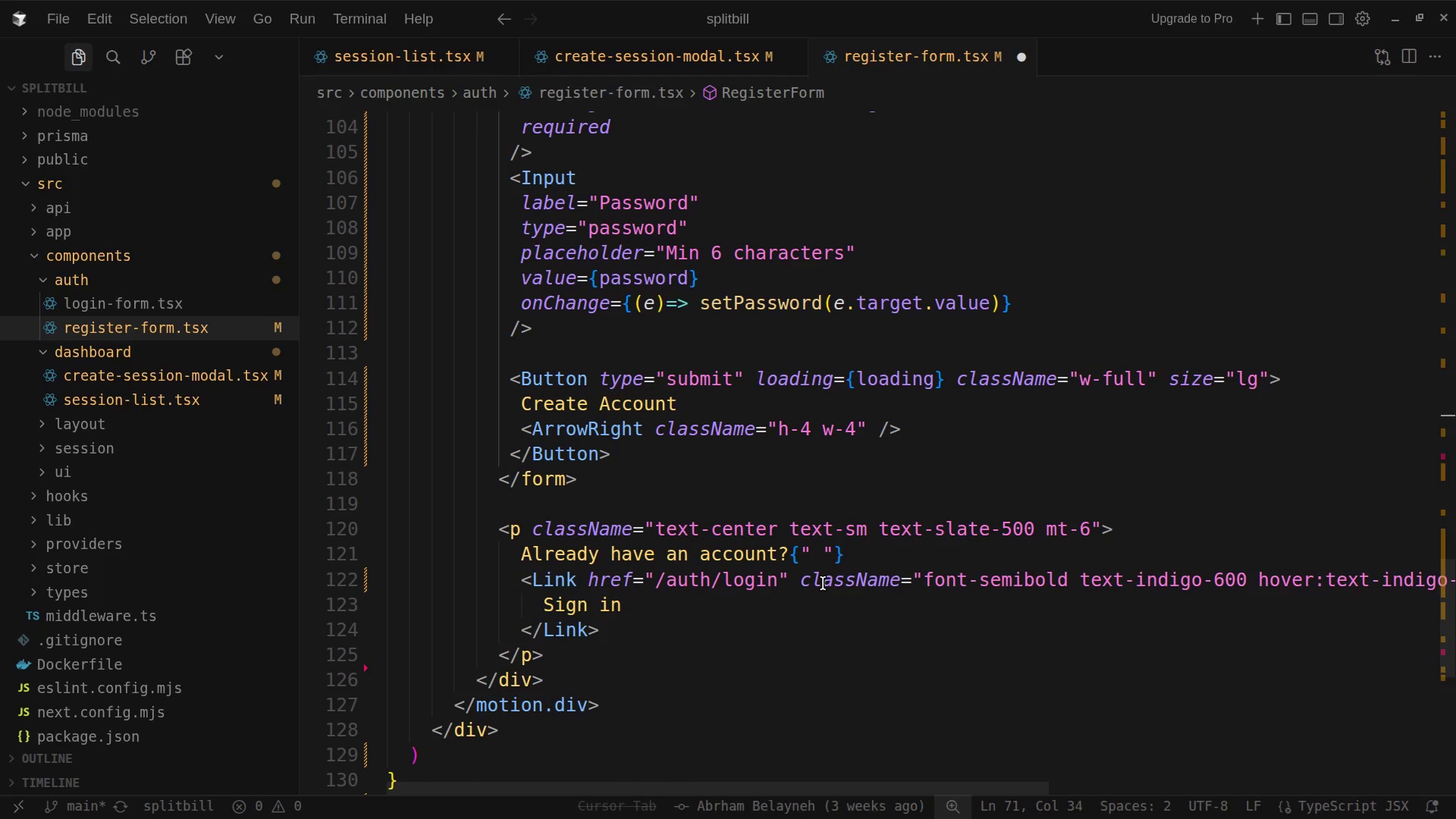 
left_click([581, 662])
 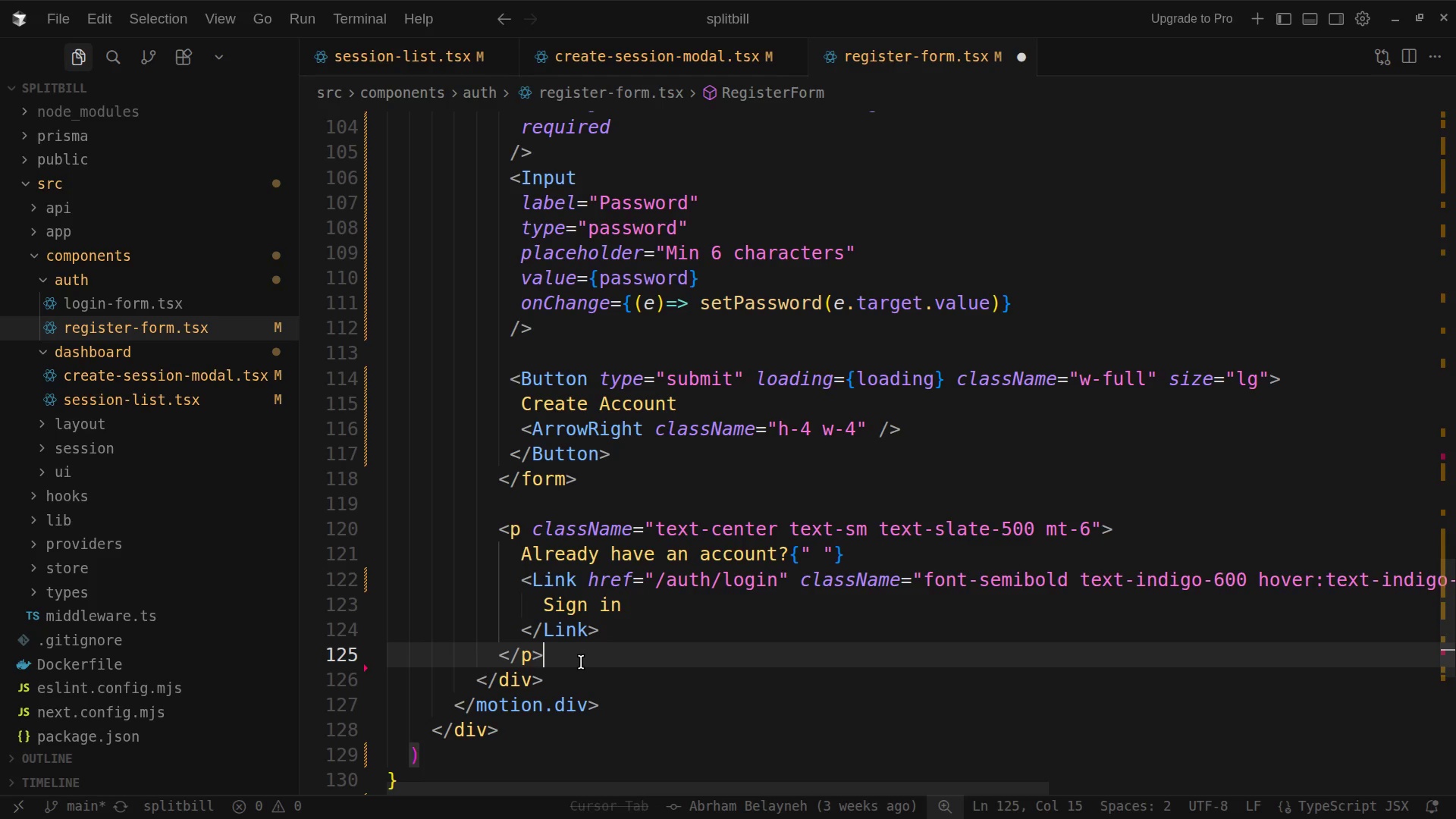 
key(Enter)
 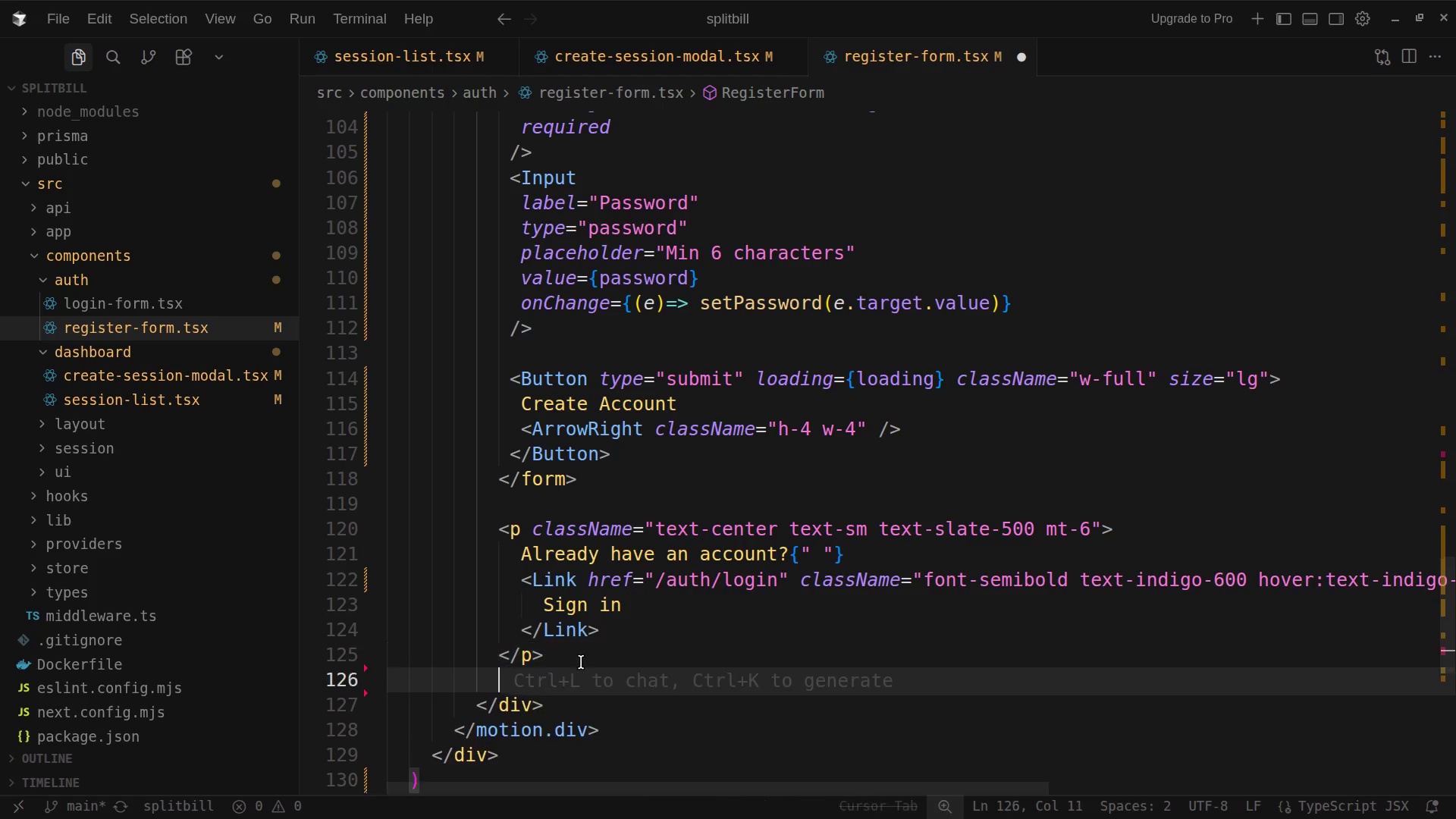 
key(Enter)
 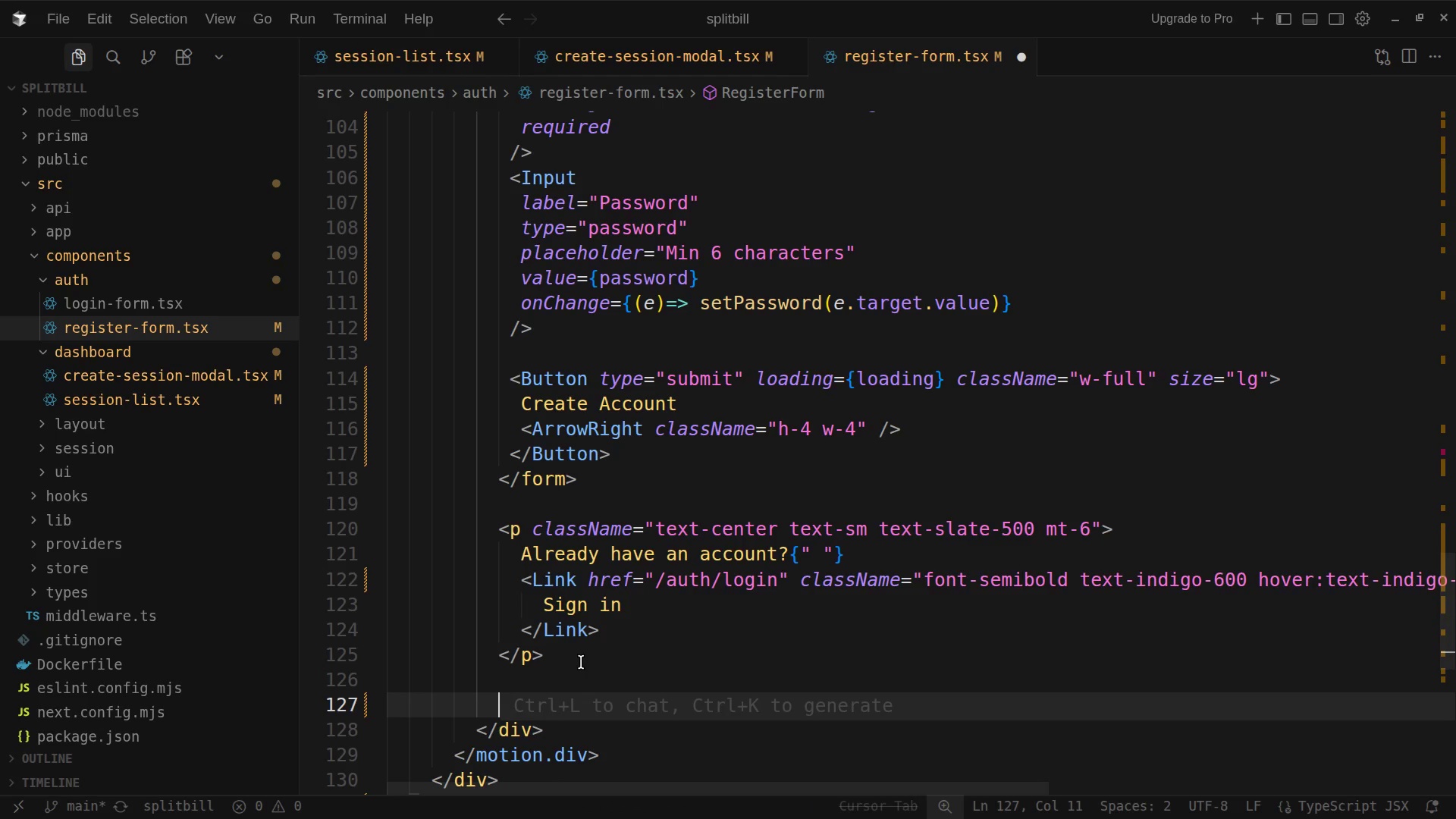 
key(P)
 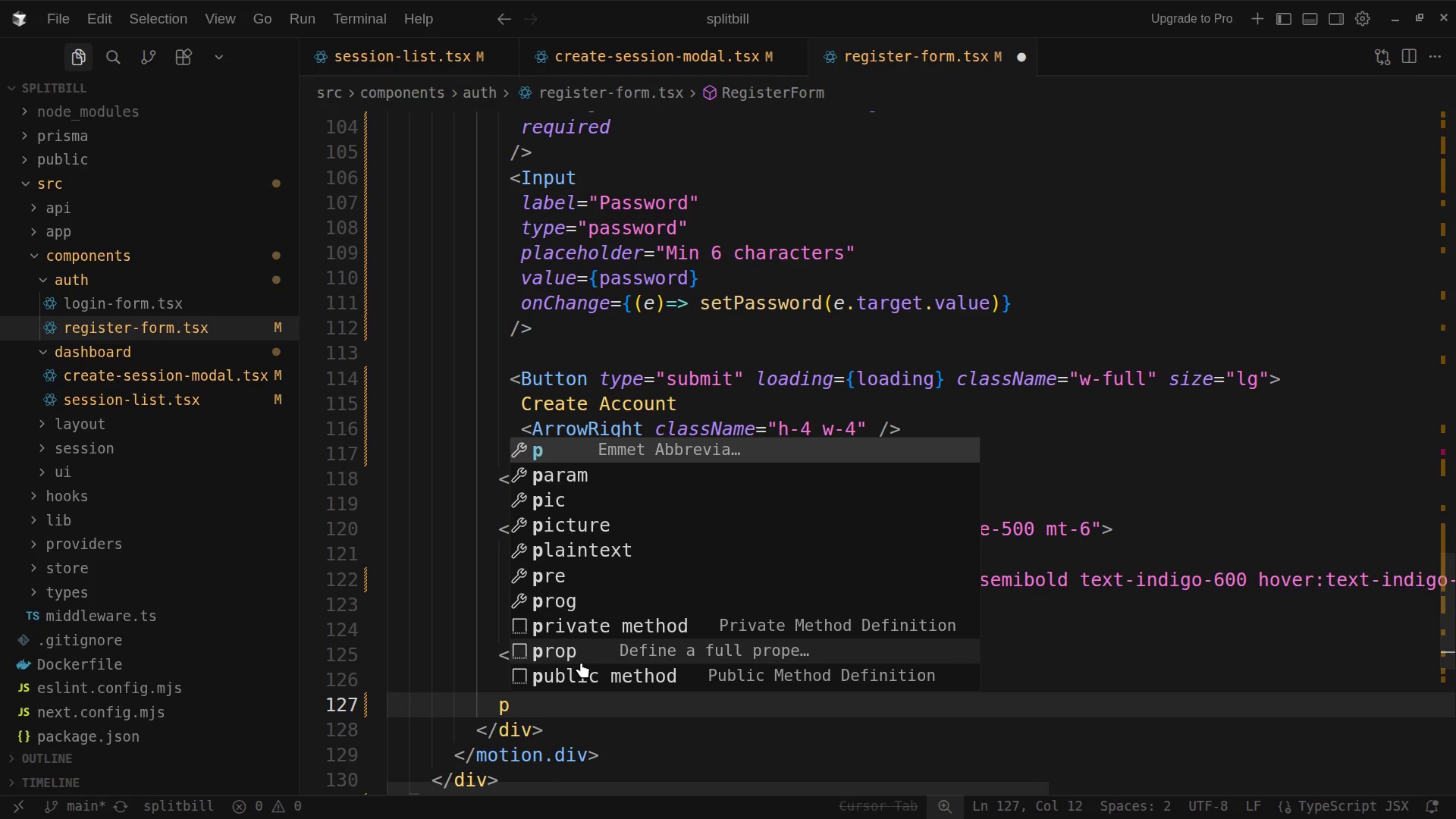 
key(Tab)
 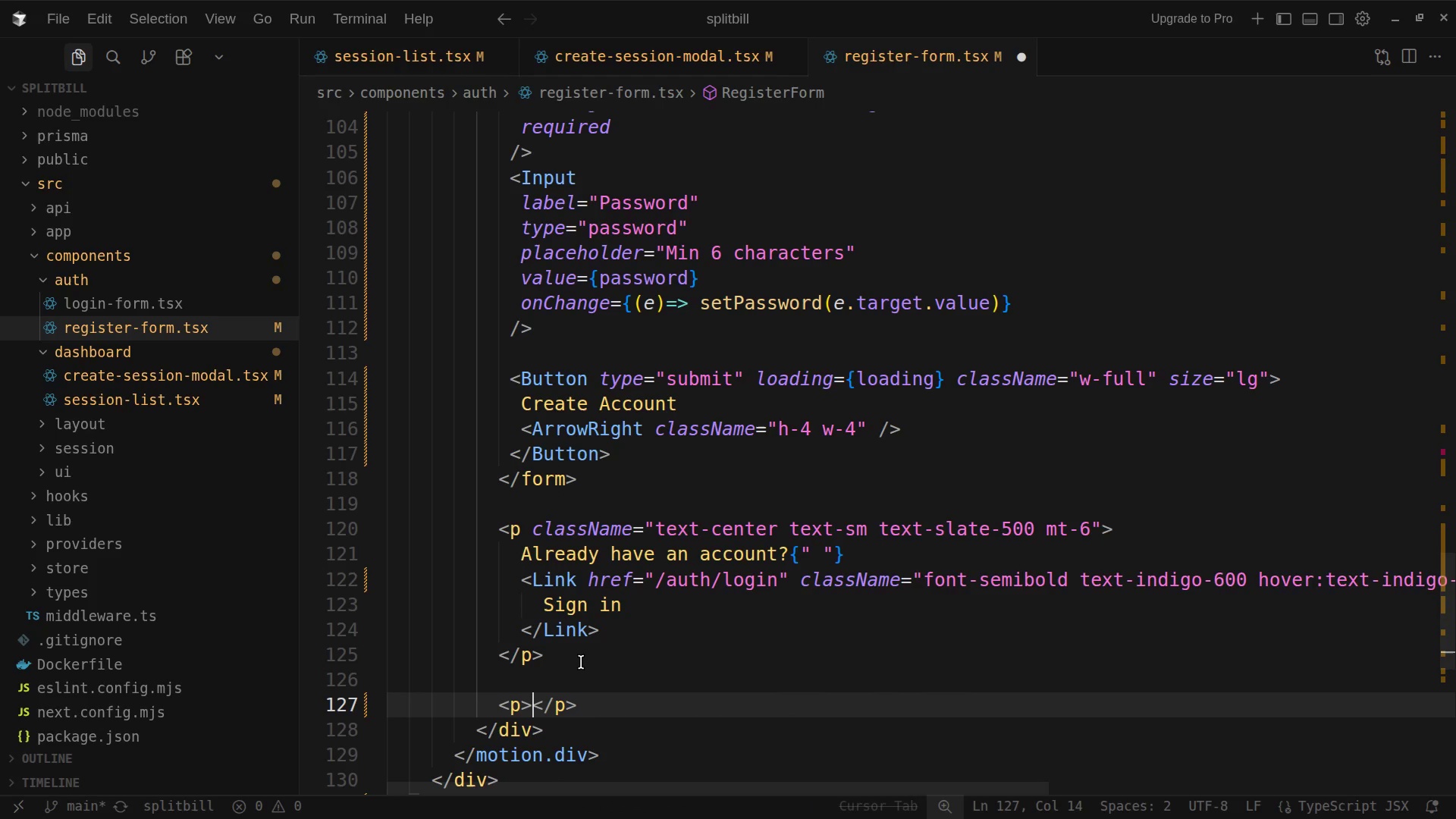 
key(ArrowLeft)
 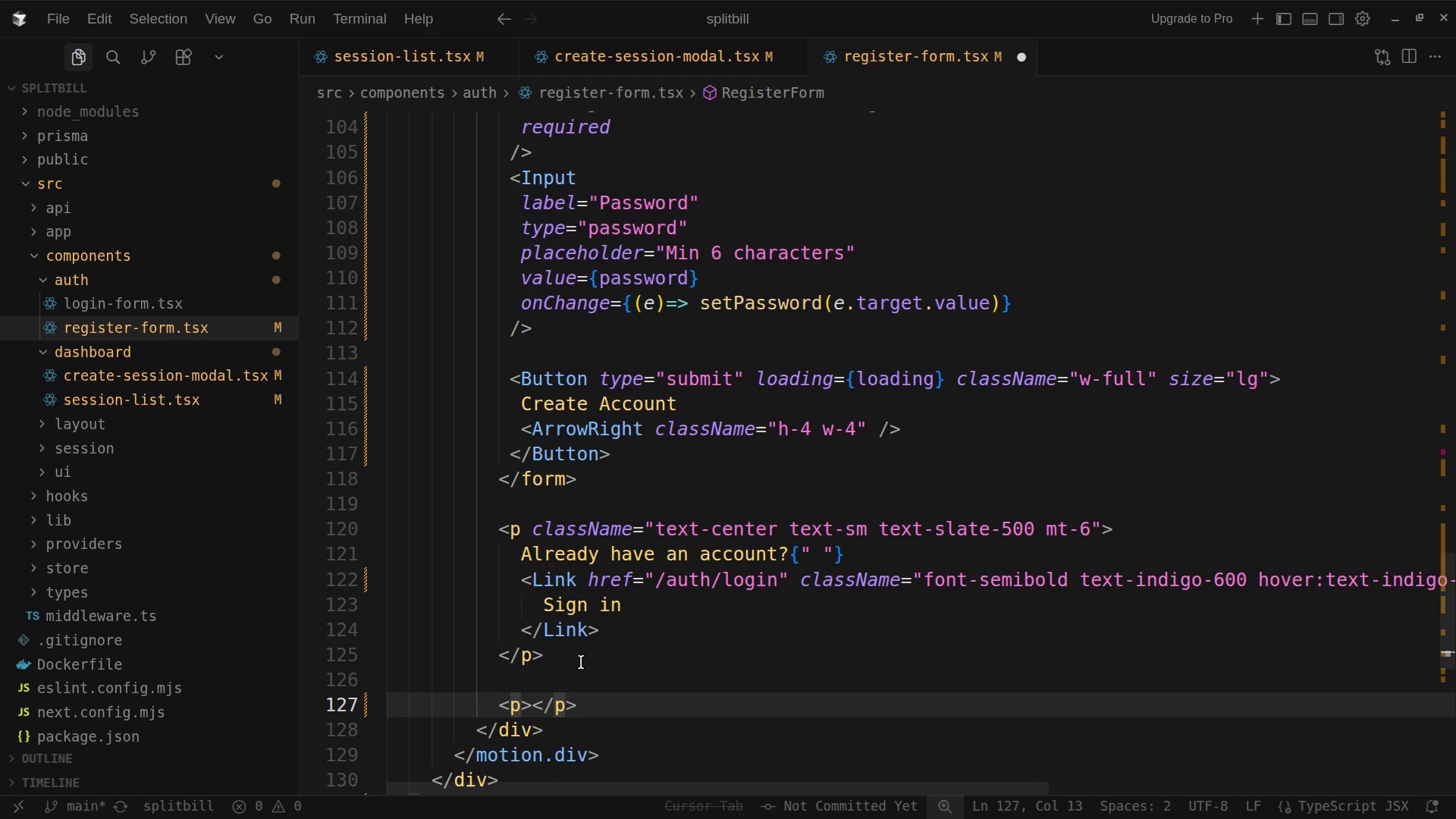 
type( className)
key(Tab)
type(text-cener)
key(Backspace)
key(Backspace)
type(ter text-xl)
key(Backspace)
type(s text-slate-400 mt-3)
 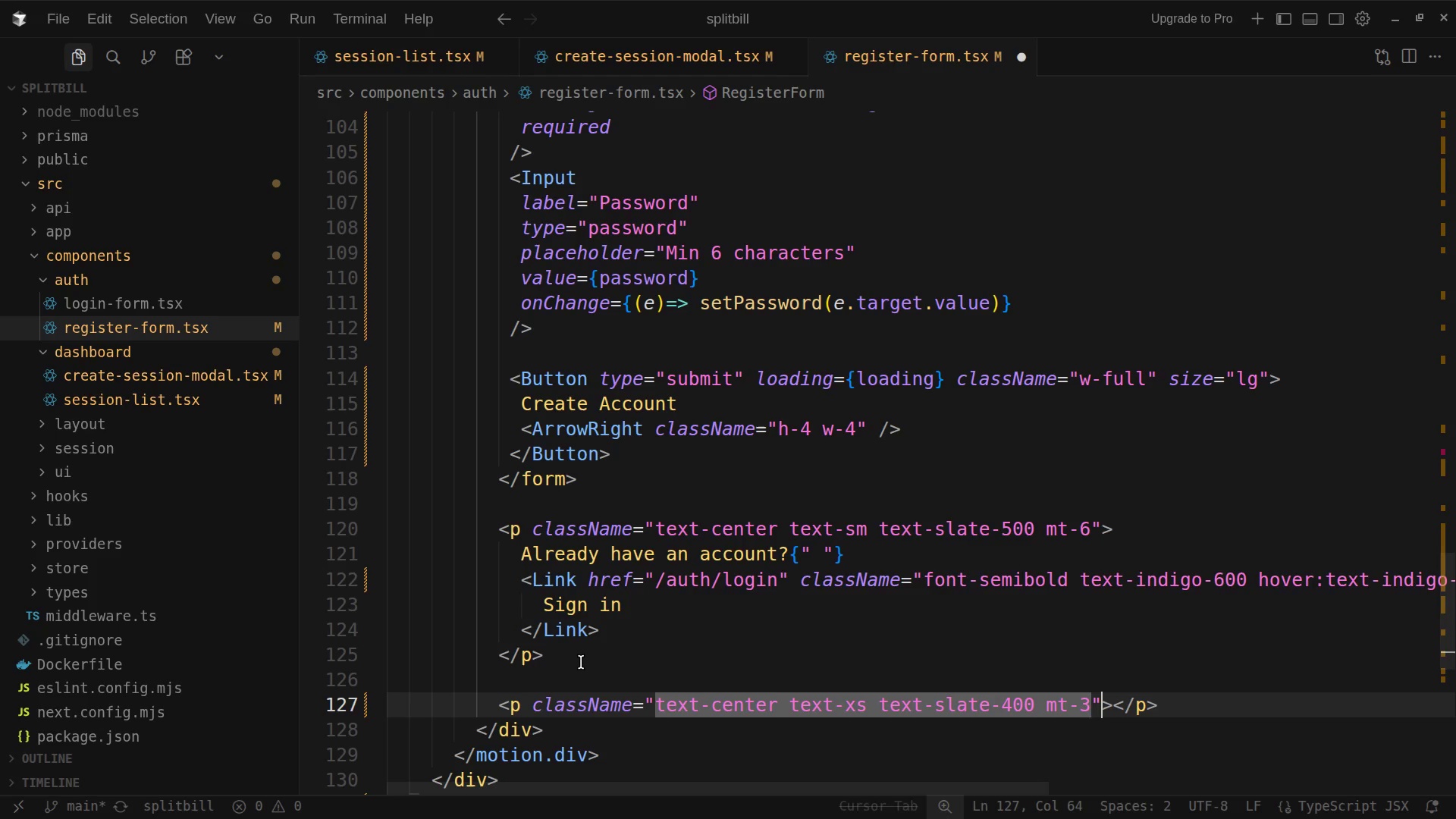 
key(ArrowRight)
 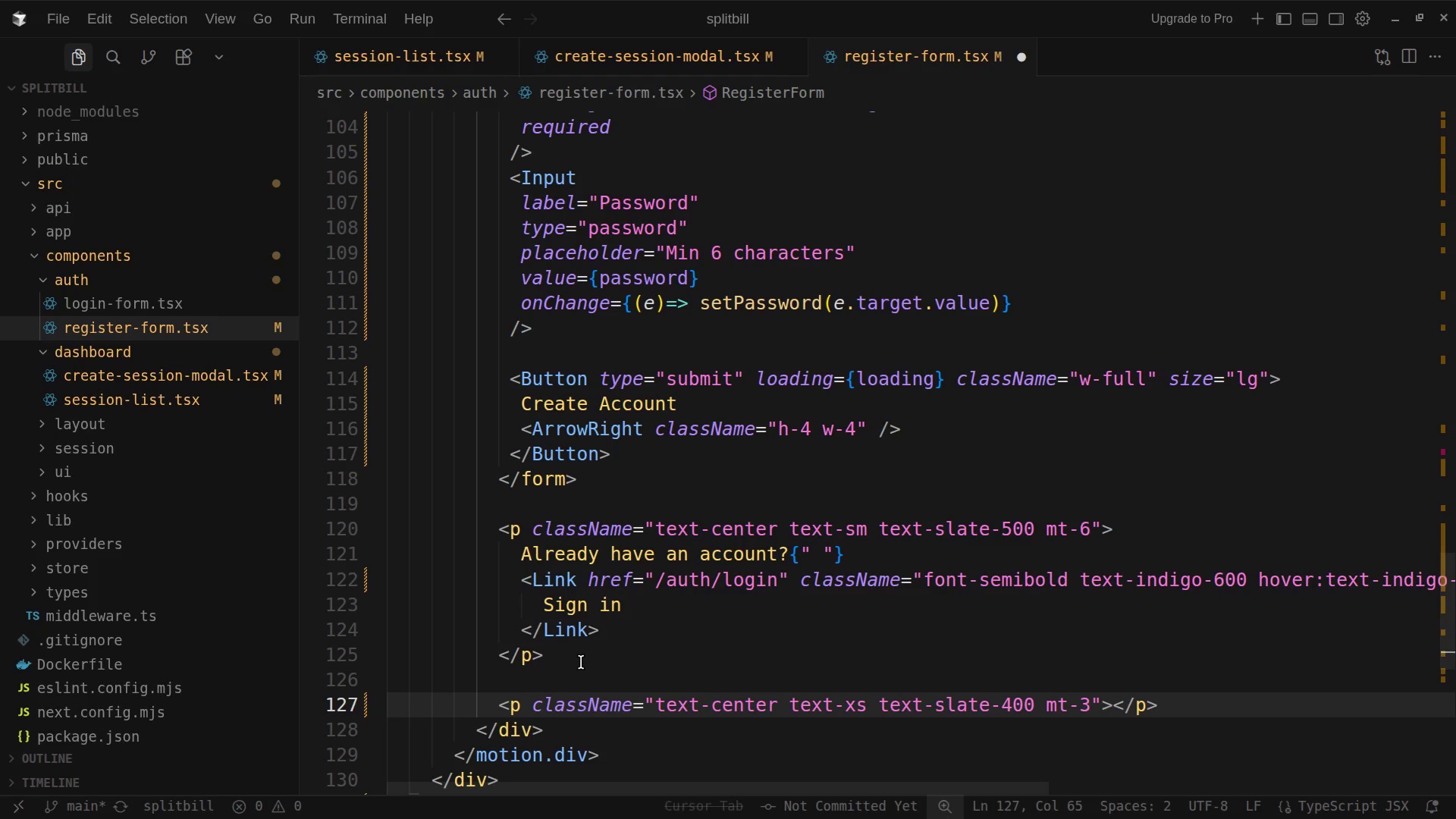 
key(ArrowRight)
 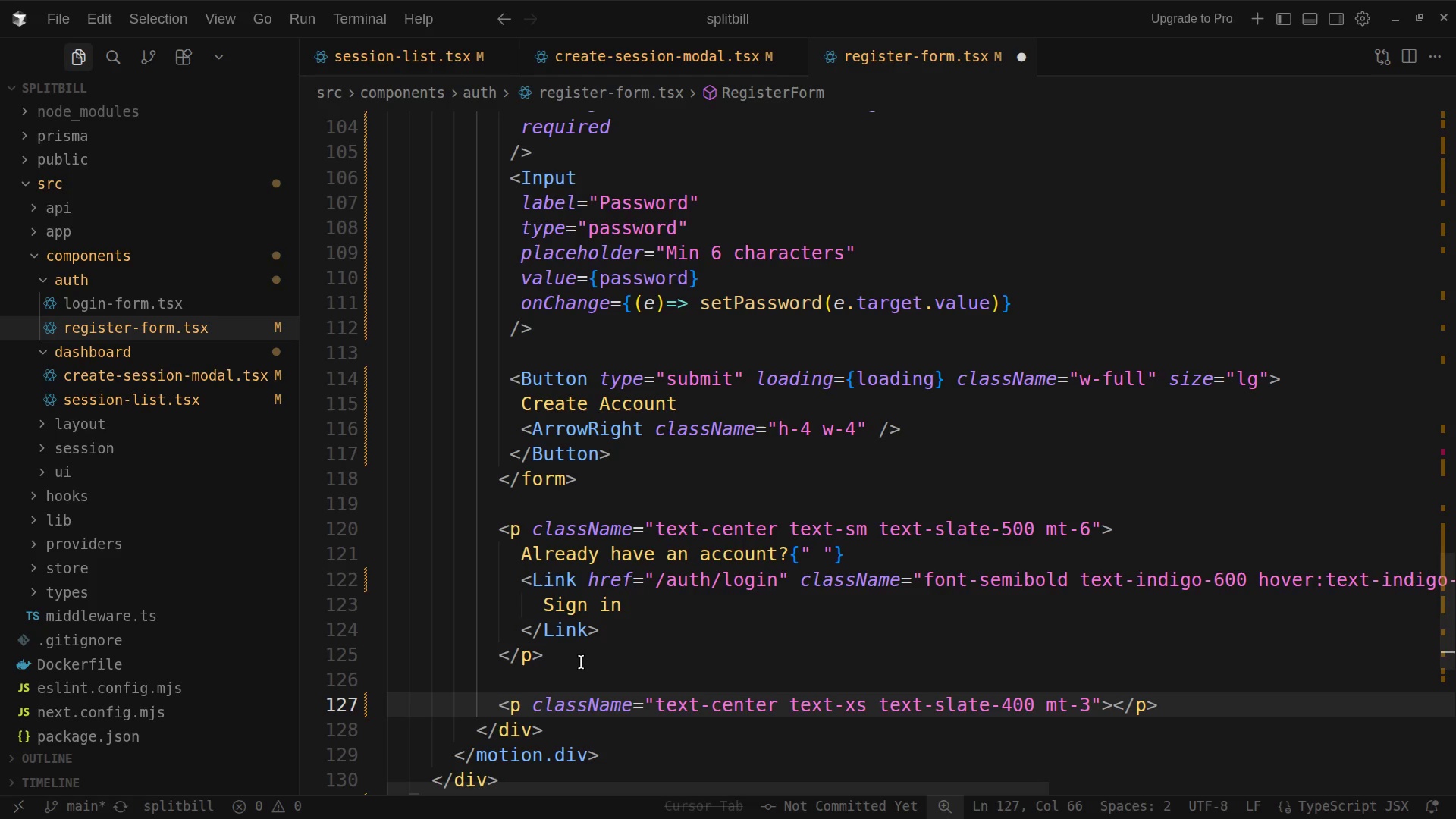 
key(Enter)
 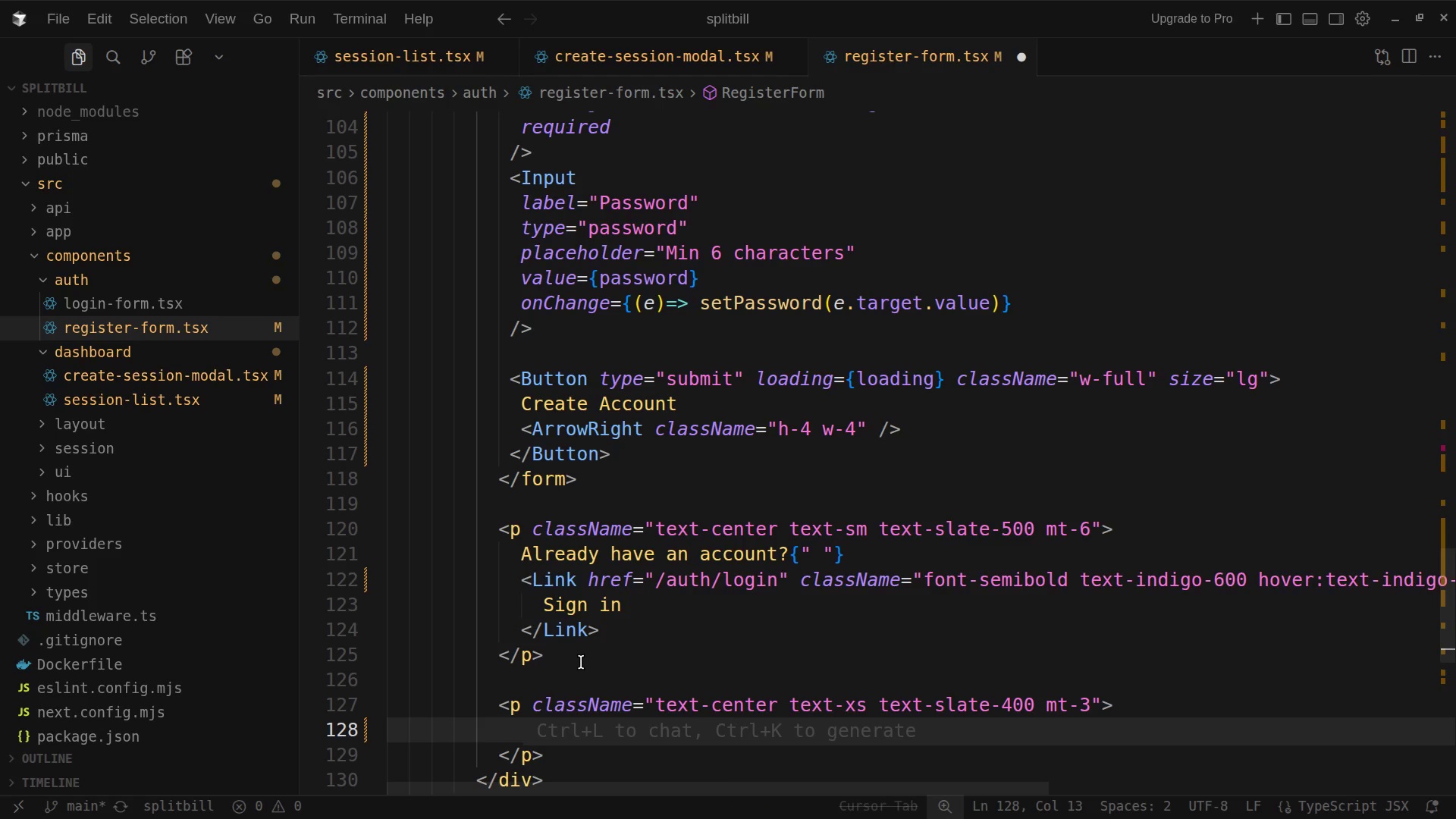 
type(If signup mentions an email limit, disable supabase Email config)
key(Backspace)
type(rmation for  lo)
key(Backspace)
key(Backspace)
key(Backspace)
type(local developement.)
 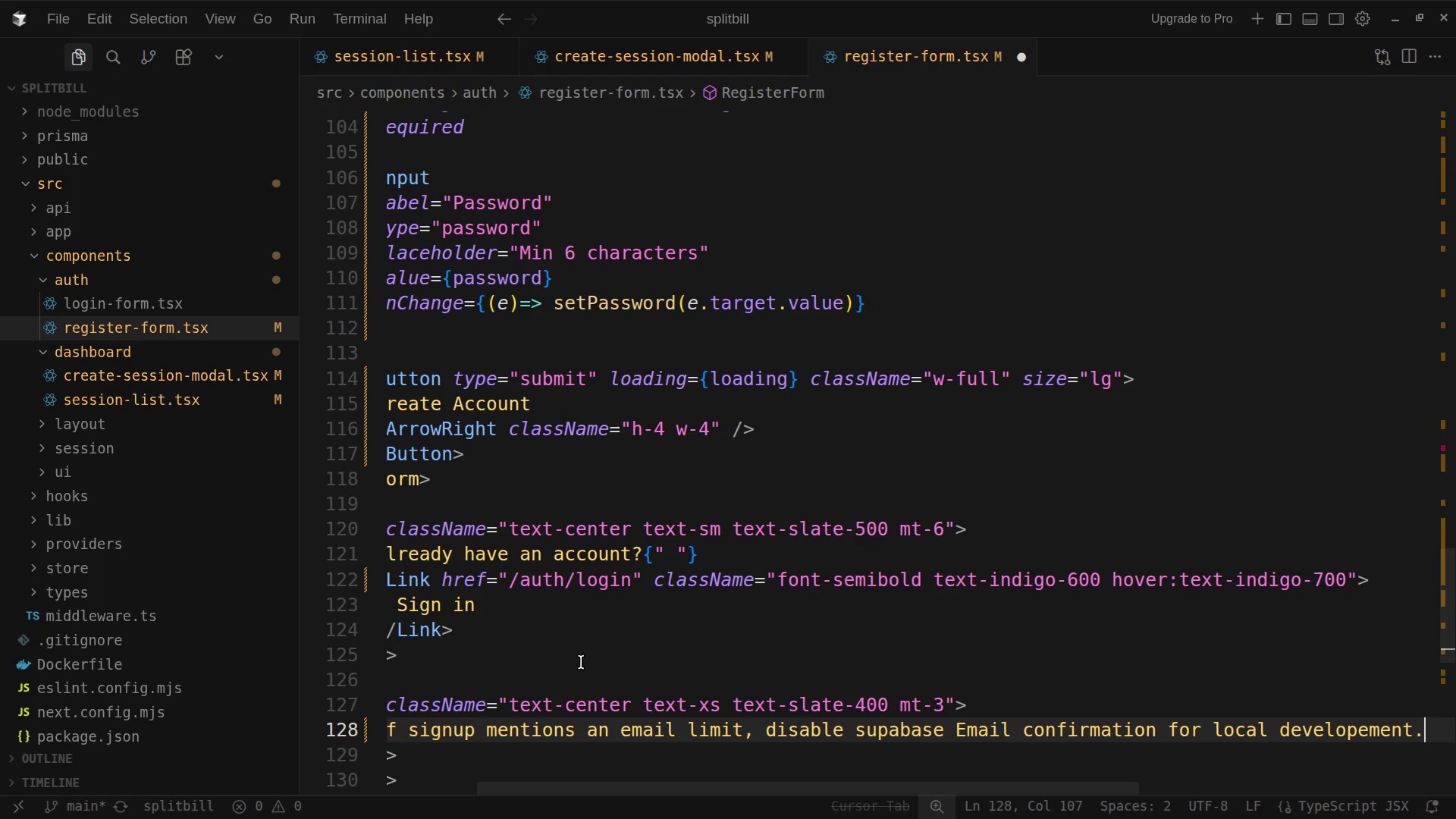 
scroll: coordinate [581, 662], scroll_direction: up, amount: 24.0
 